 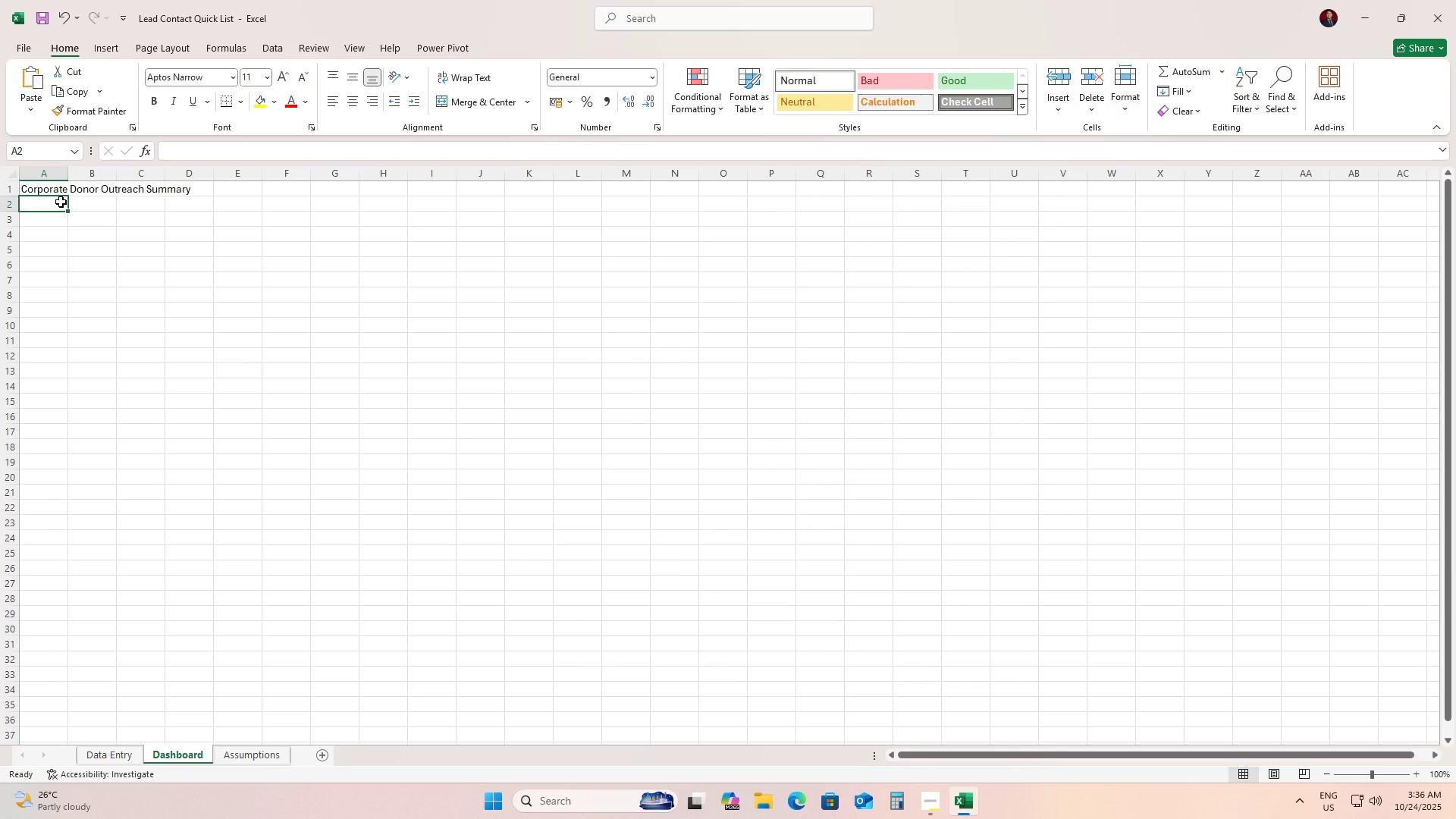 
left_click_drag(start_coordinate=[48, 191], to_coordinate=[33, 185])
 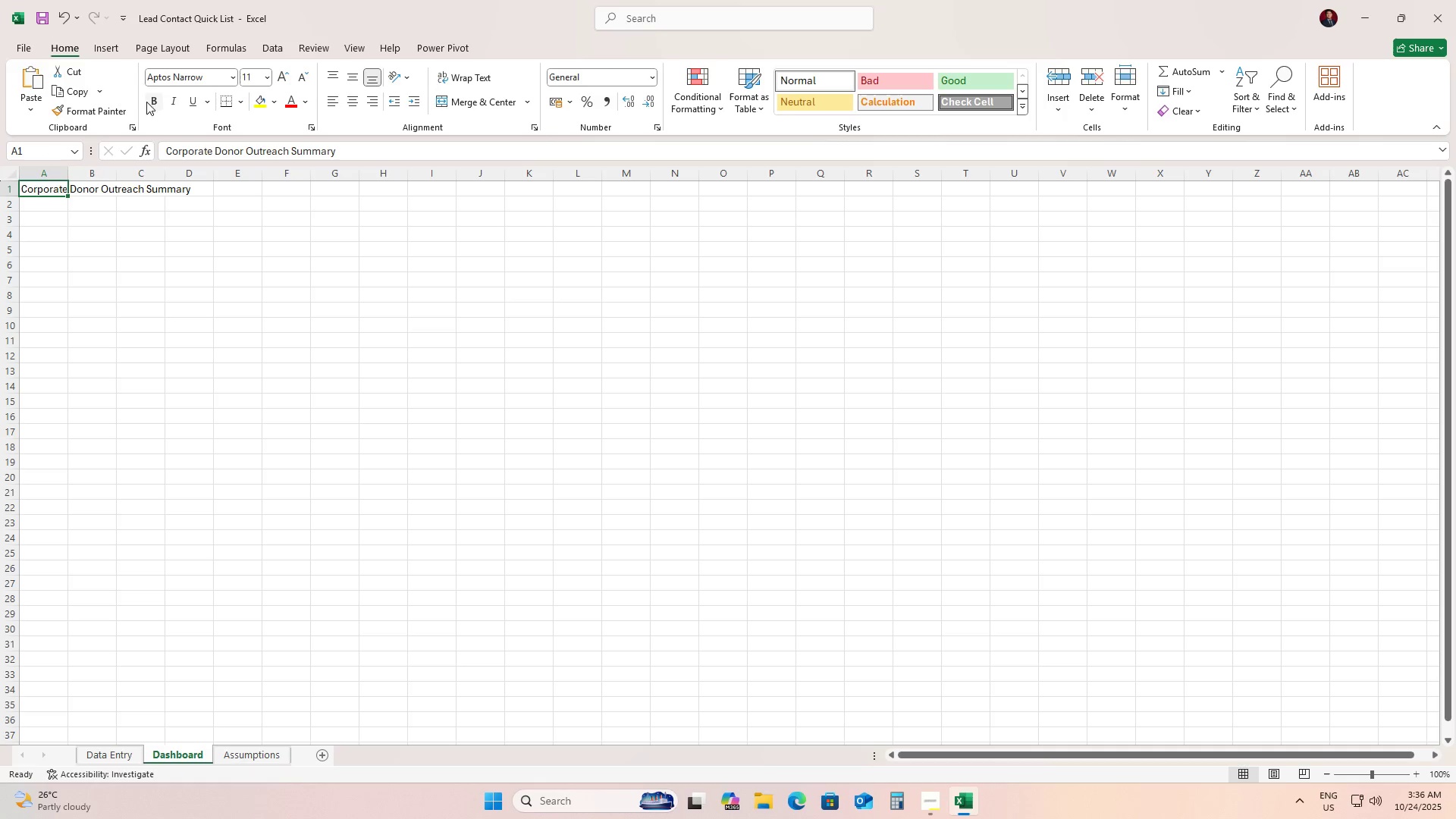 
left_click([212, 76])
 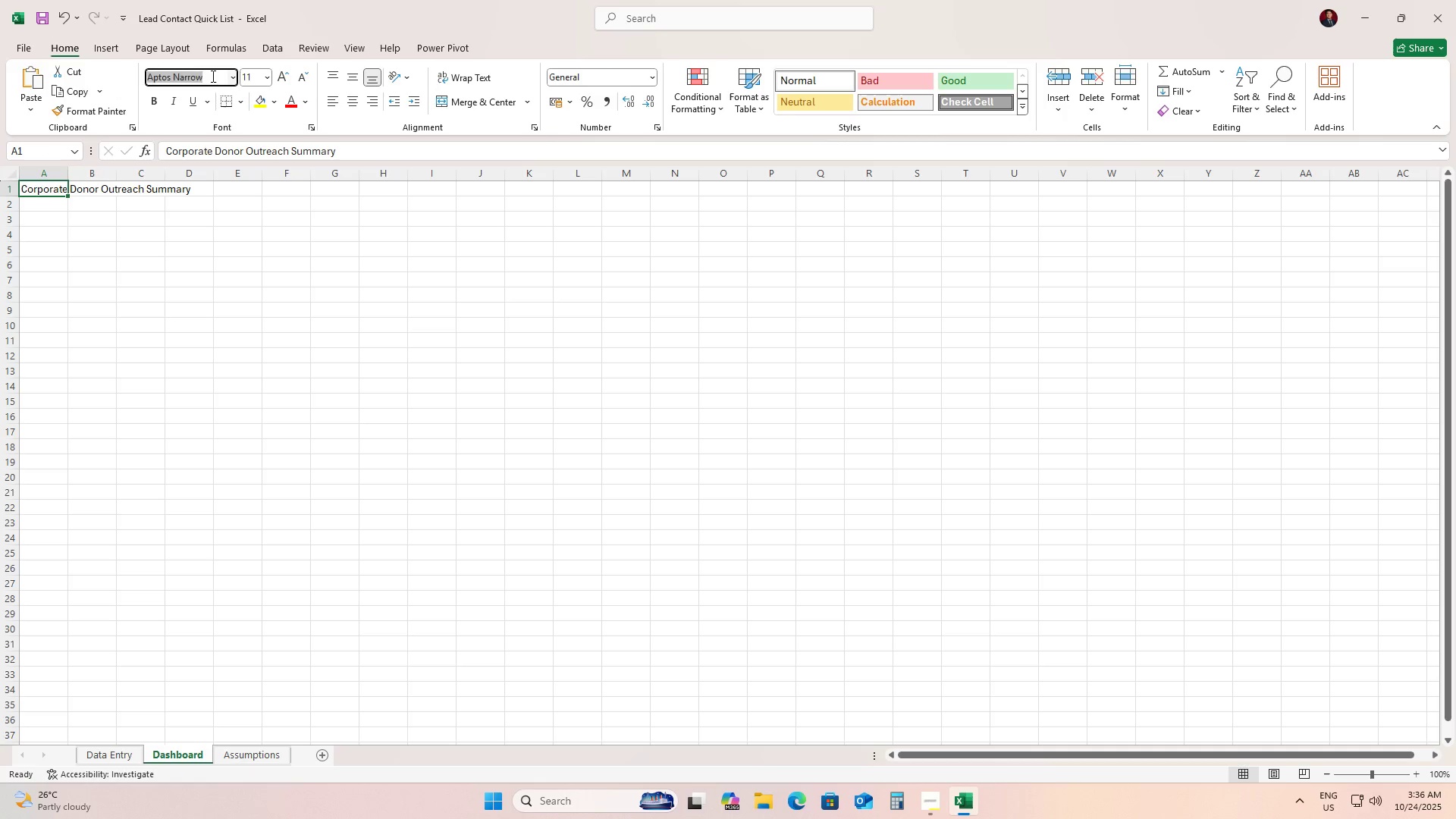 
type(calibr)
key(Tab)
type(16)
 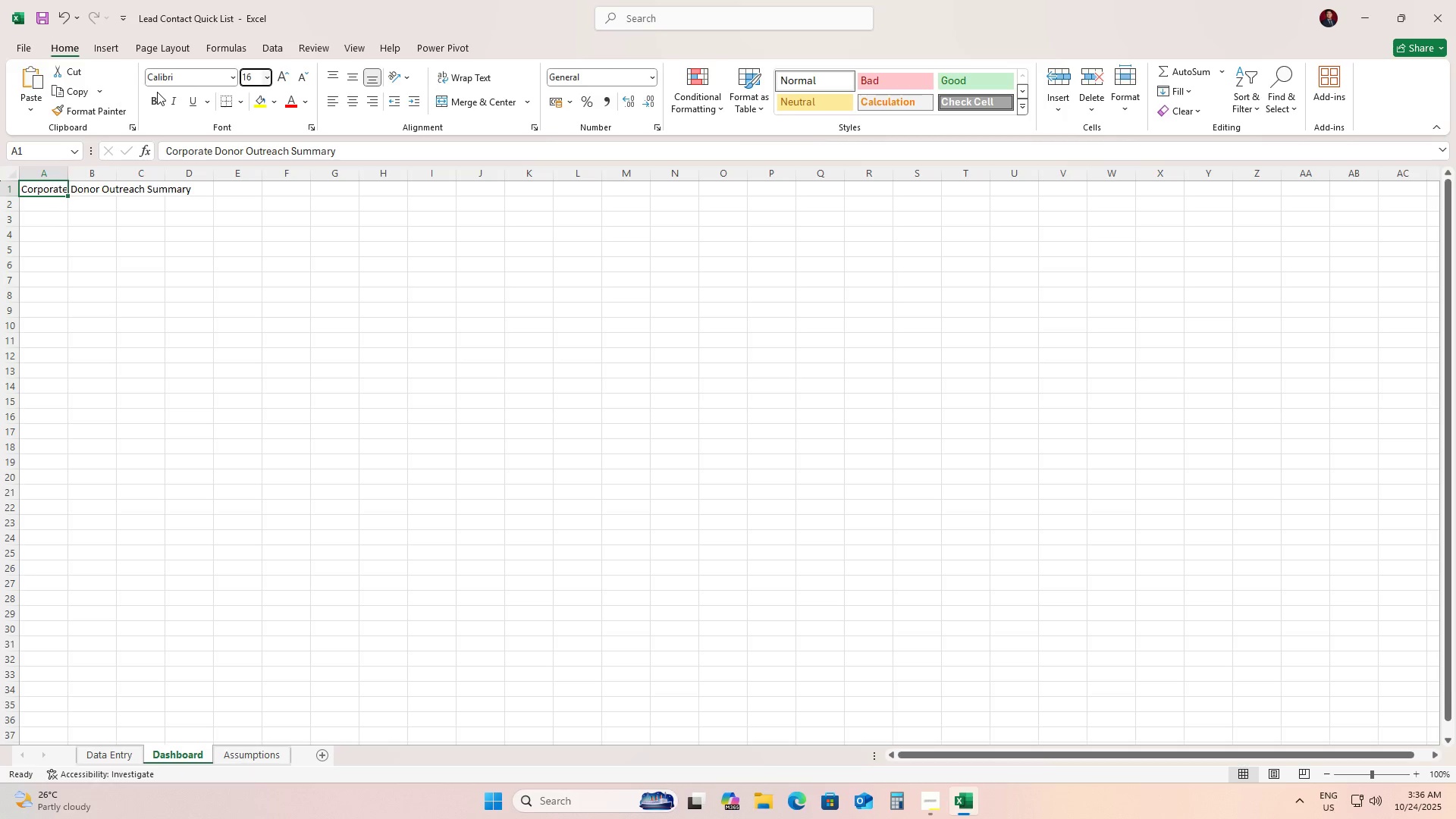 
double_click([158, 98])
 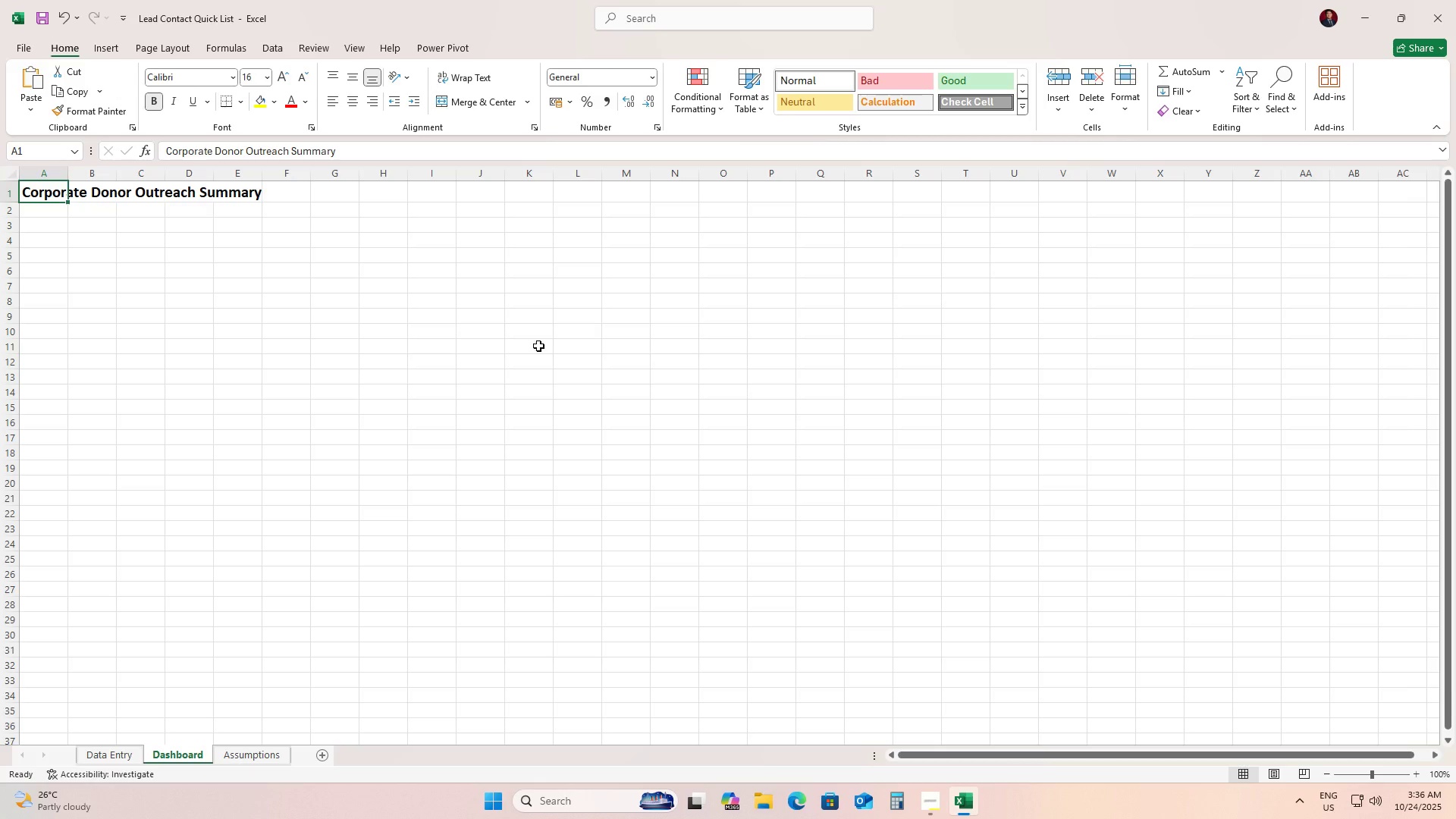 
left_click([165, 298])
 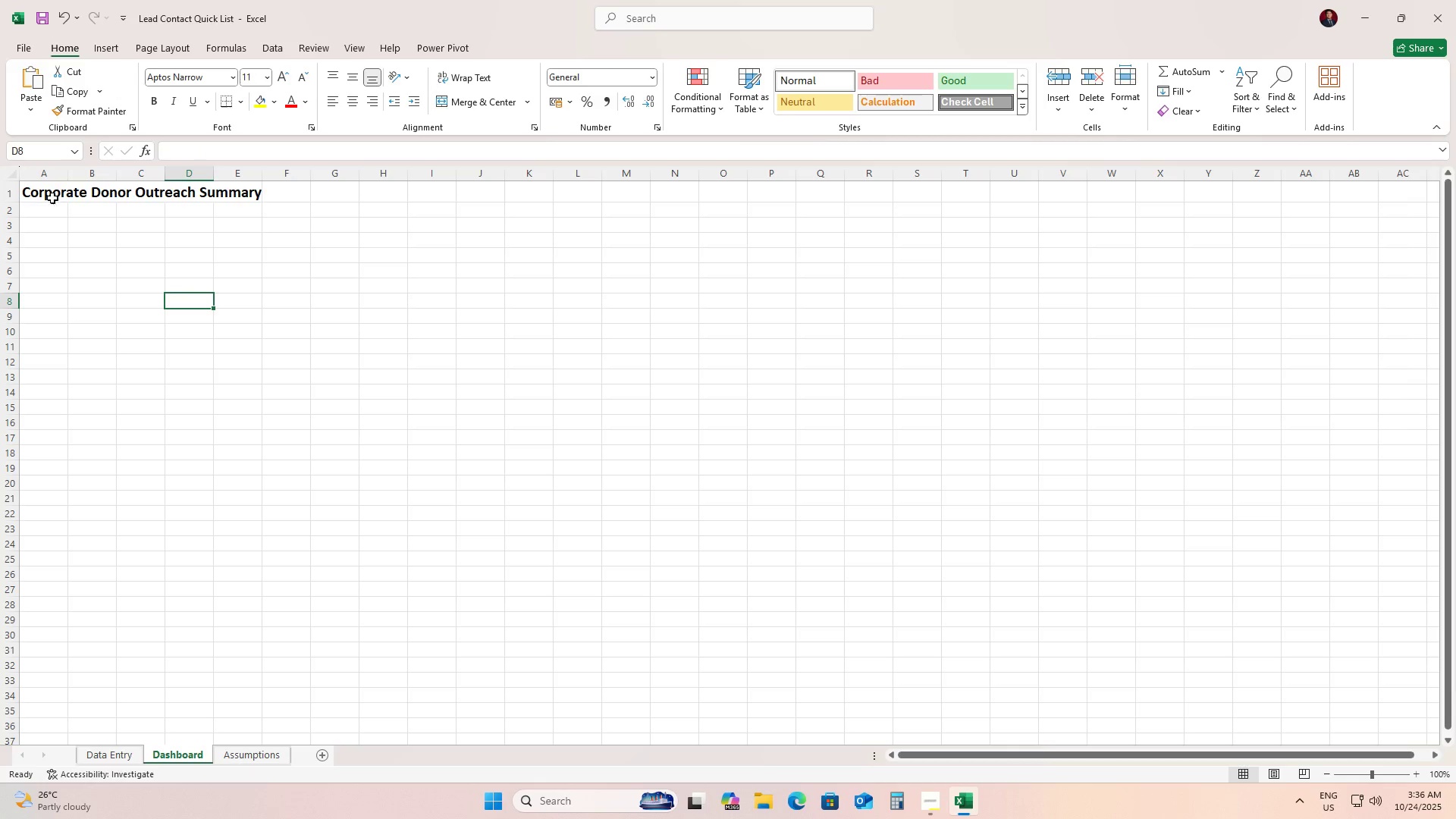 
left_click_drag(start_coordinate=[51, 192], to_coordinate=[240, 197])
 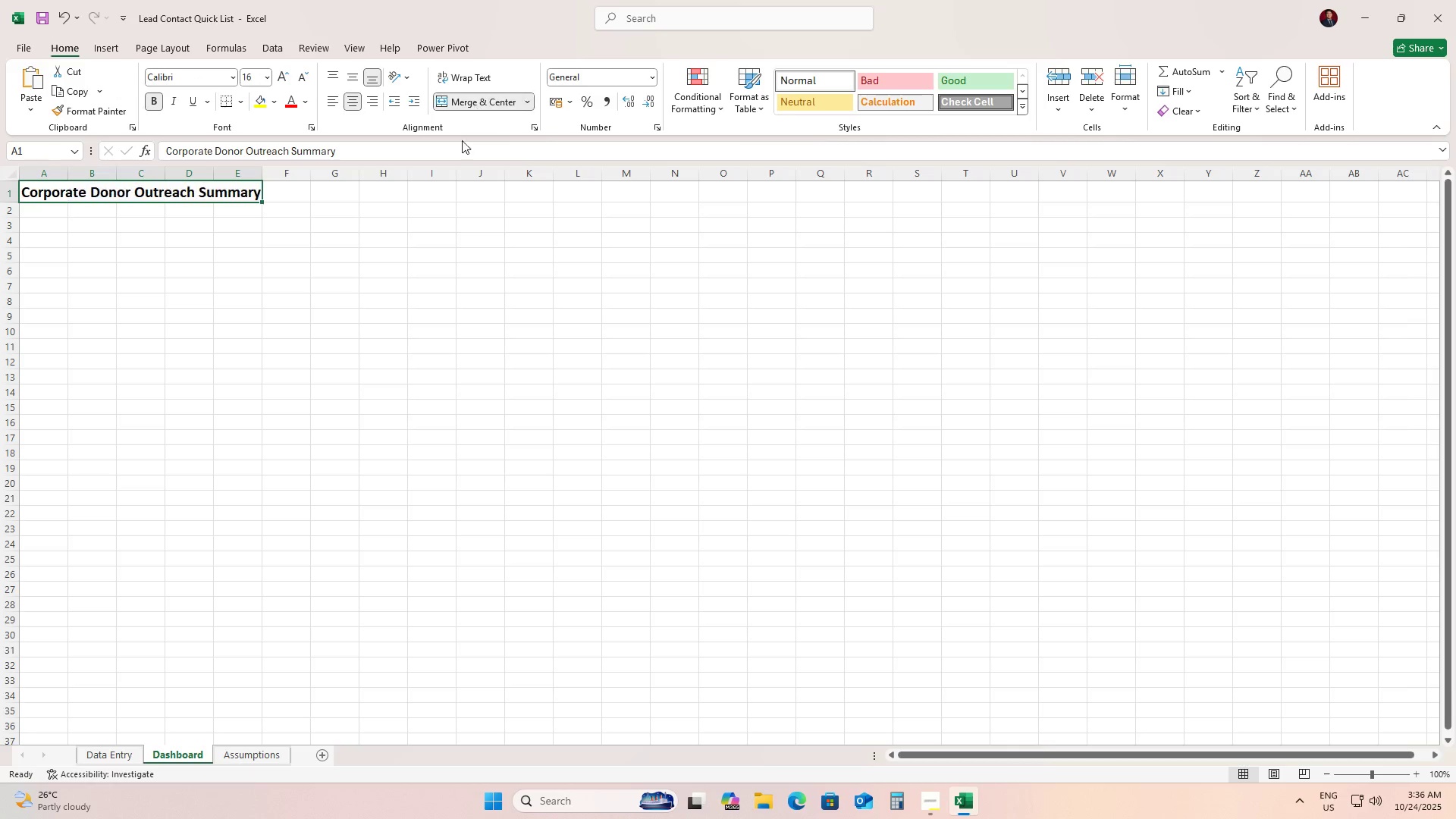 
double_click([306, 321])
 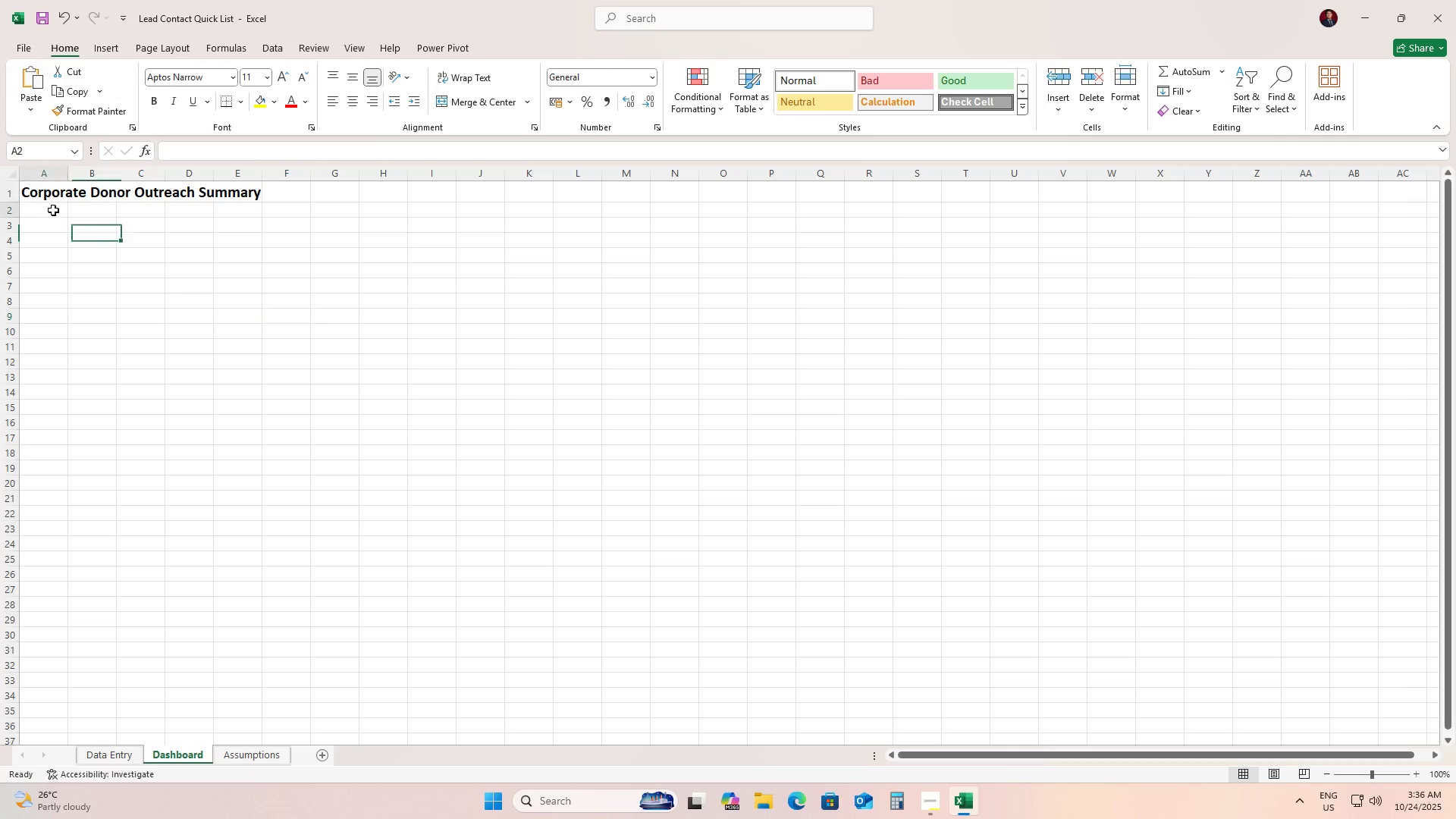 
left_click([53, 210])
 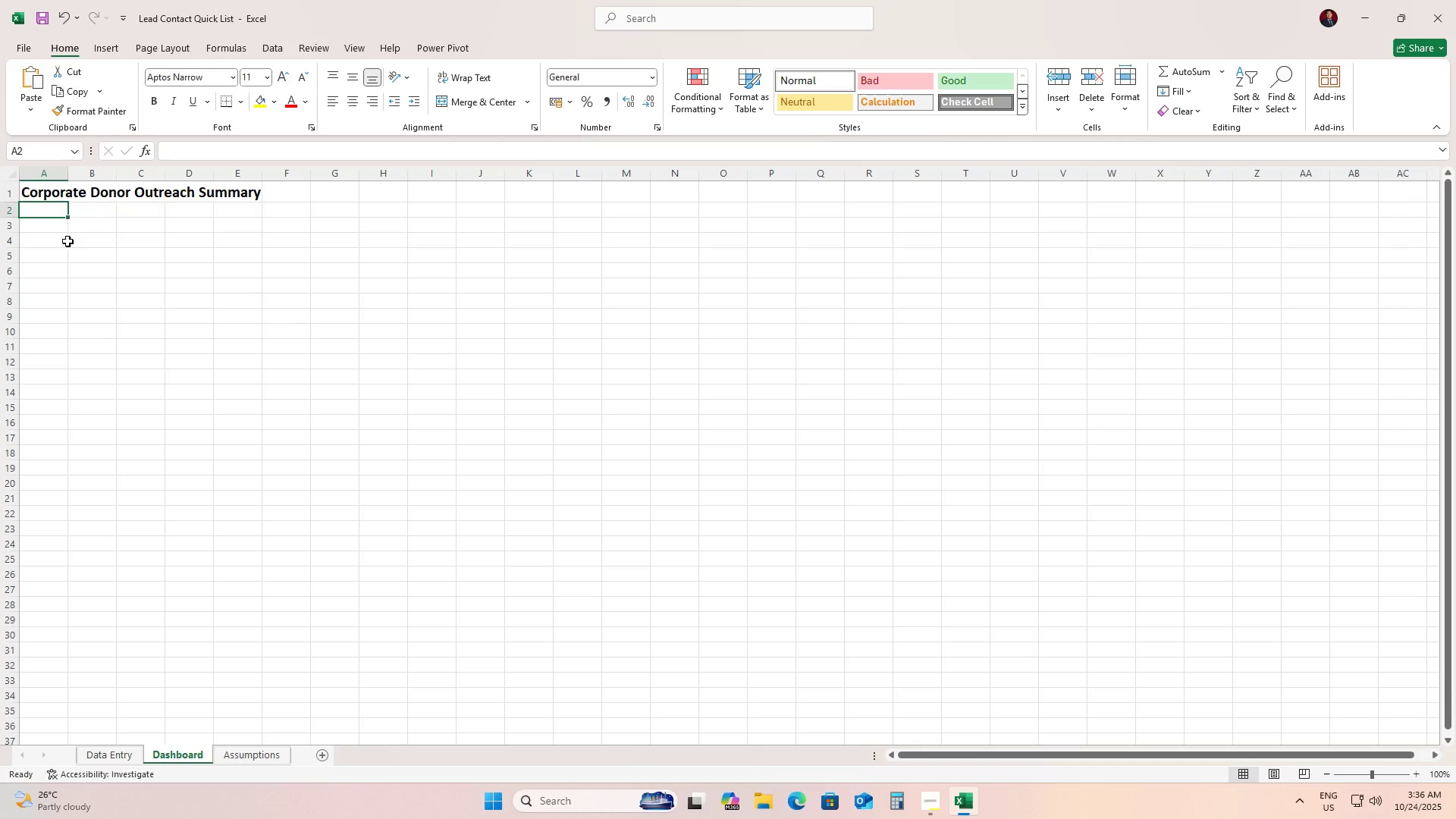 
left_click([43, 190])
 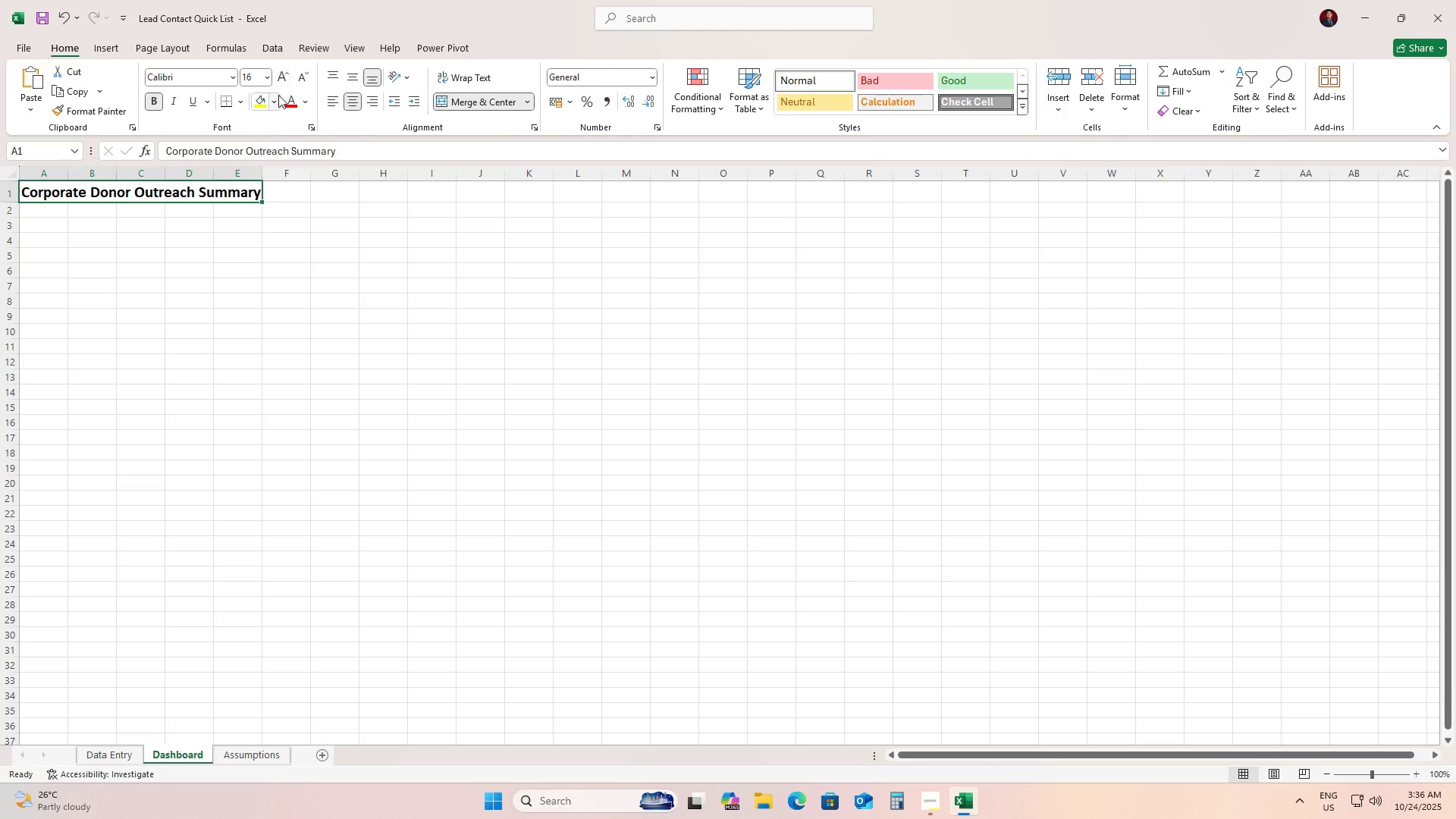 
left_click([278, 95])
 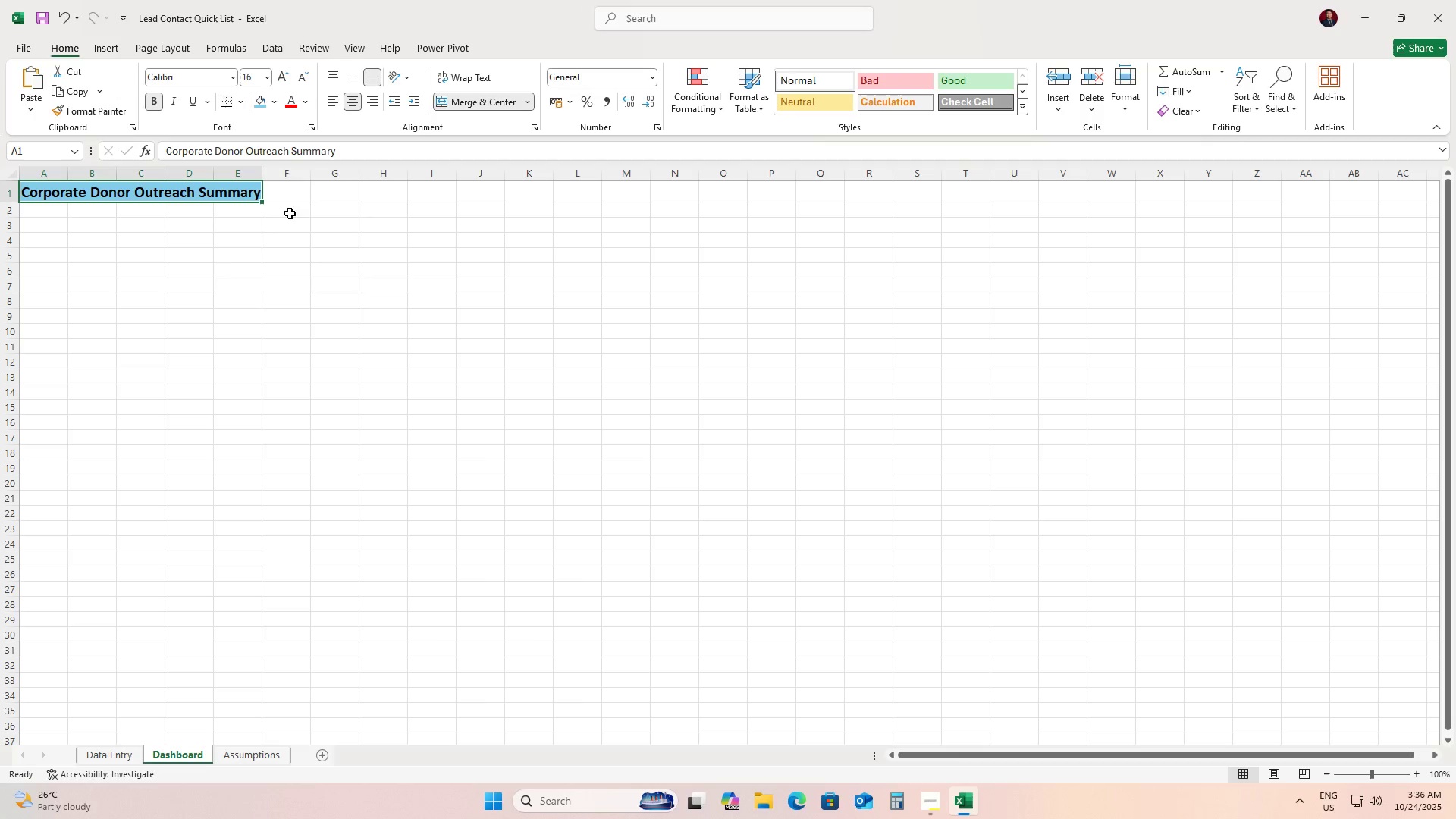 
double_click([74, 279])
 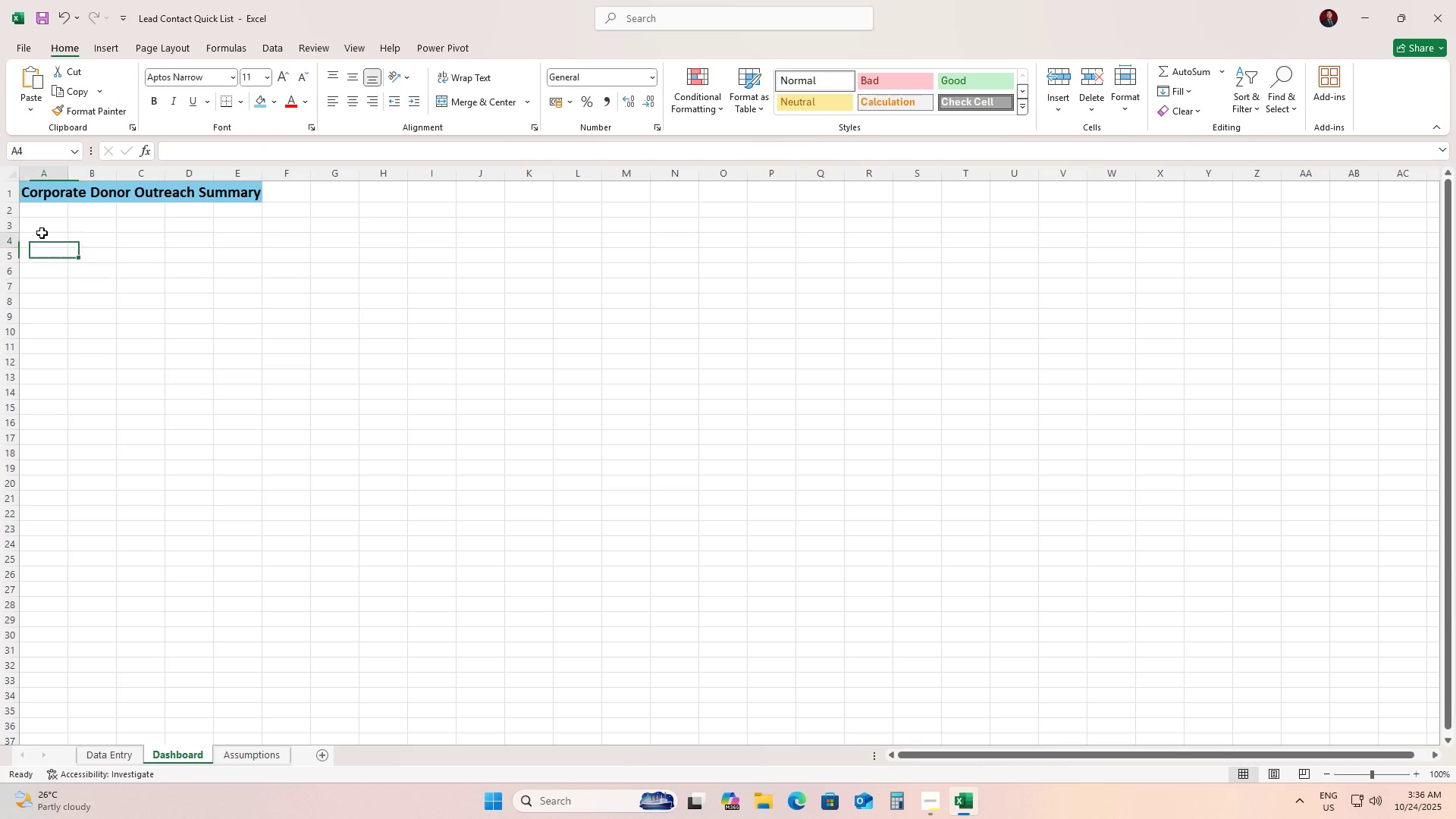 
left_click([42, 233])
 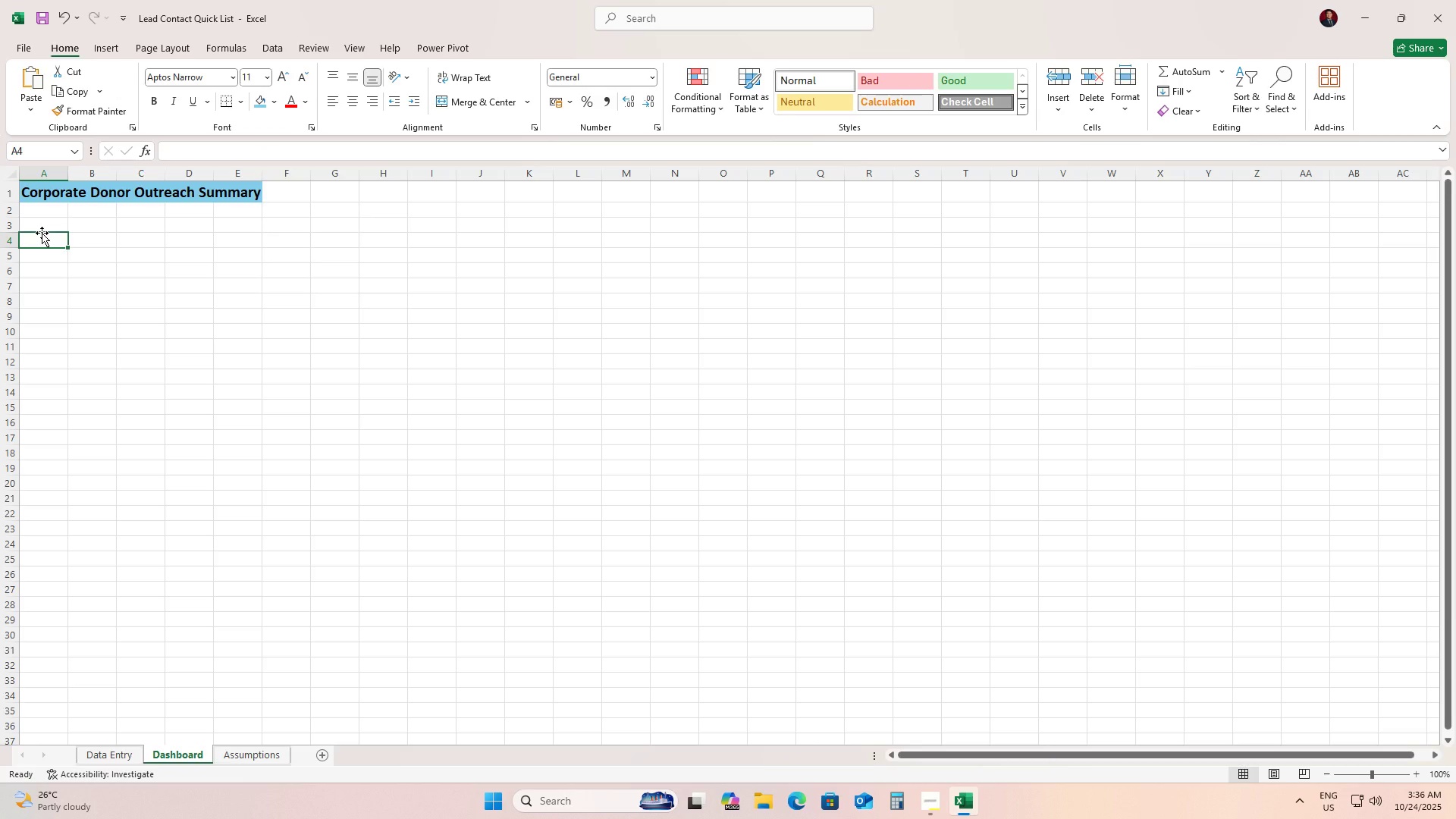 
left_click([42, 230])
 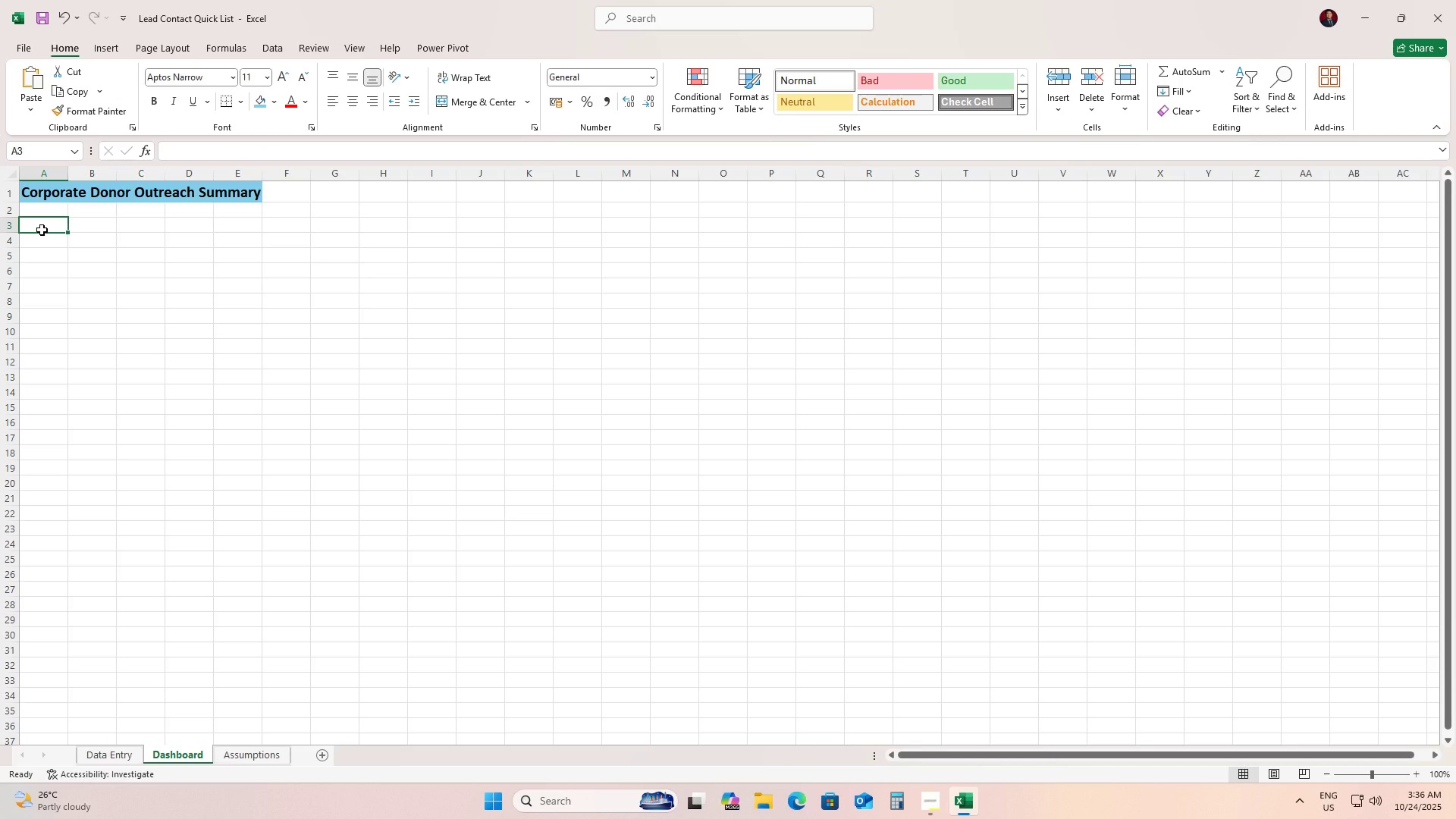 
type(Total Unique Companies)
 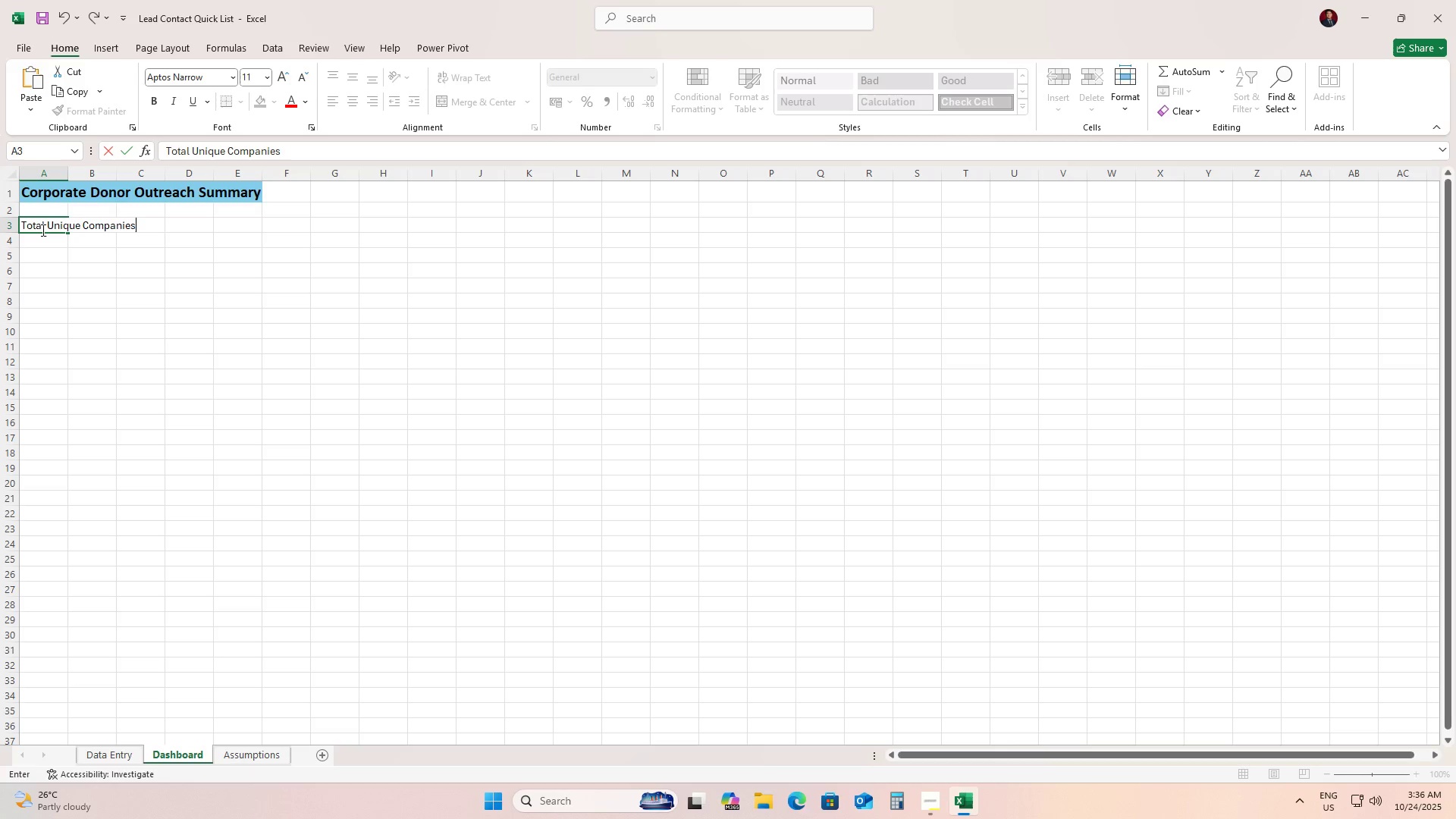 
key(ArrowRight)
 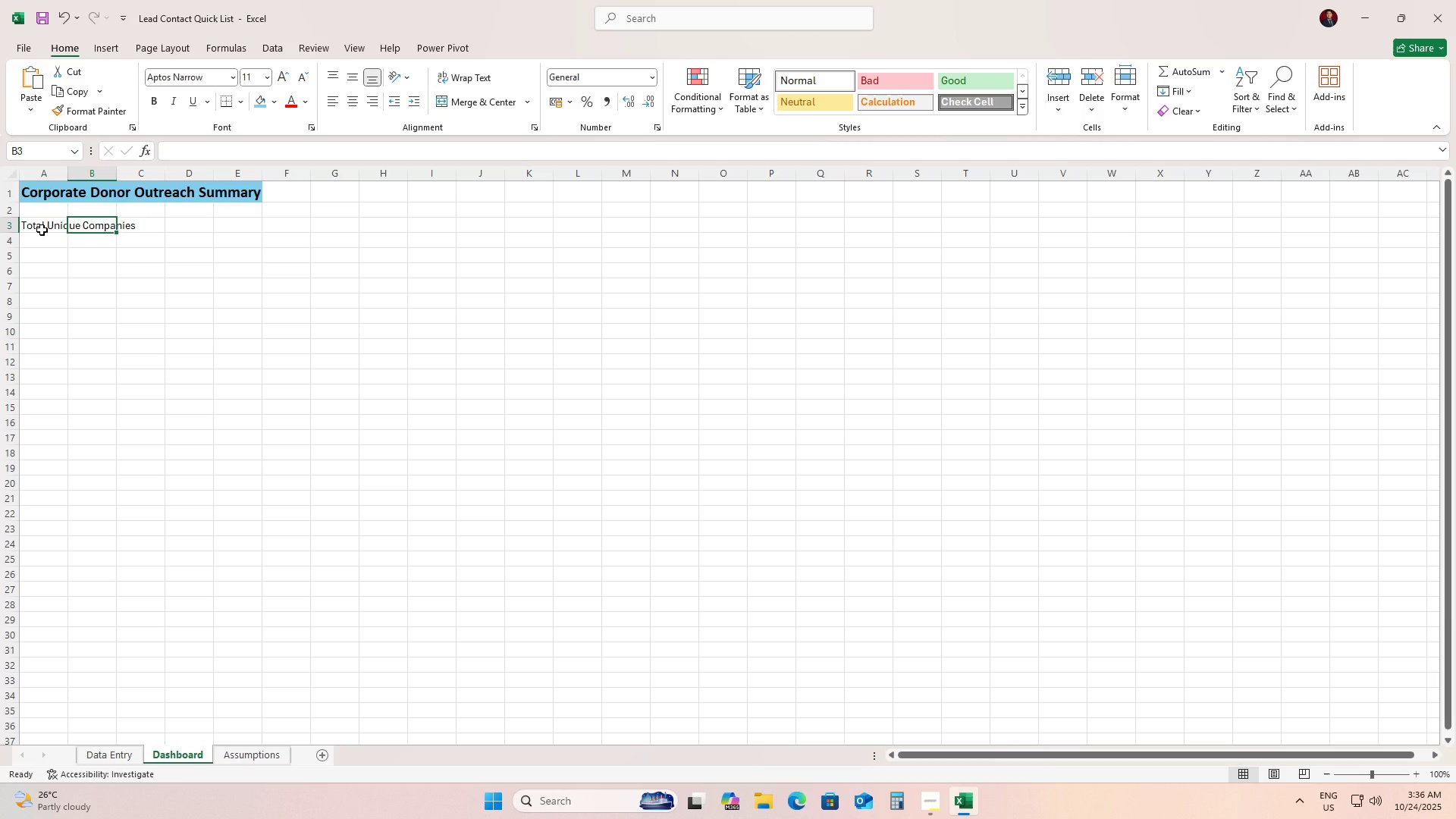 
type(=COUNTA)
key(Tab)
type(UNIQ)
key(Tab)
type(Data_Entry[Company Name])))
 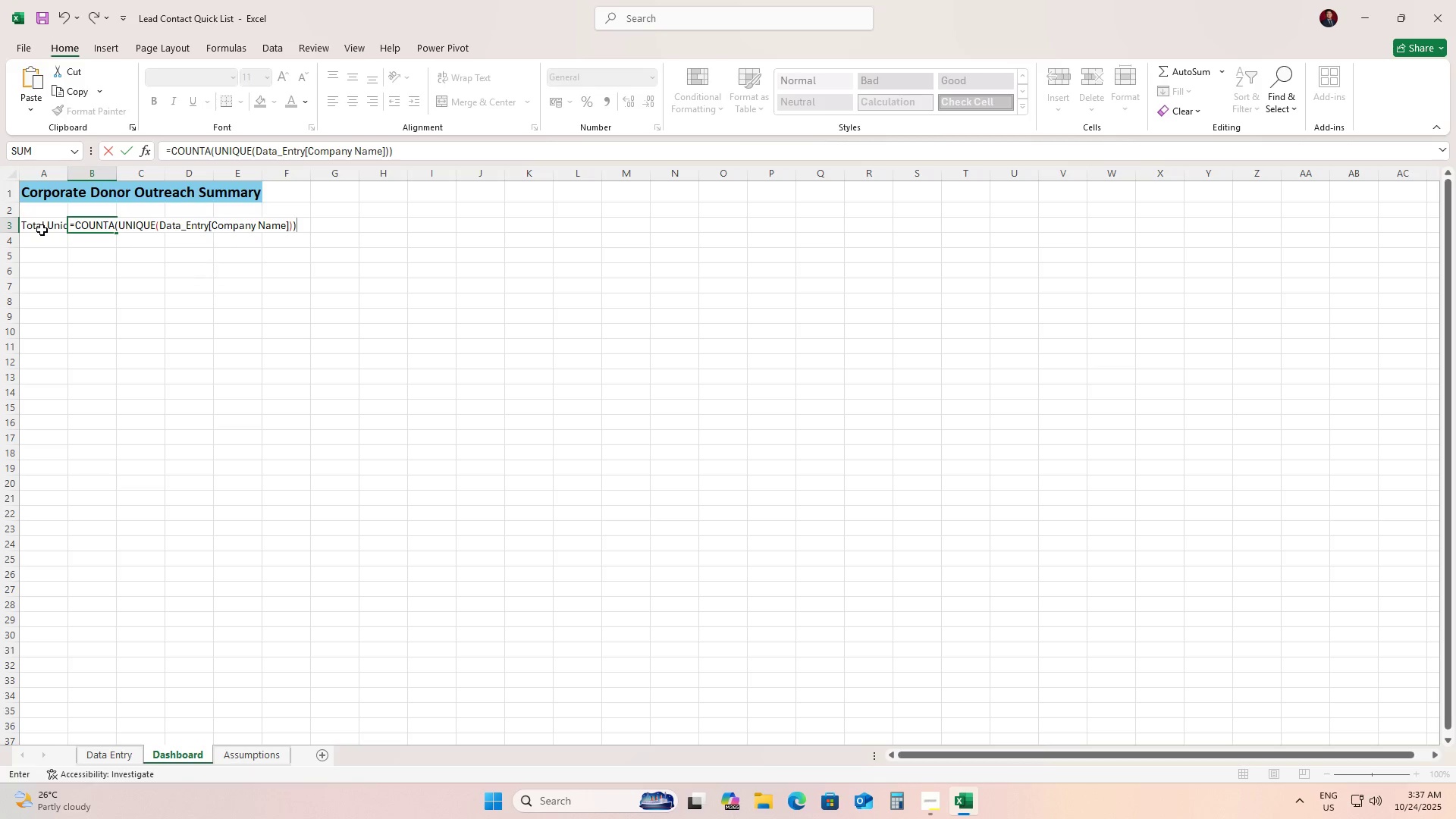 
key(Enter)
 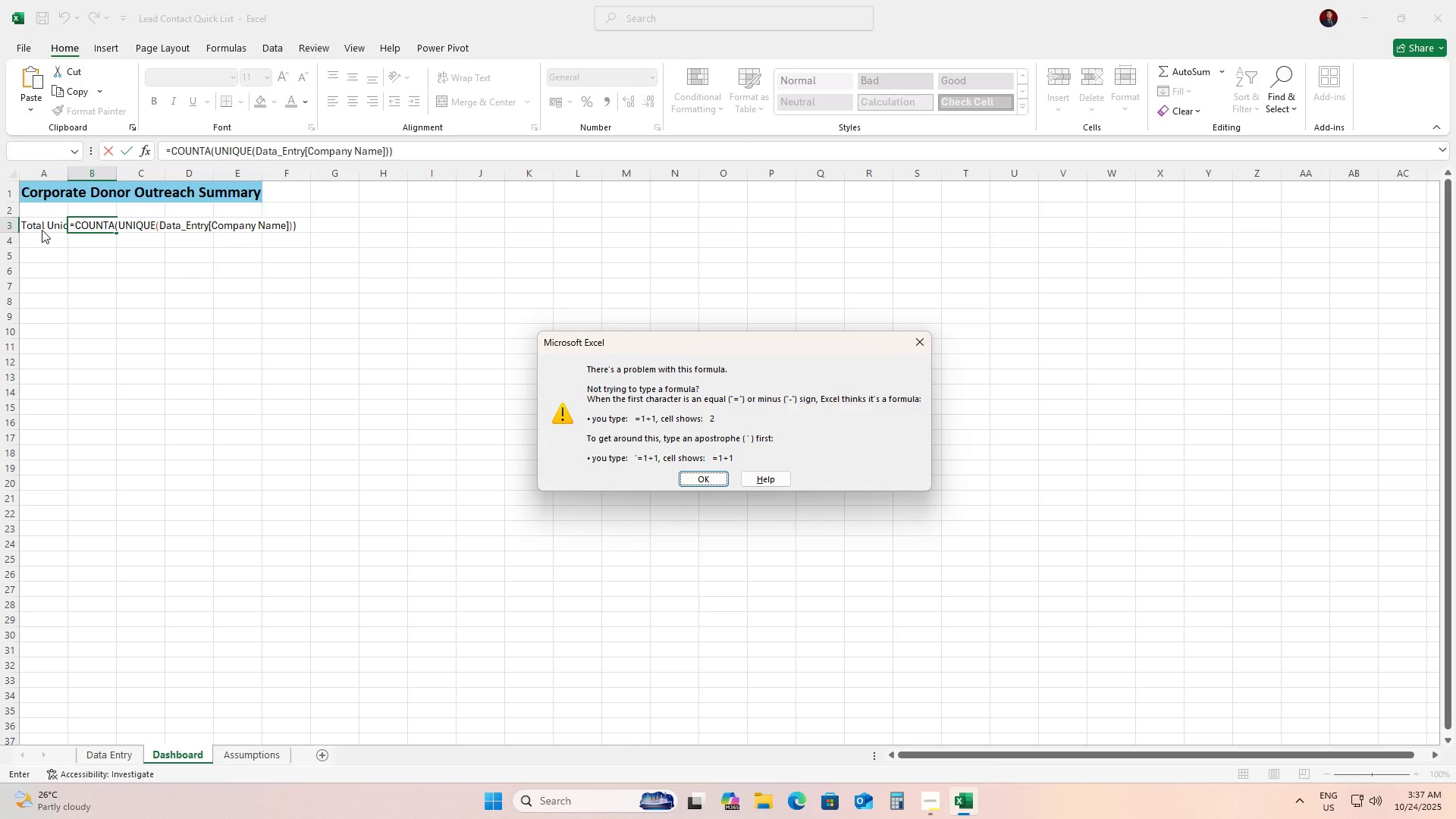 
key(Enter)
 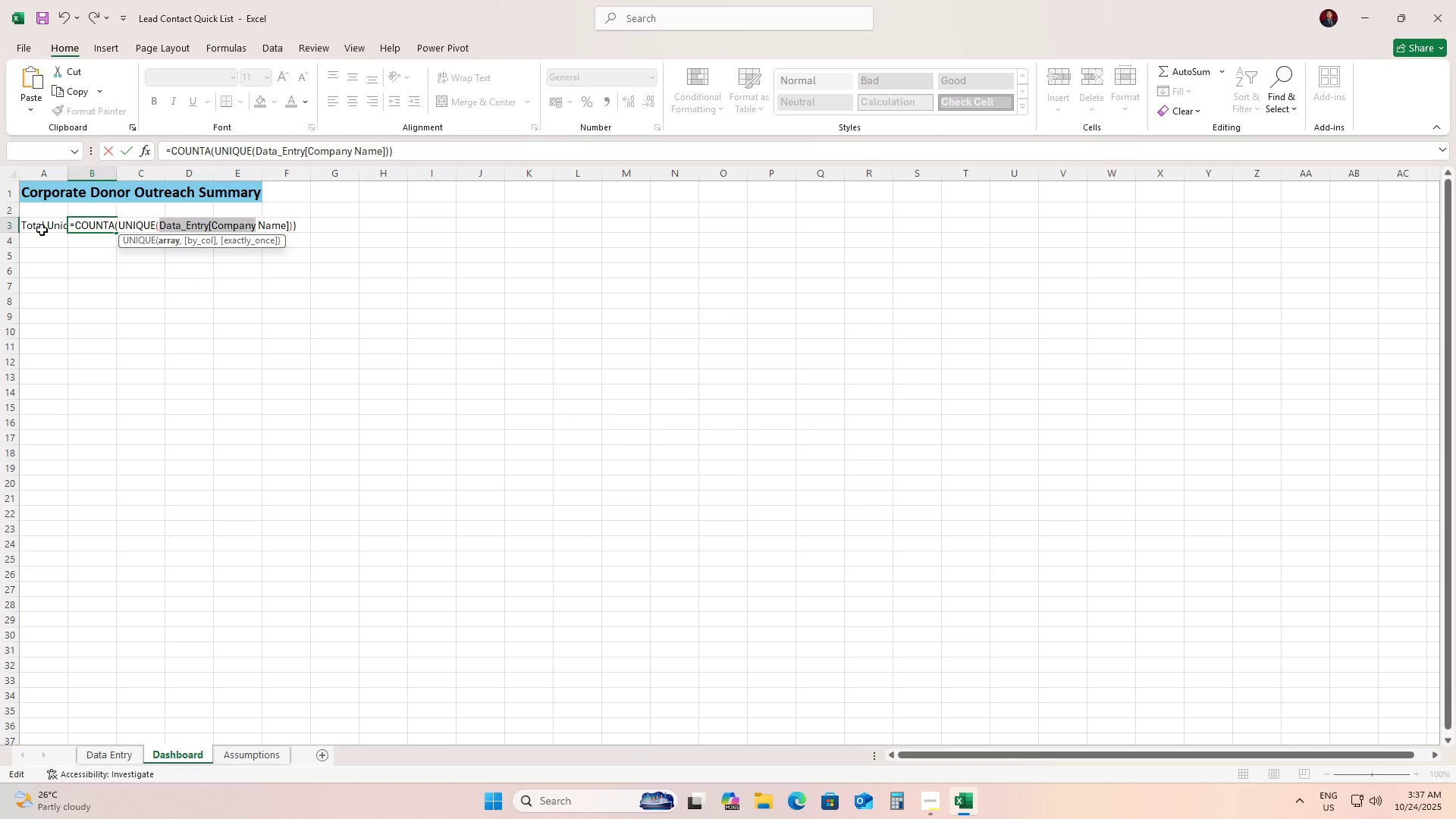 
wait(7.78)
 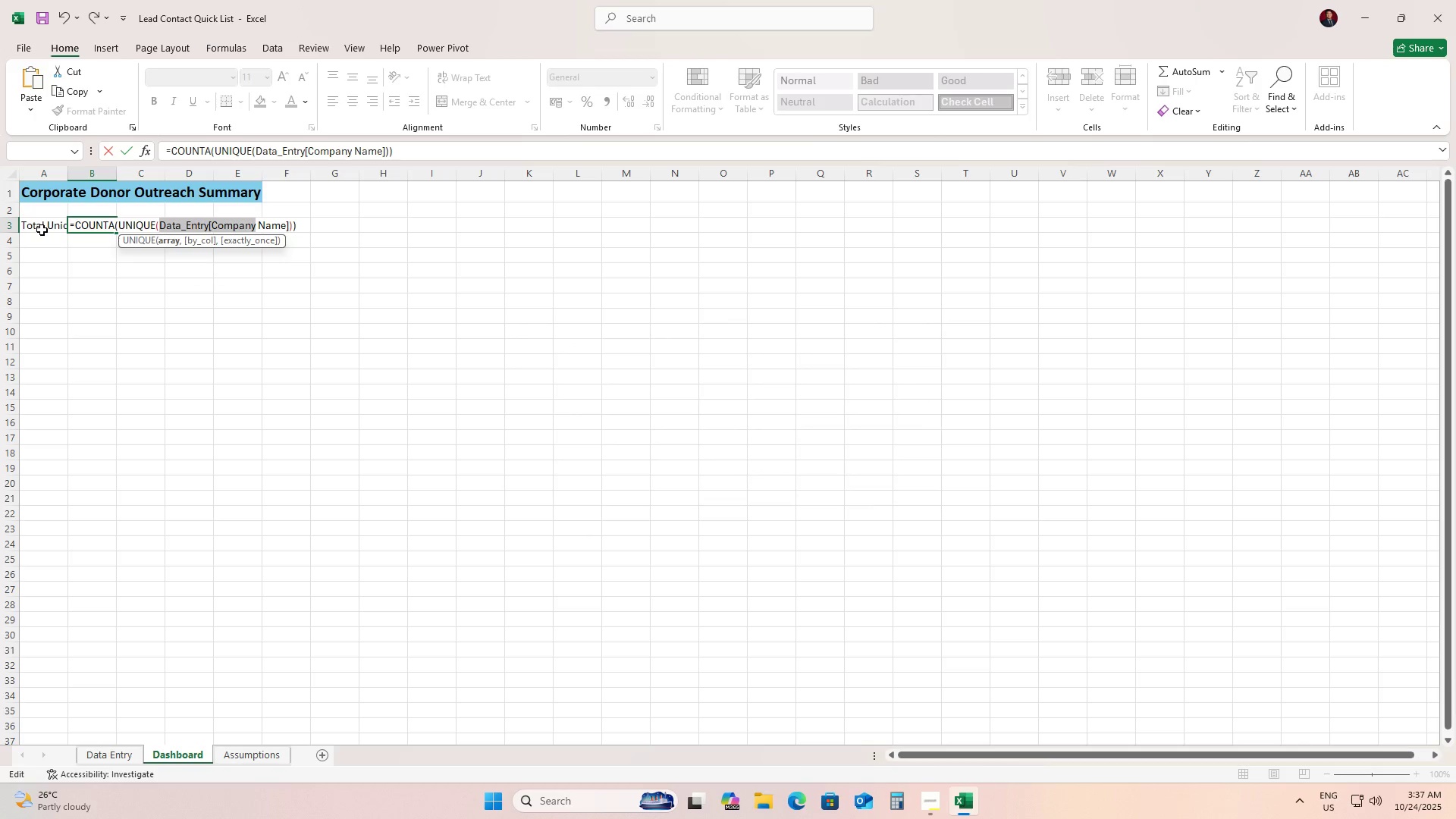 
left_click([207, 228])
 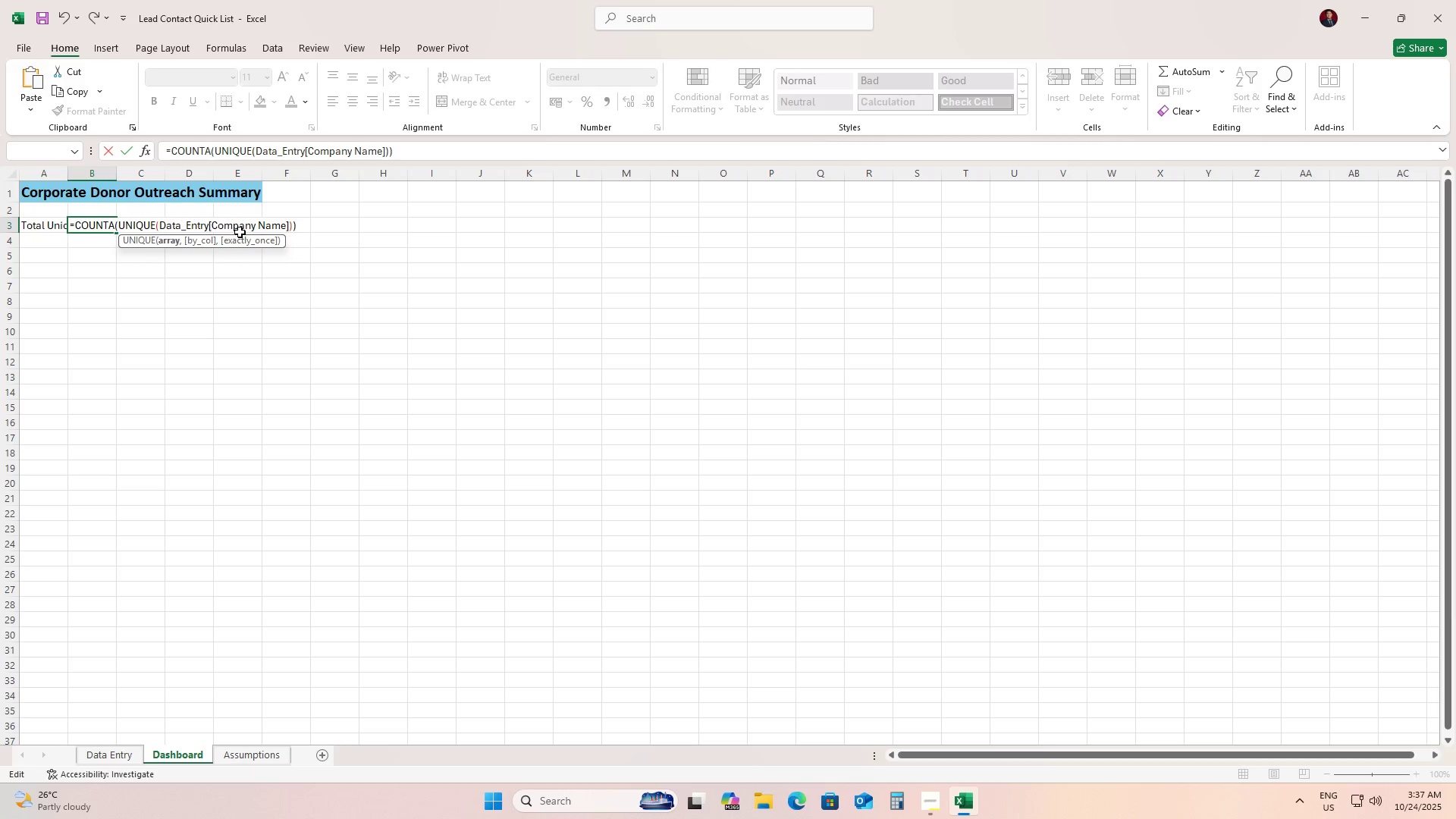 
key(Quote)
 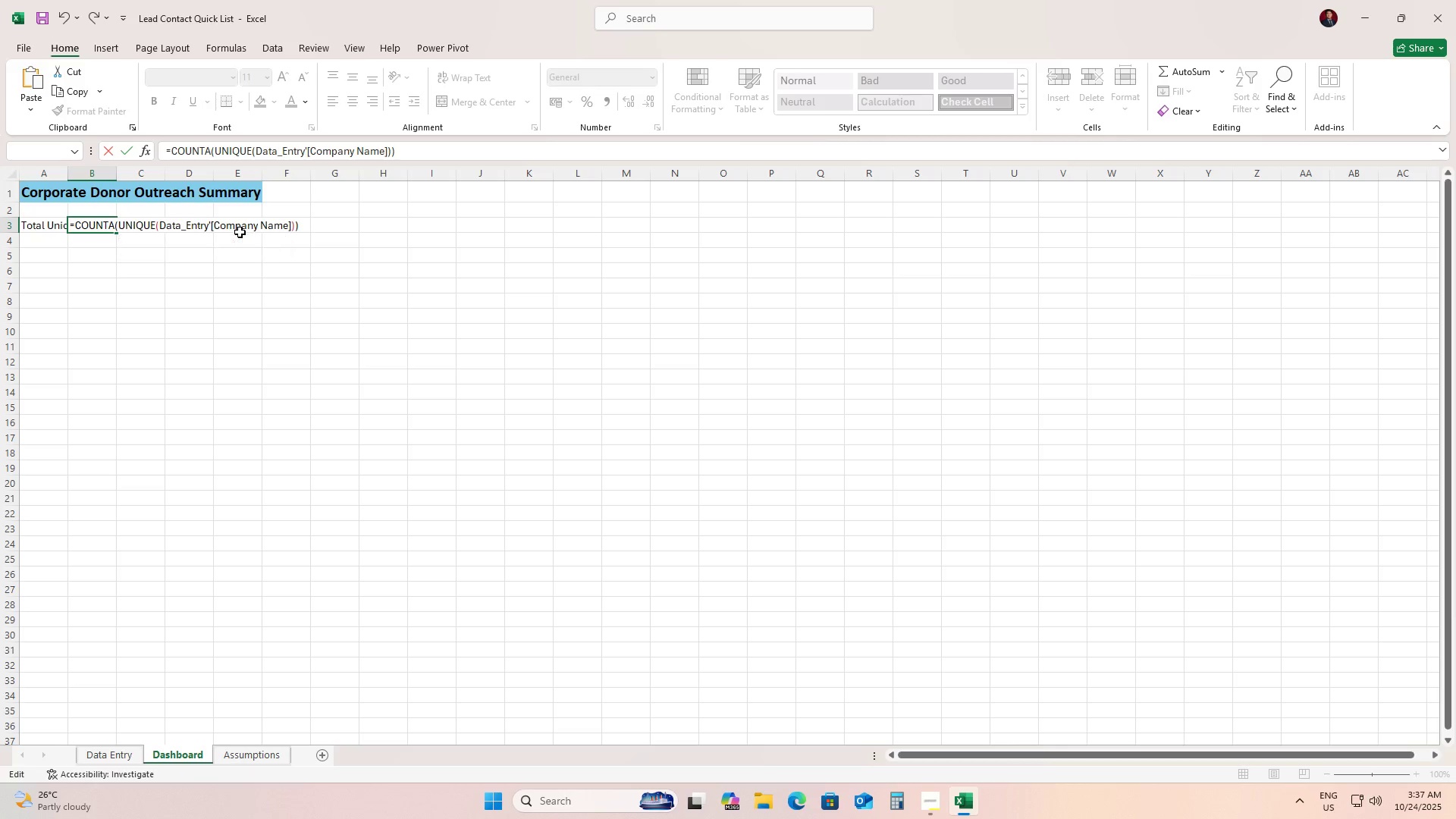 
key(ArrowLeft)
 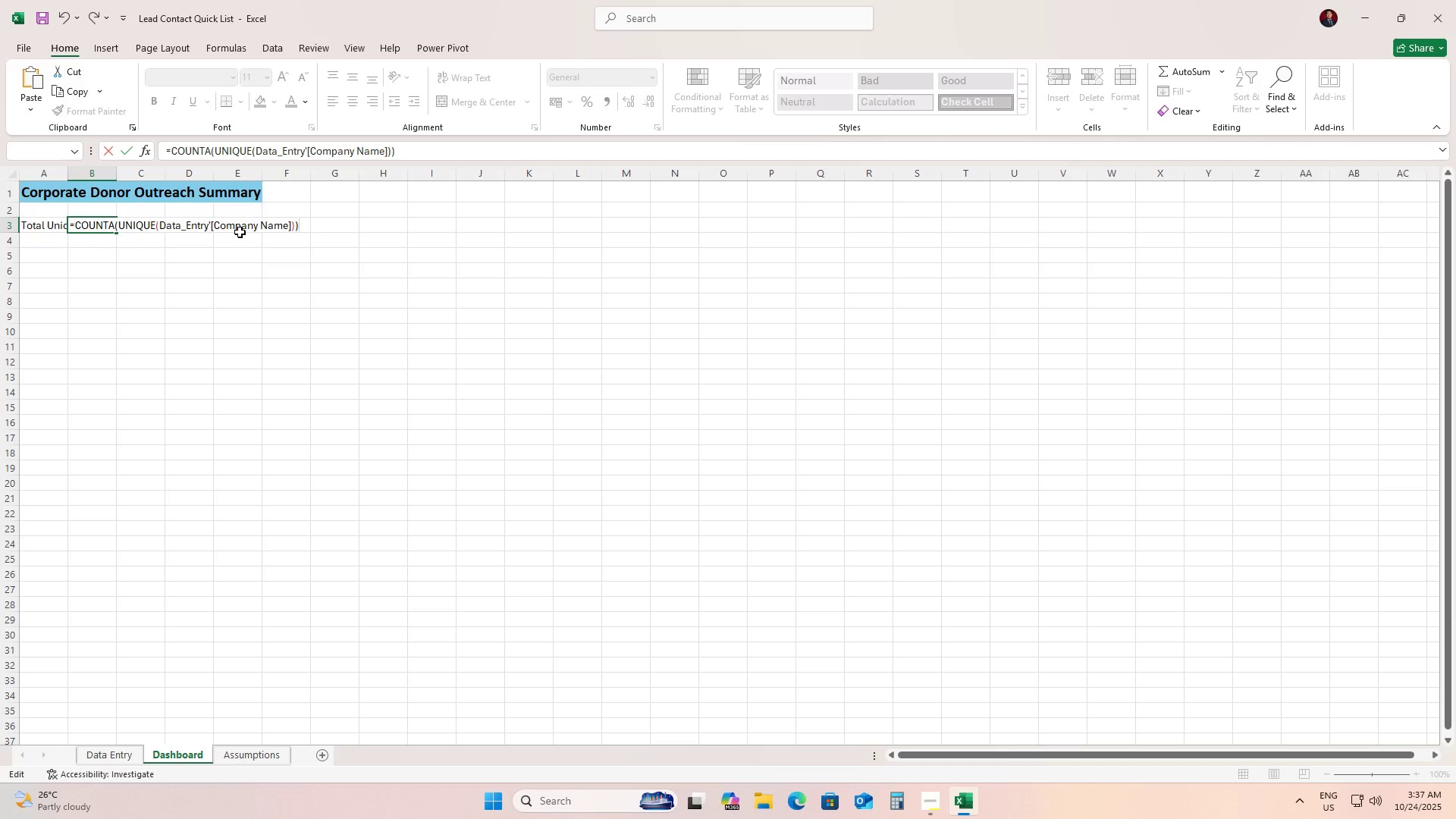 
key(ArrowDown)
 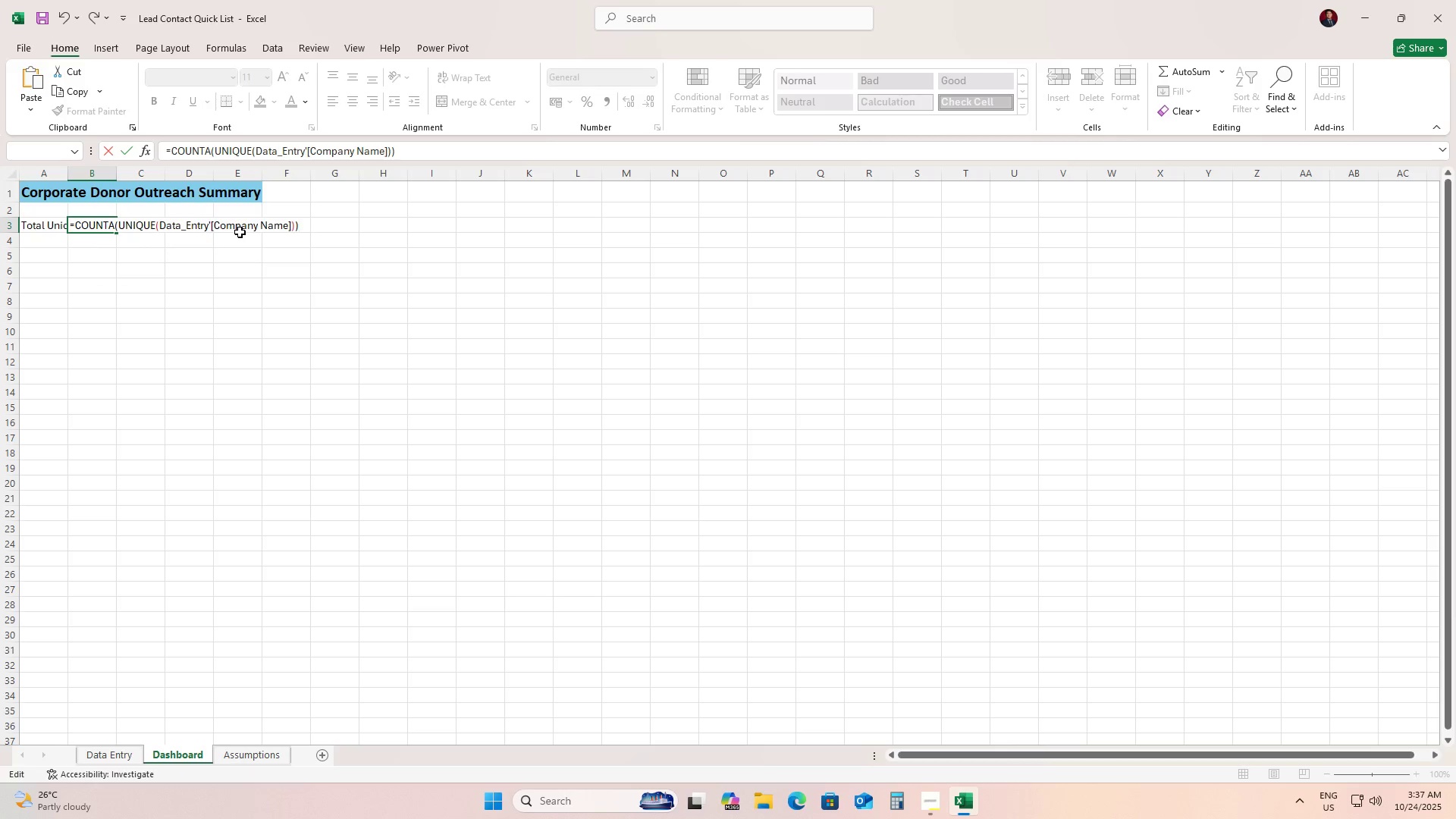 
key(ArrowLeft)
 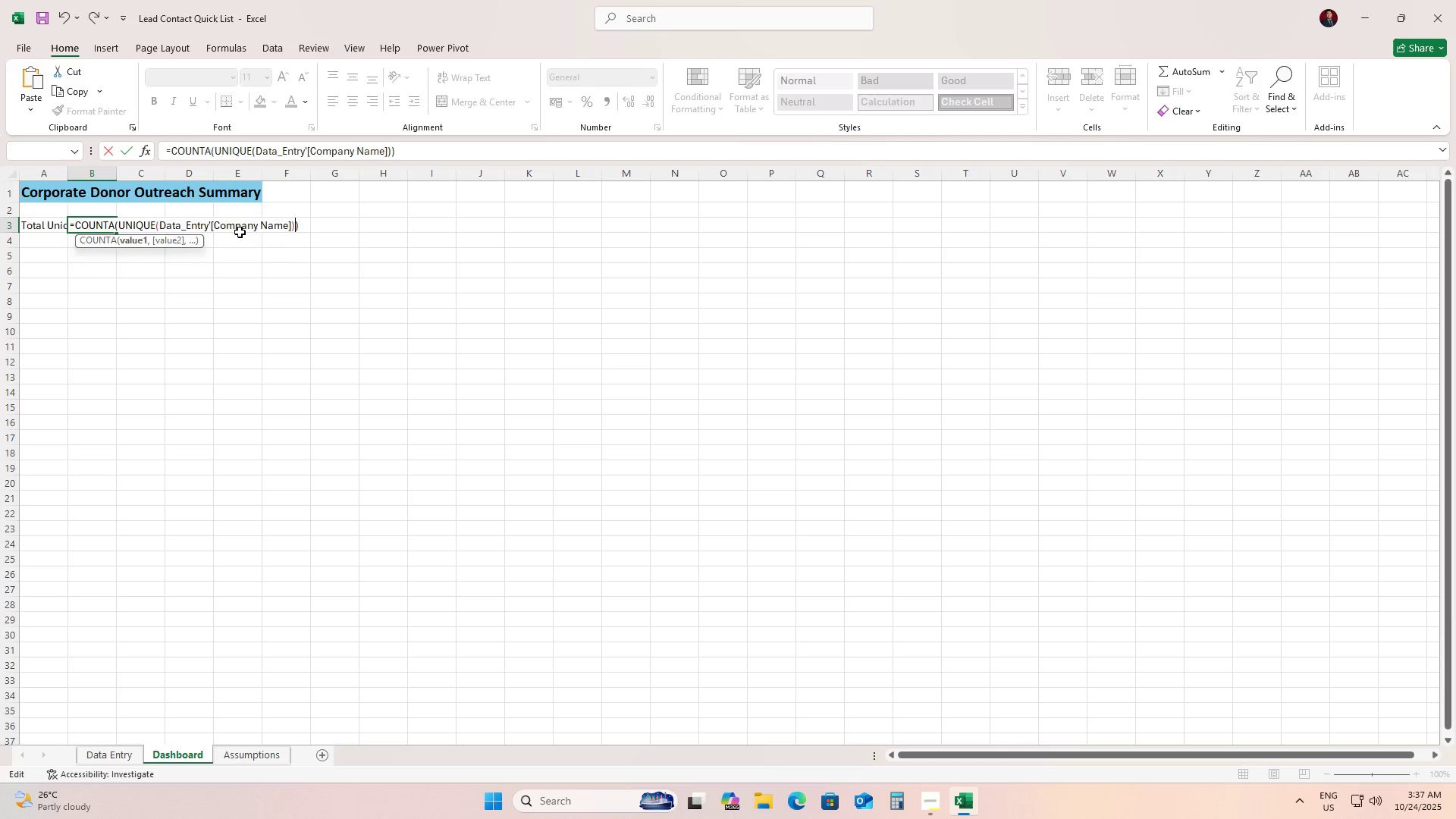 
key(ArrowLeft)
 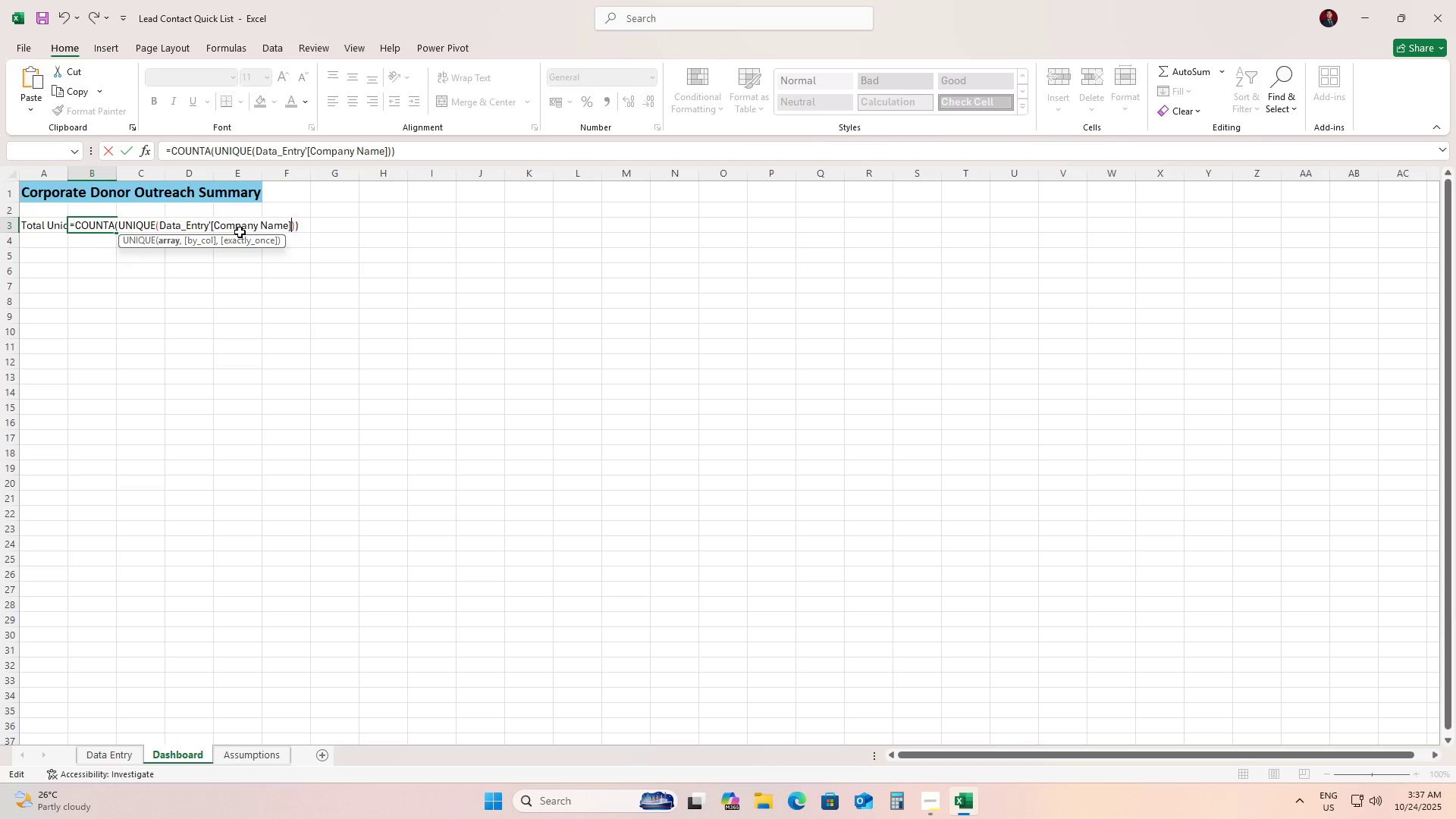 
key(ArrowLeft)
 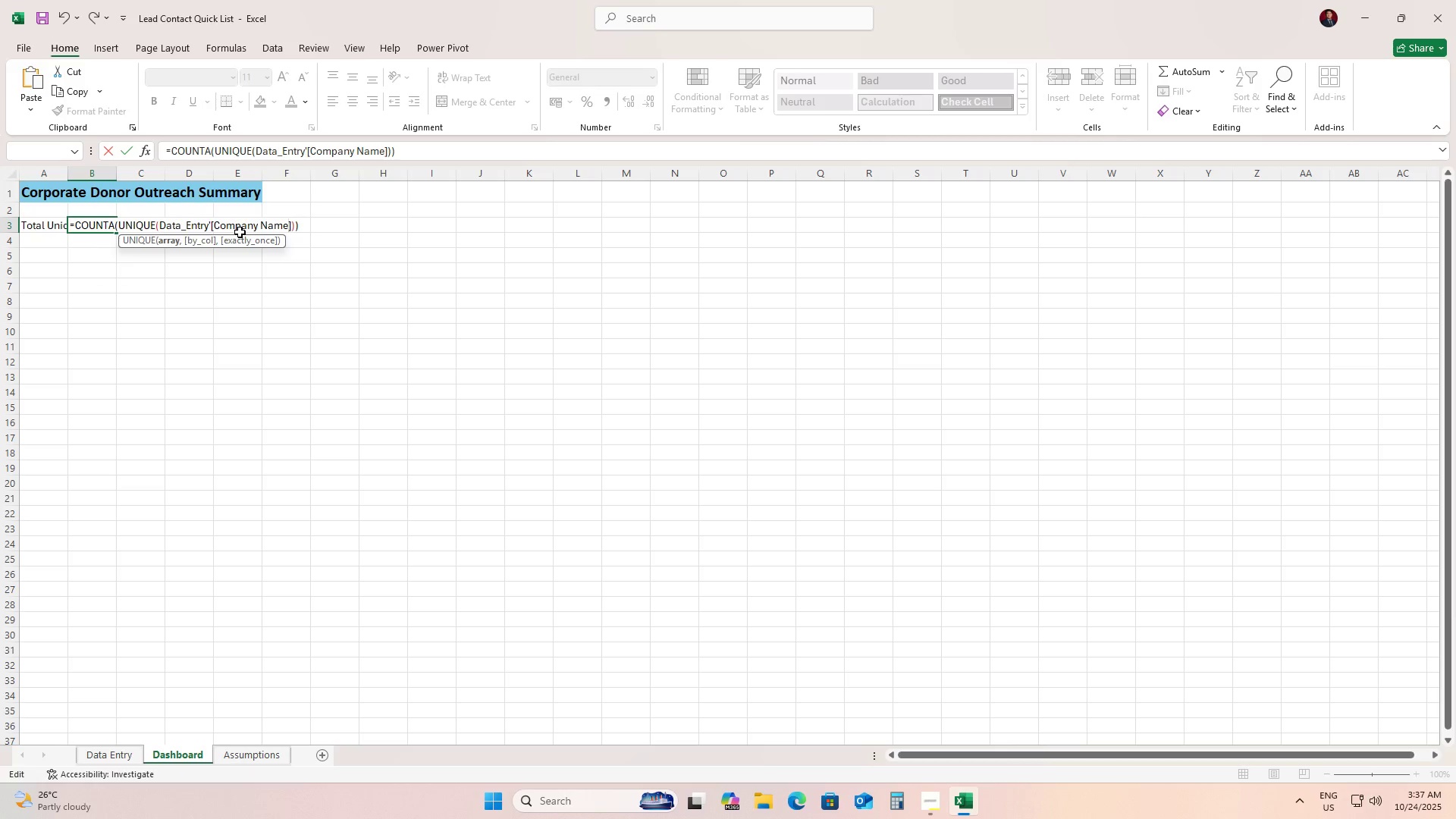 
hold_key(key=ArrowLeft, duration=1.08)
 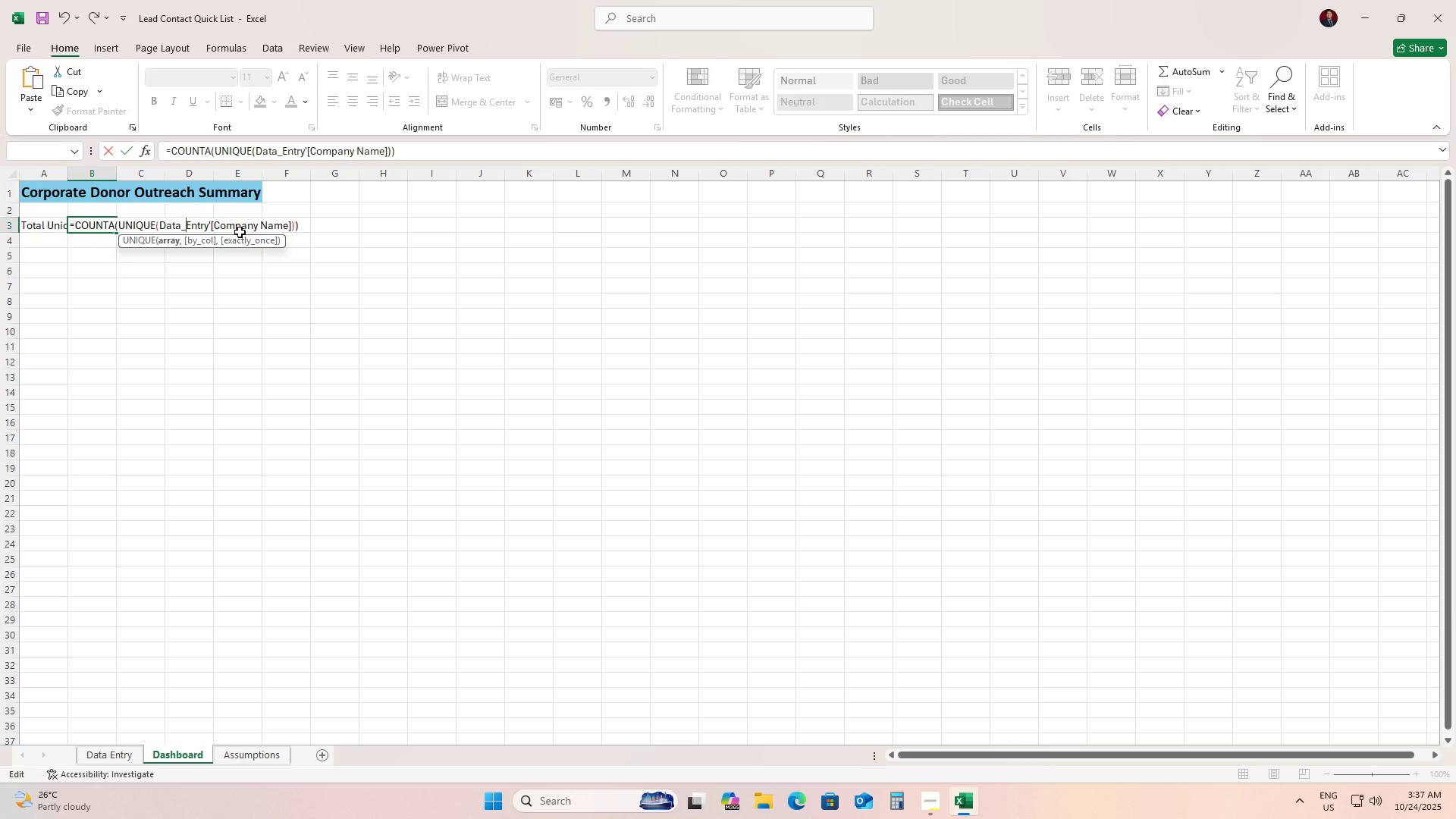 
key(Backspace)
 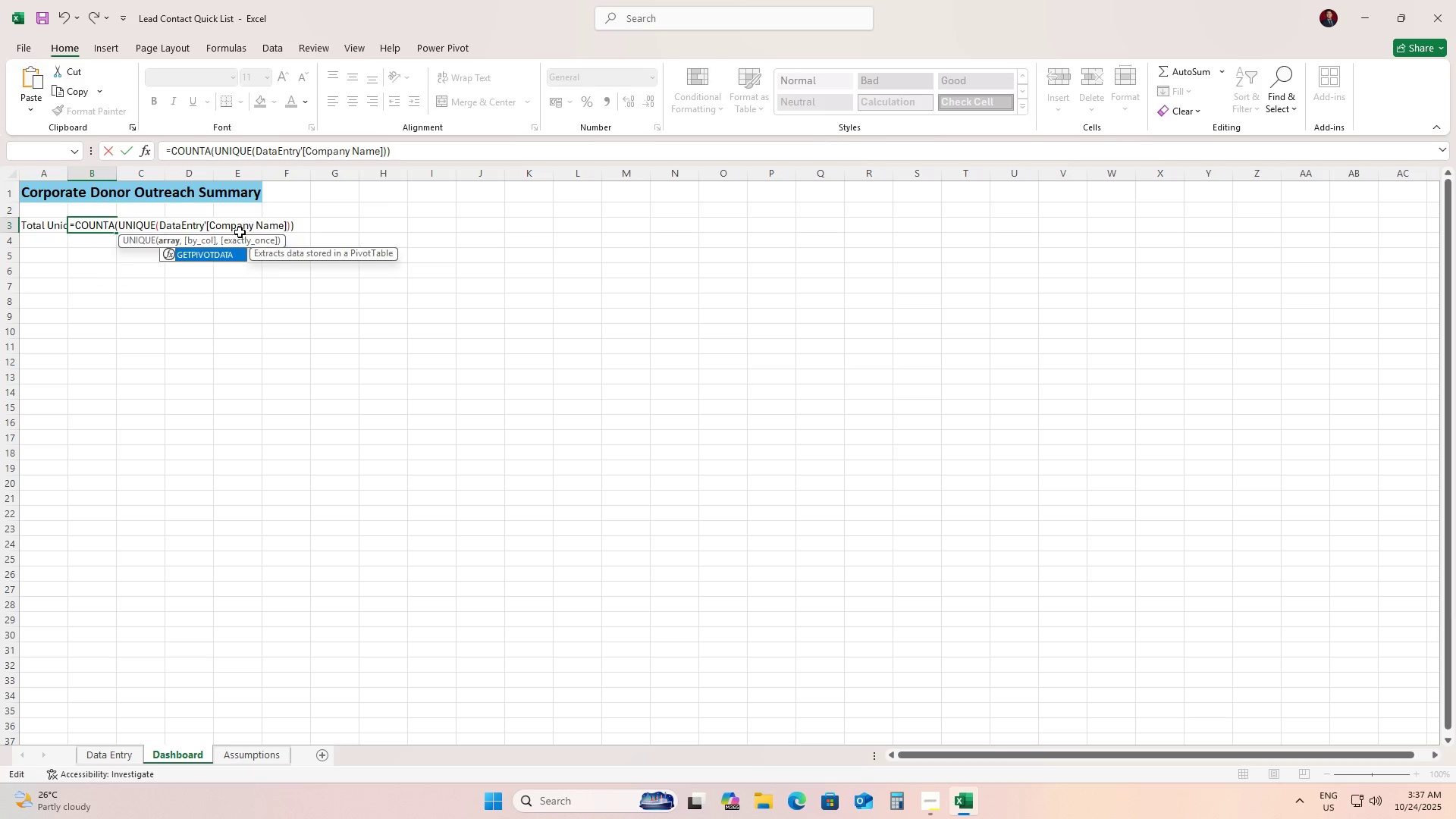 
key(Space)
 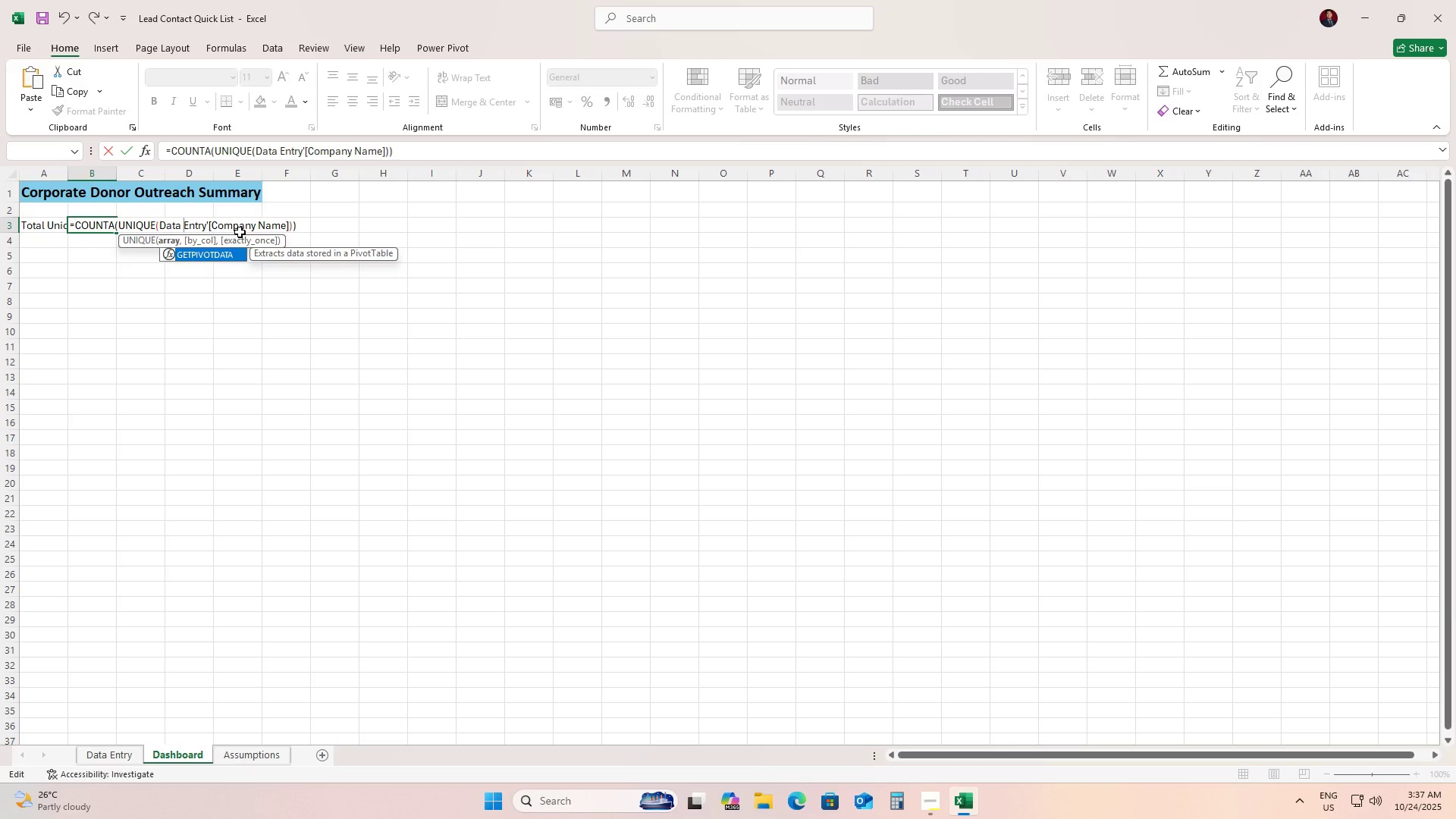 
hold_key(key=ArrowLeft, duration=0.64)
 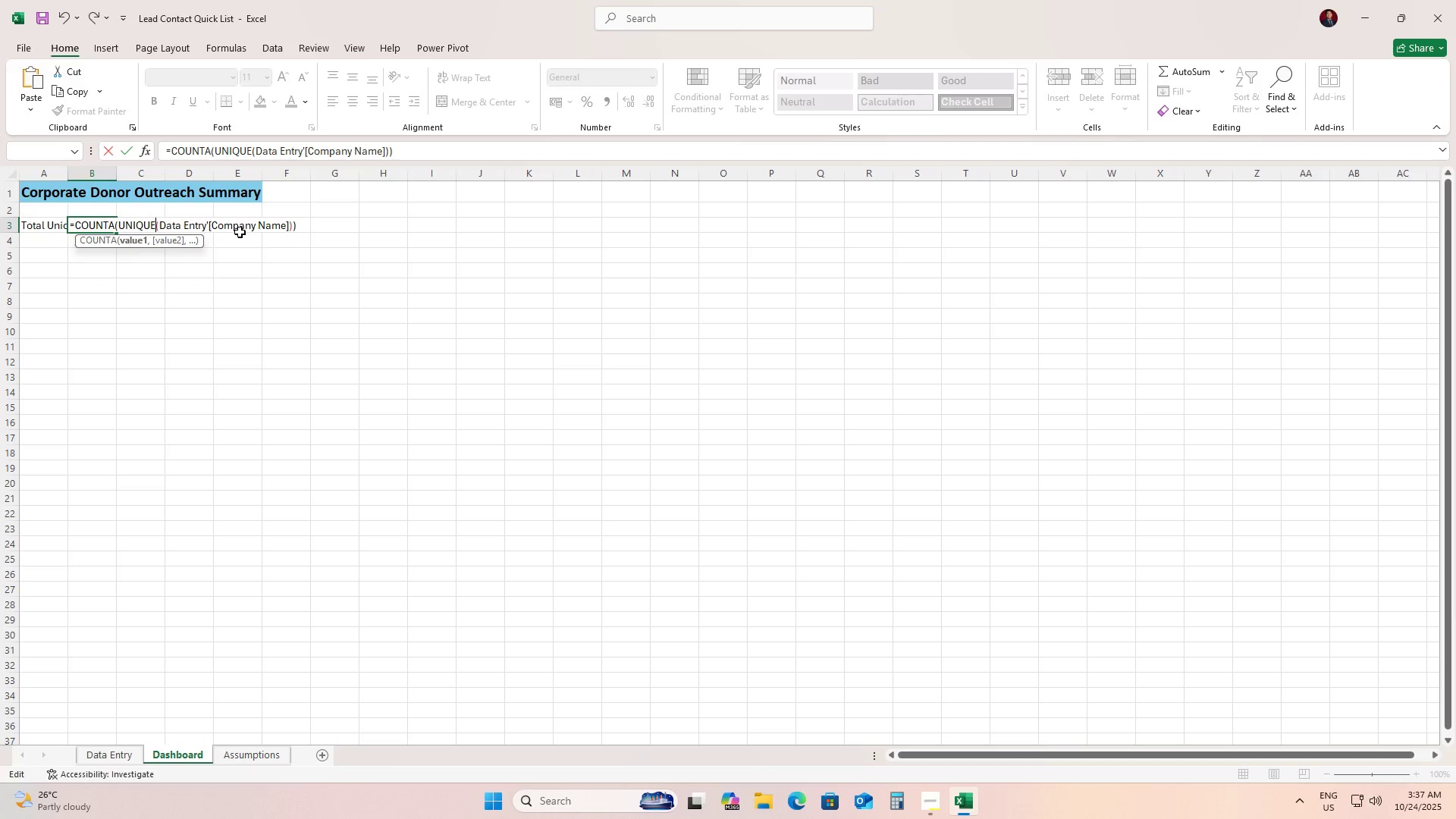 
key(ArrowRight)
 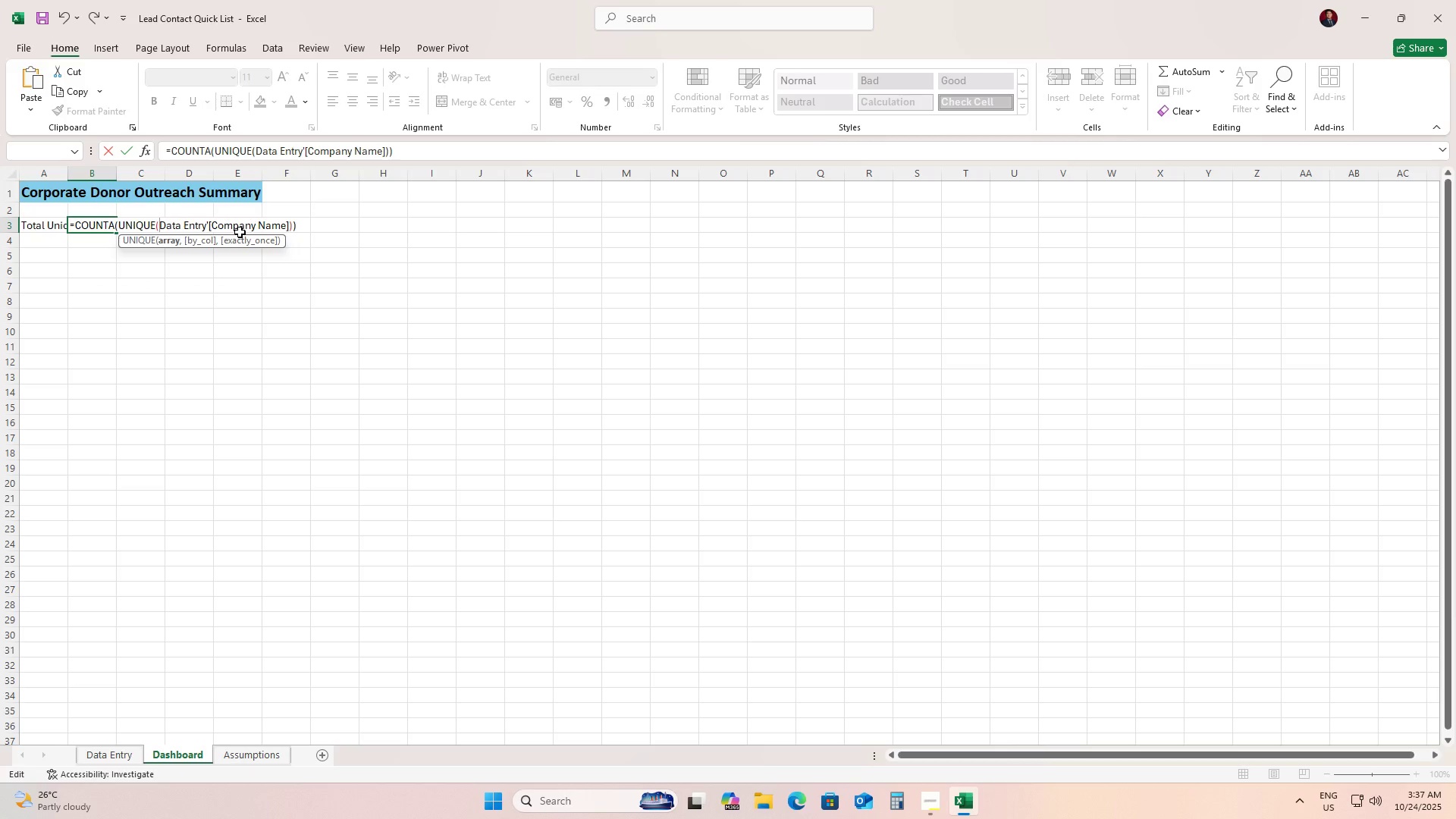 
key(Quote)
 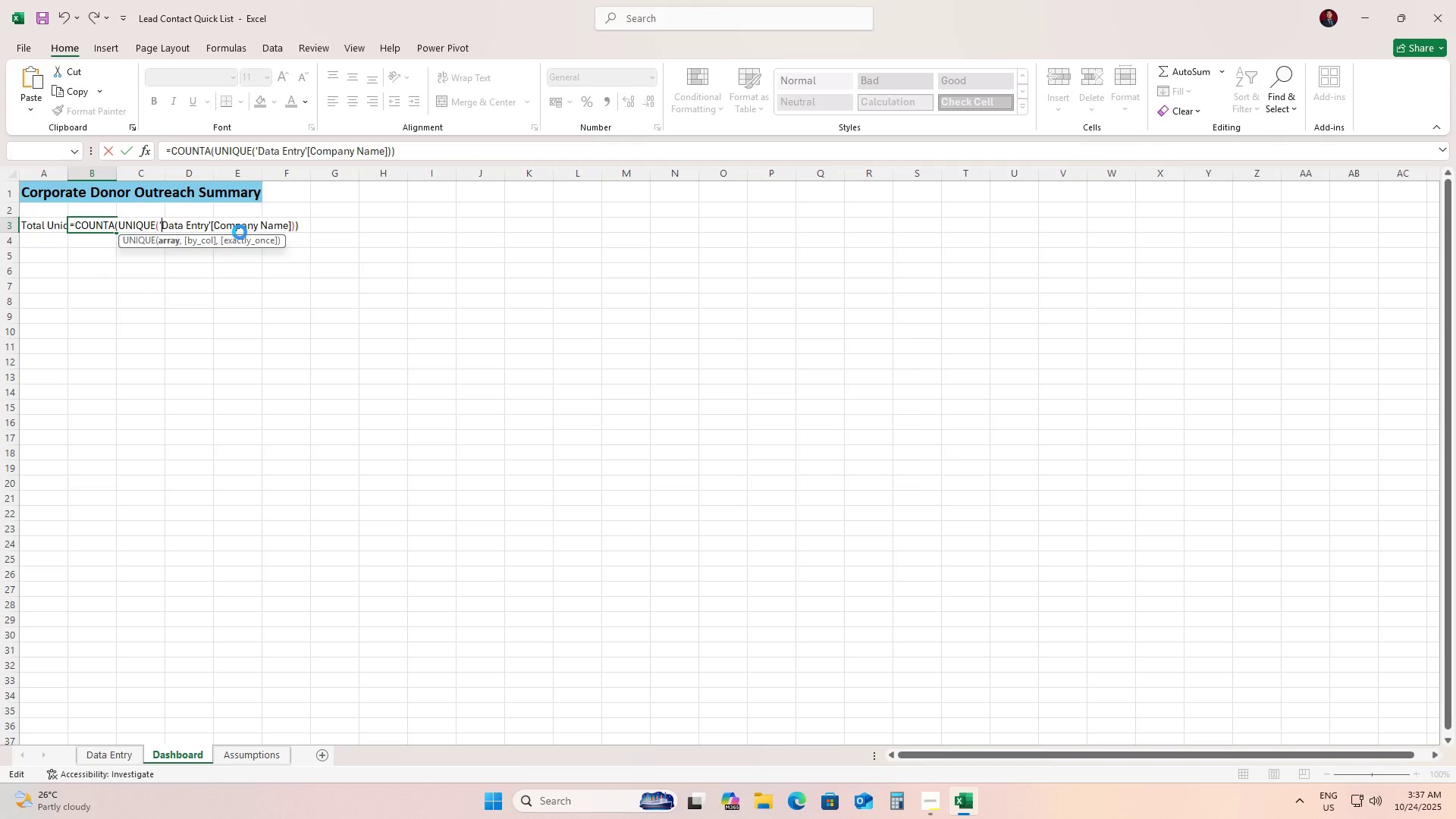 
key(Enter)
 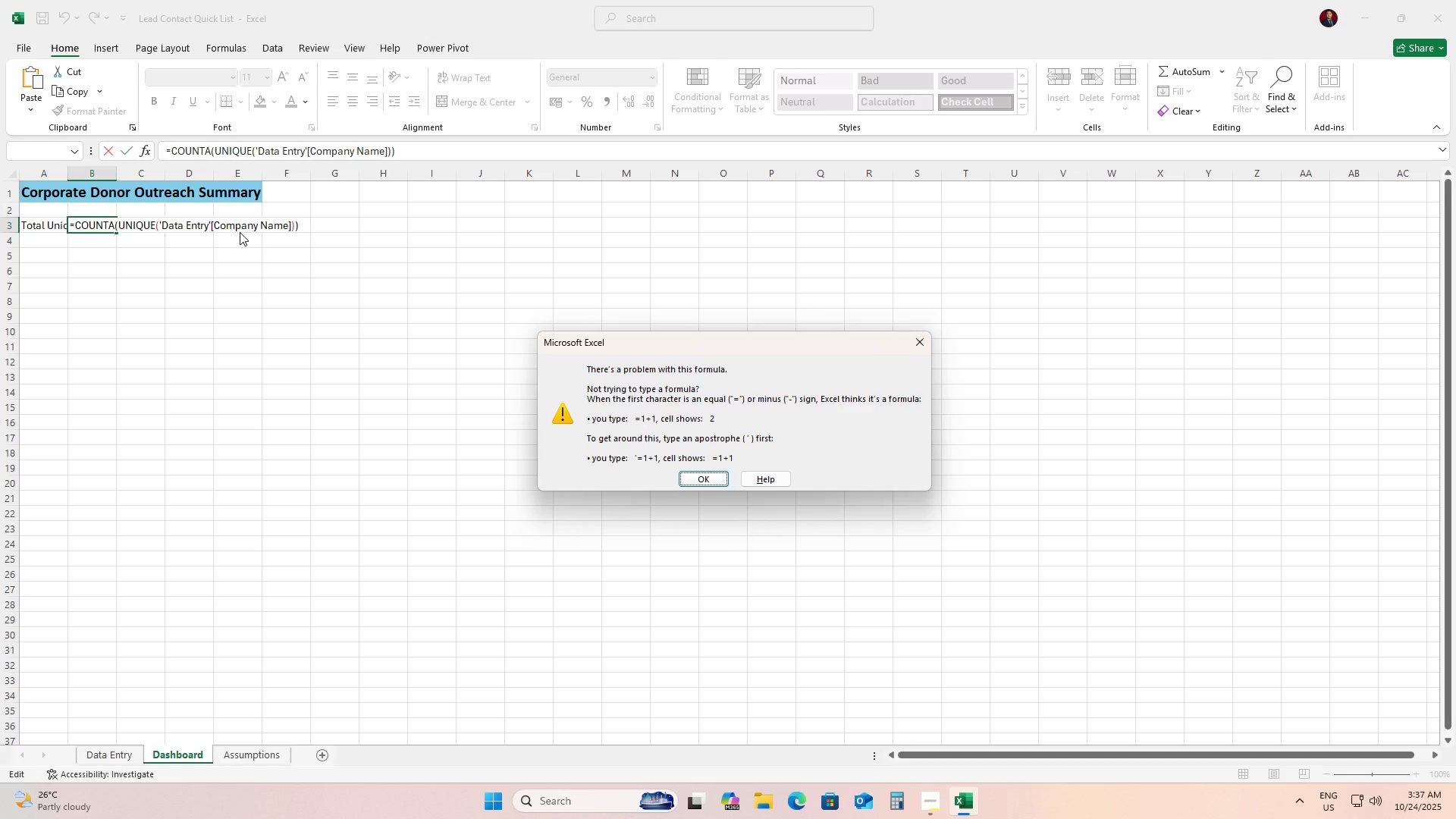 
key(Enter)
 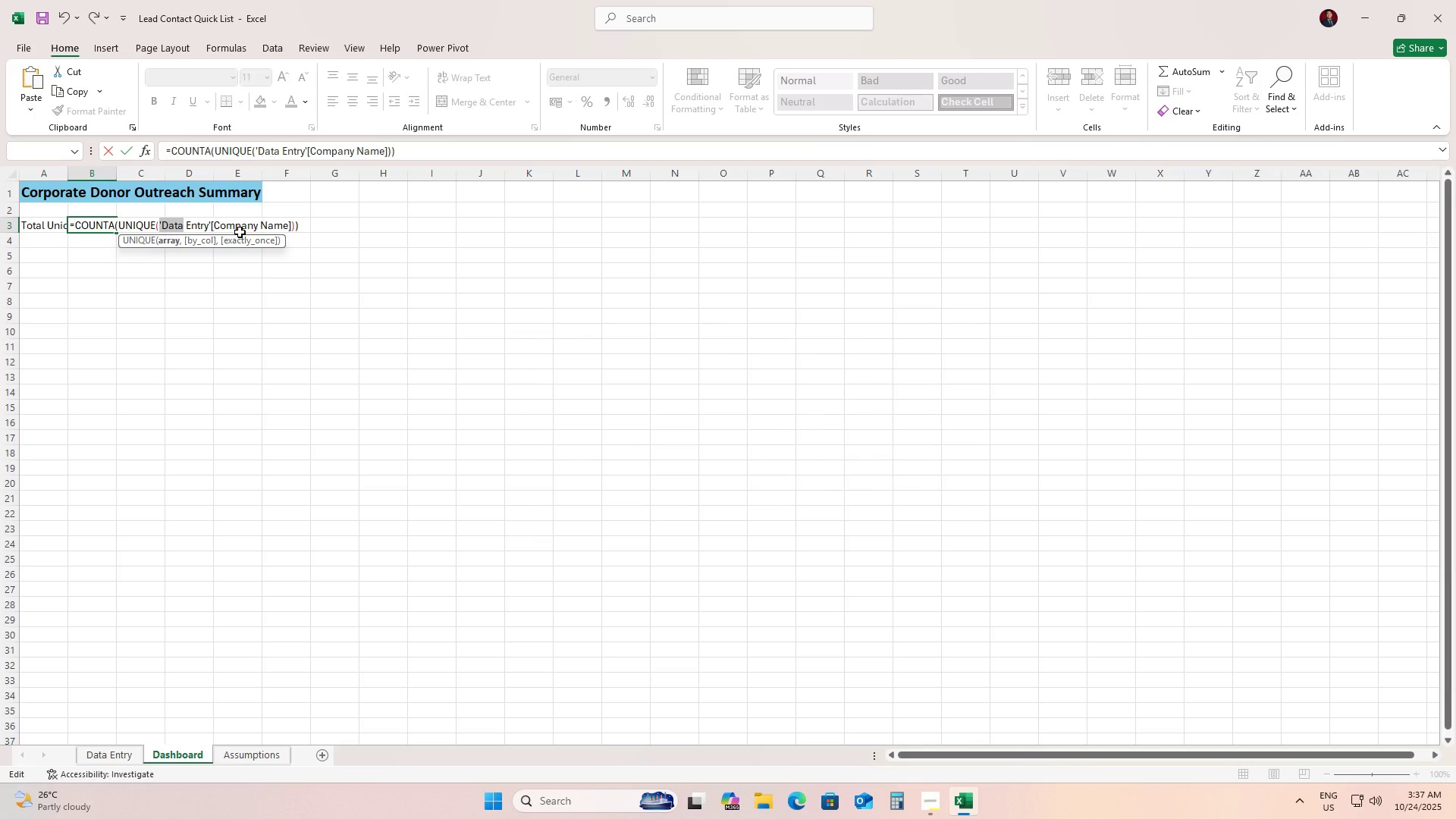 
key(ArrowRight)
 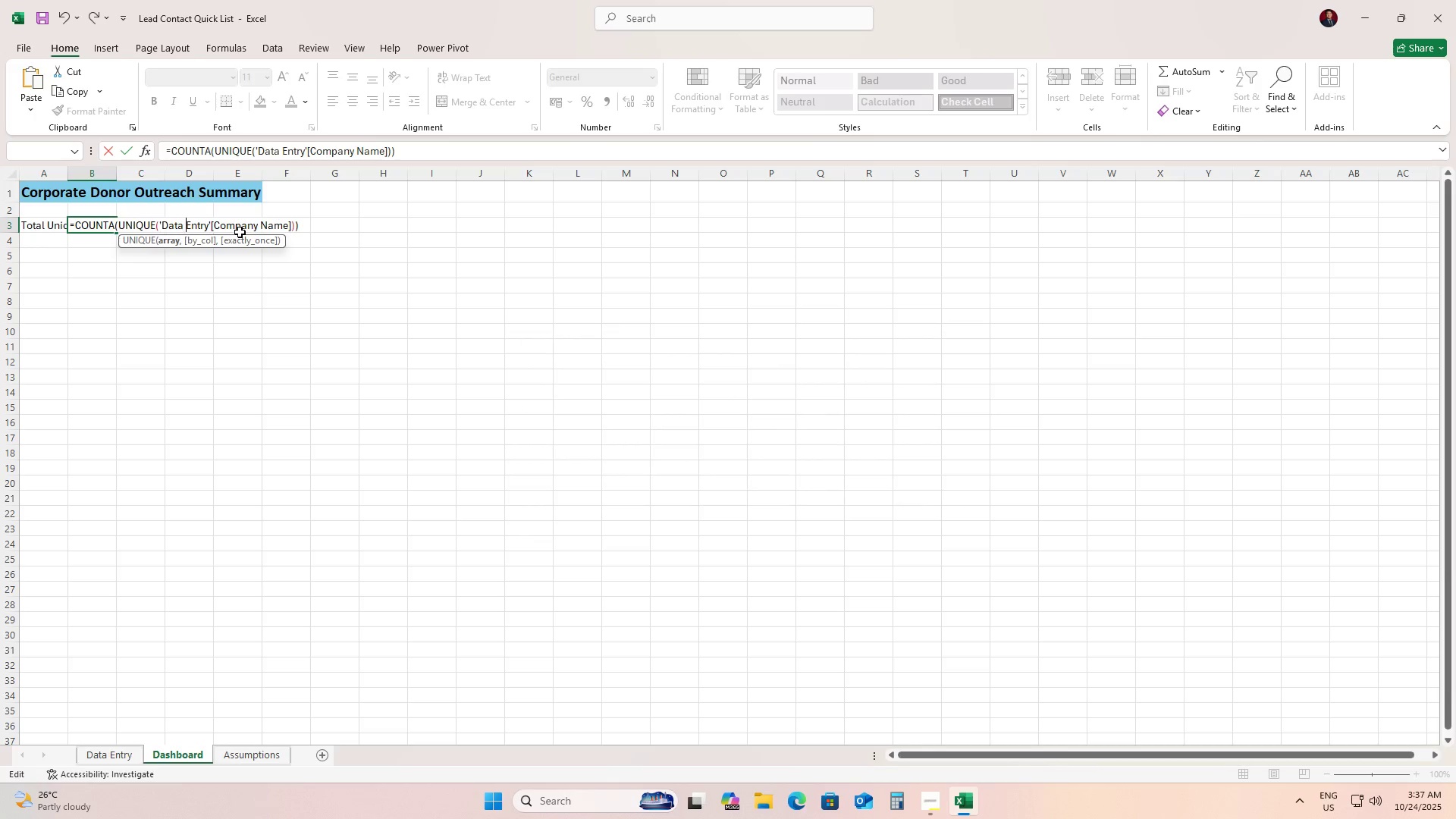 
key(ArrowRight)
 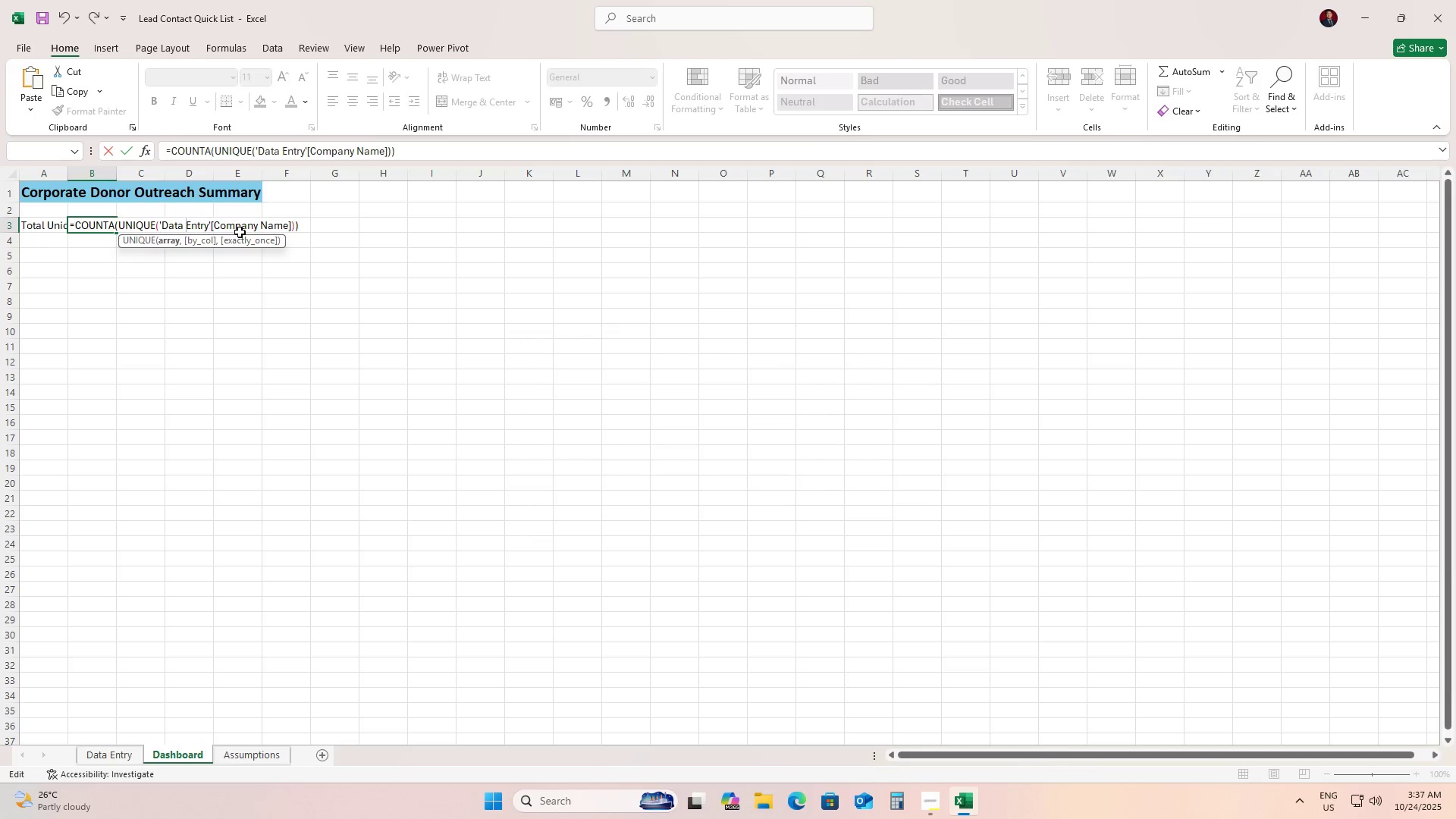 
key(ArrowRight)
 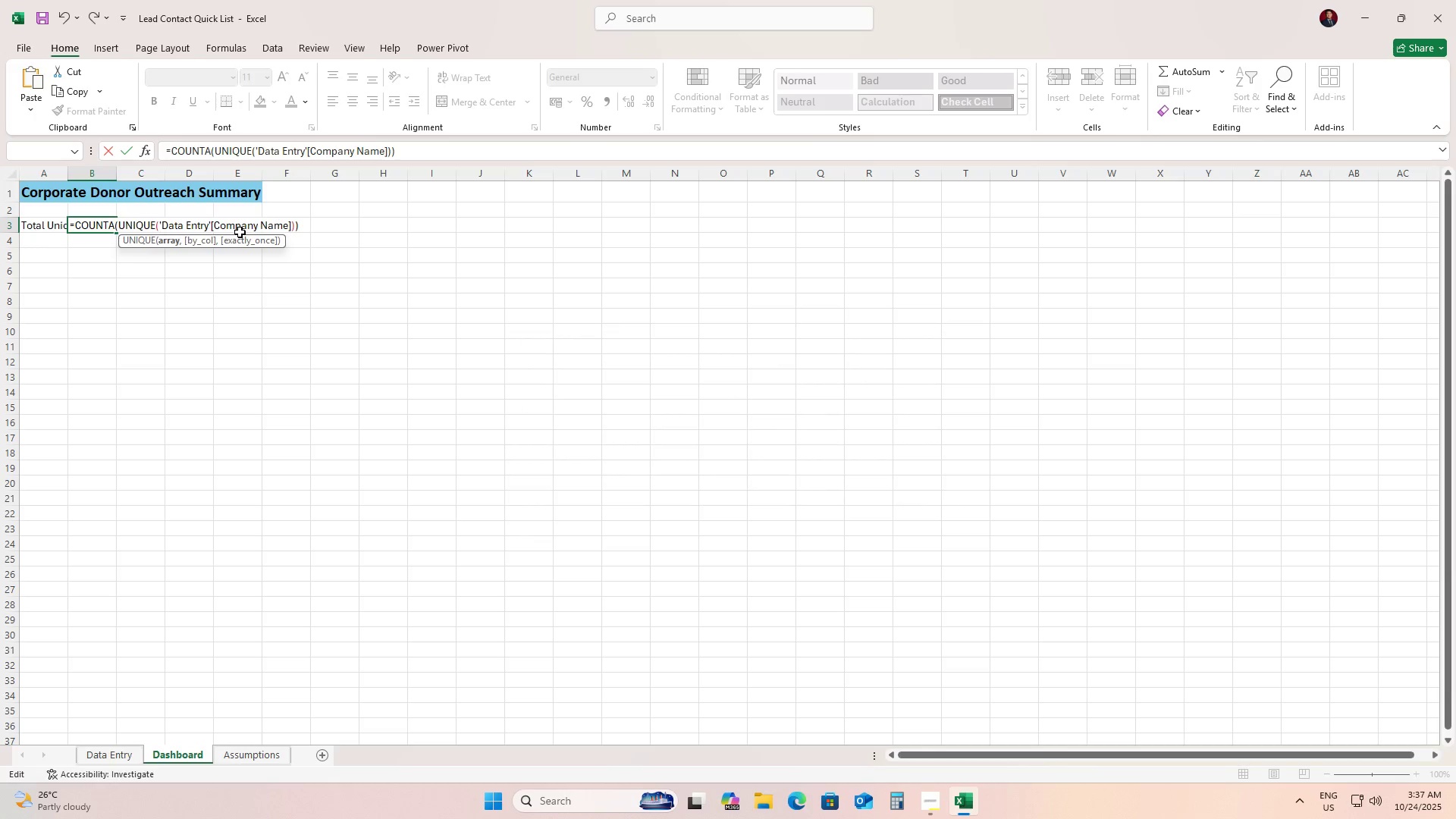 
key(ArrowRight)
 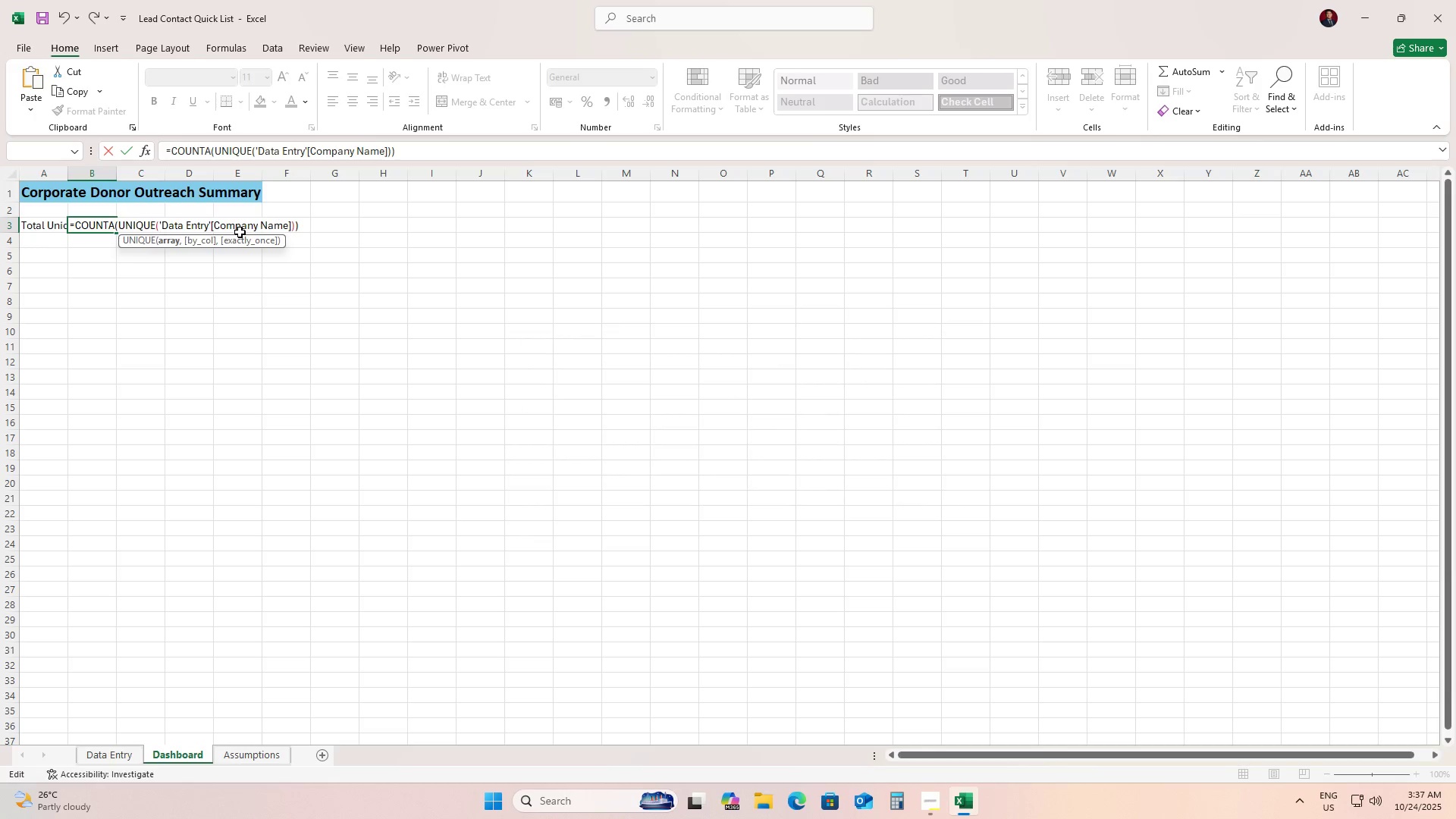 
key(ArrowRight)
 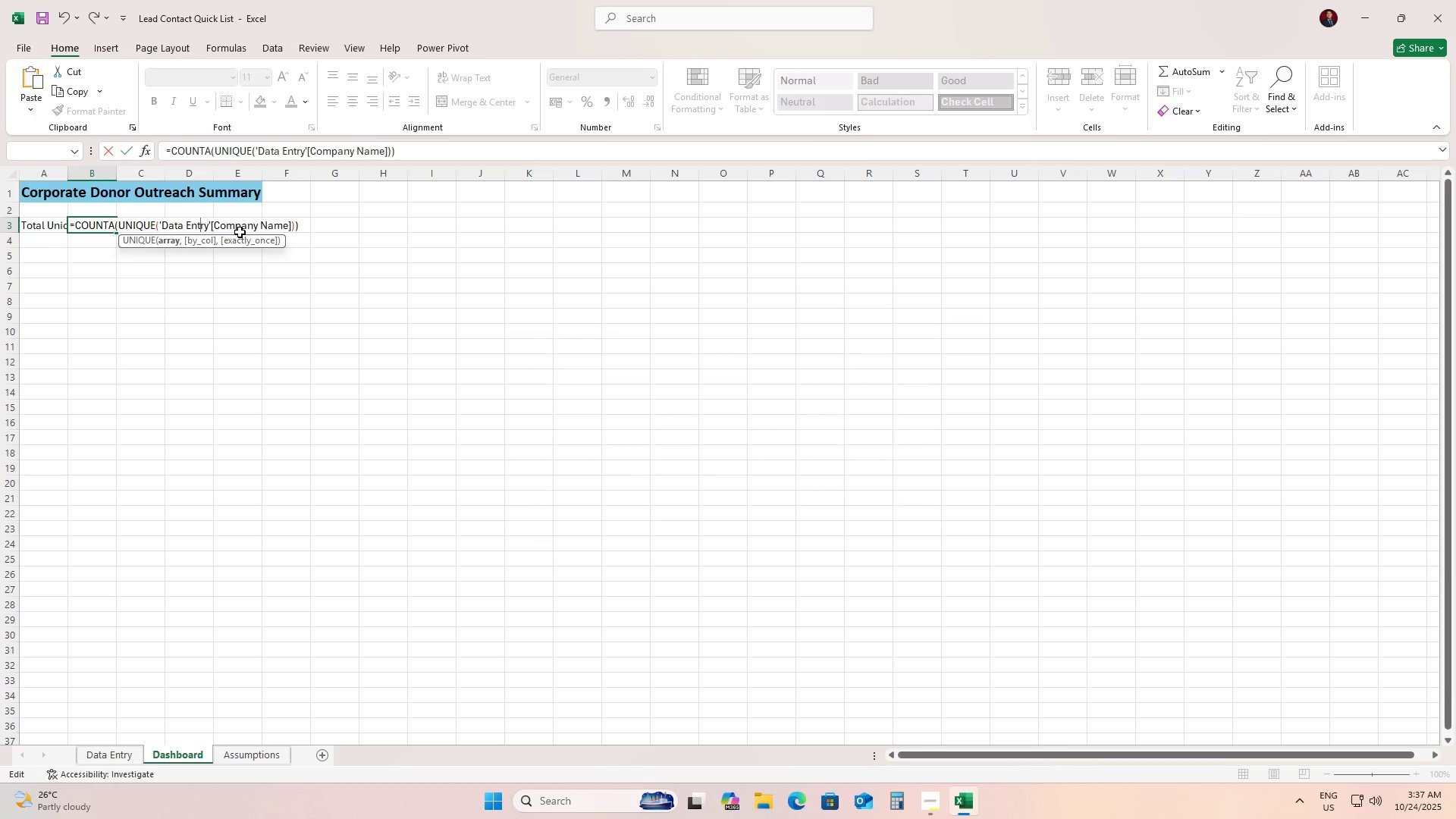 
key(ArrowRight)
 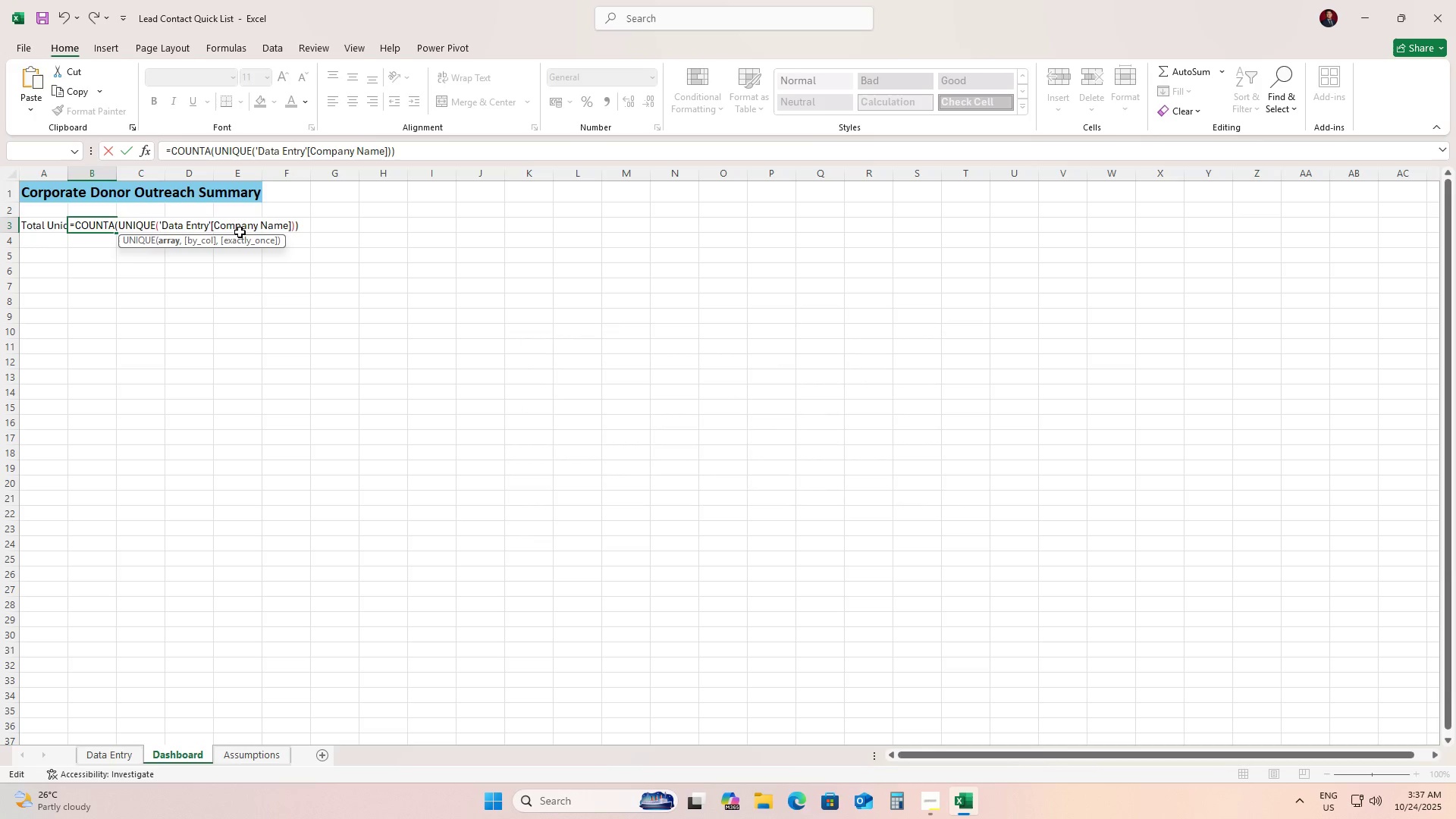 
key(ArrowRight)
 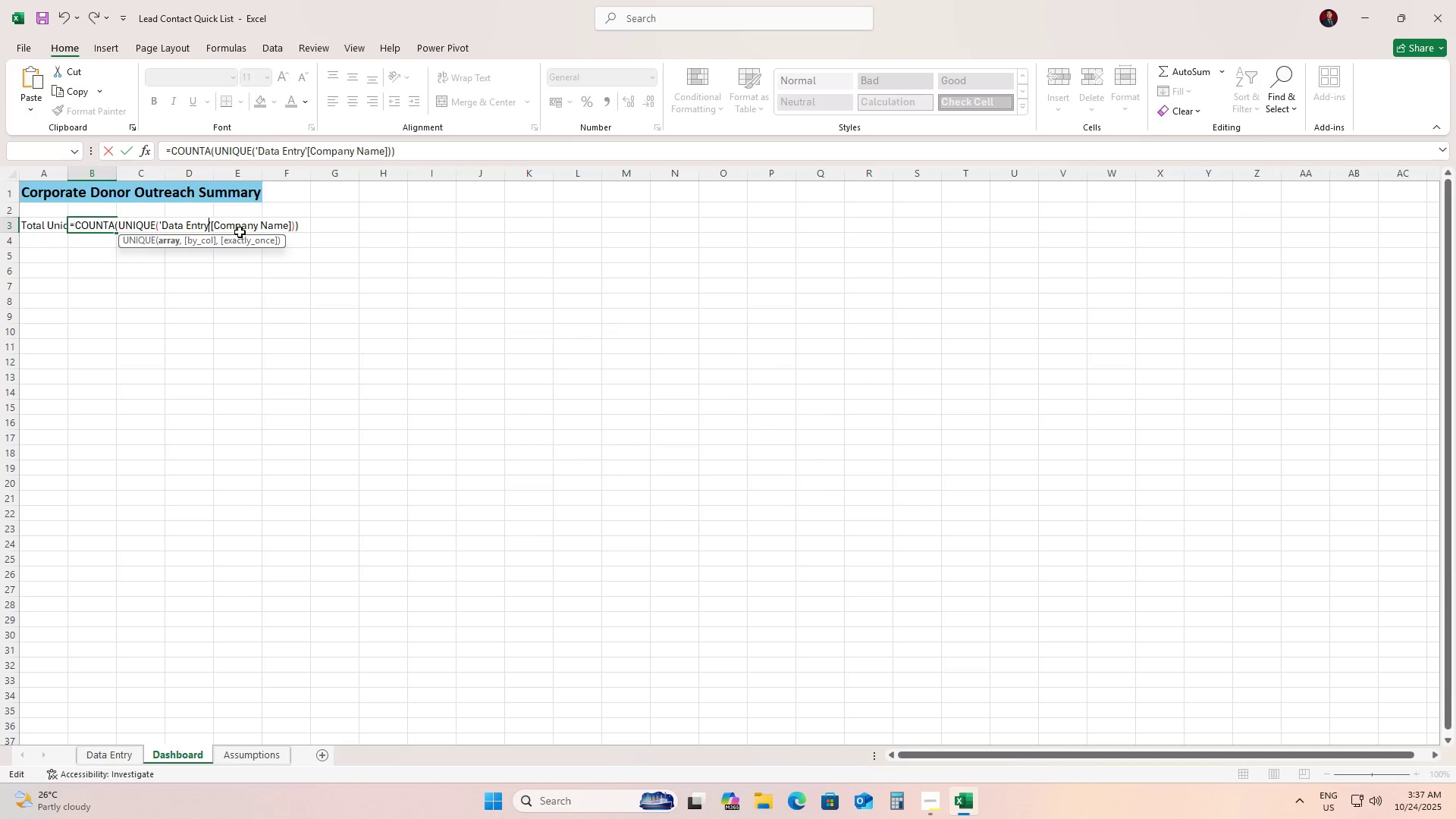 
key(ArrowRight)
 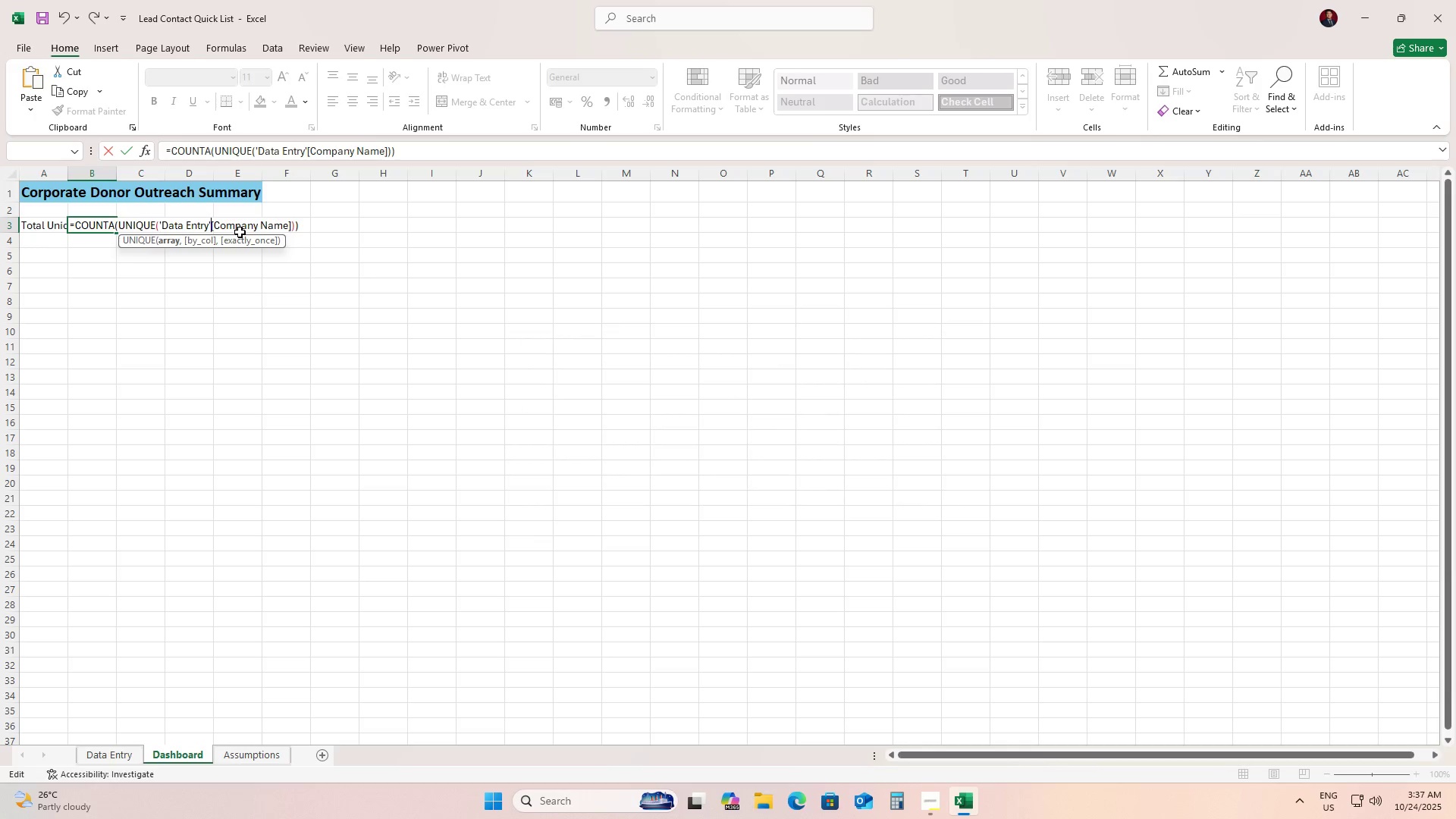 
key(Comma)
 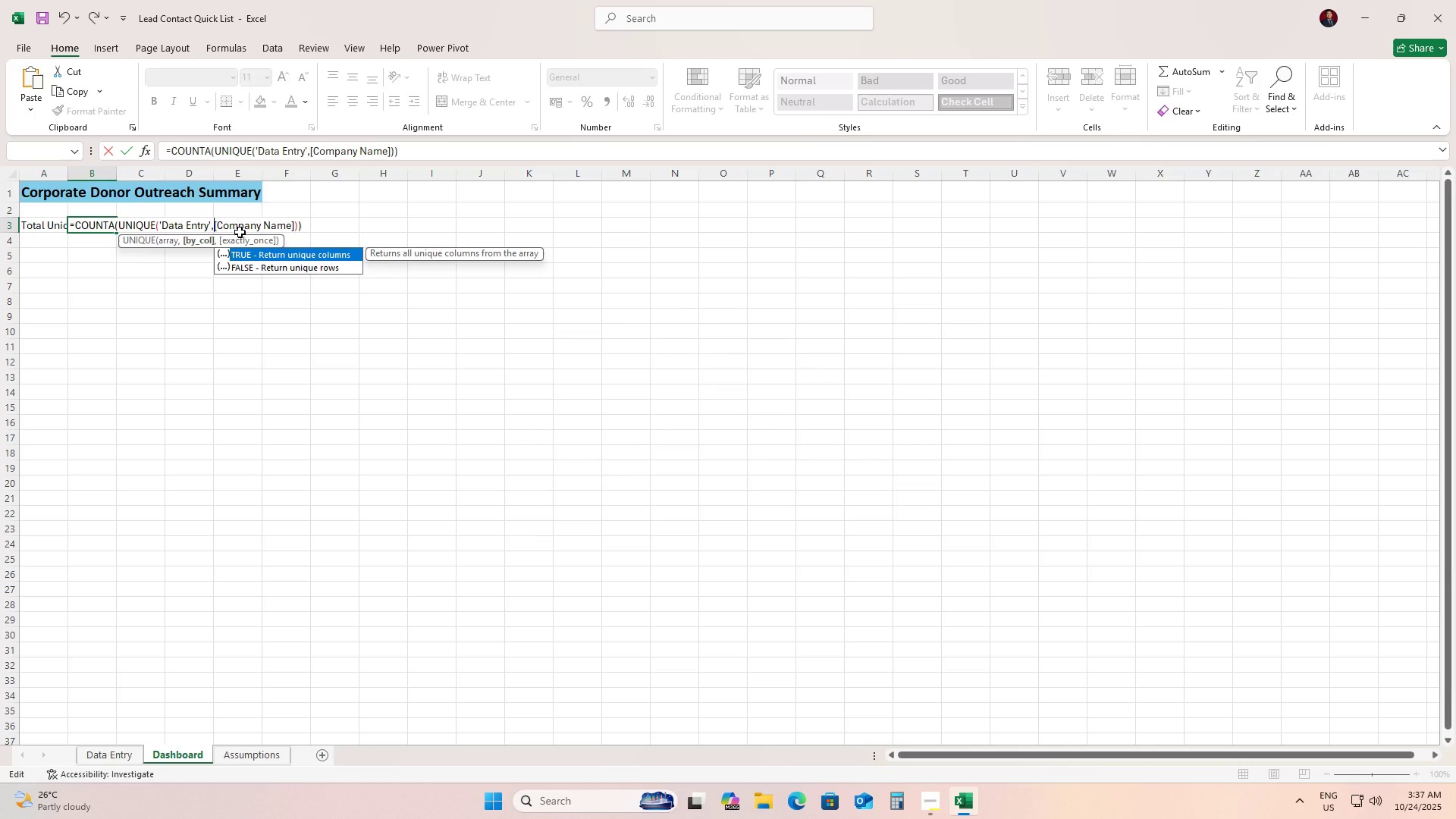 
key(ArrowRight)
 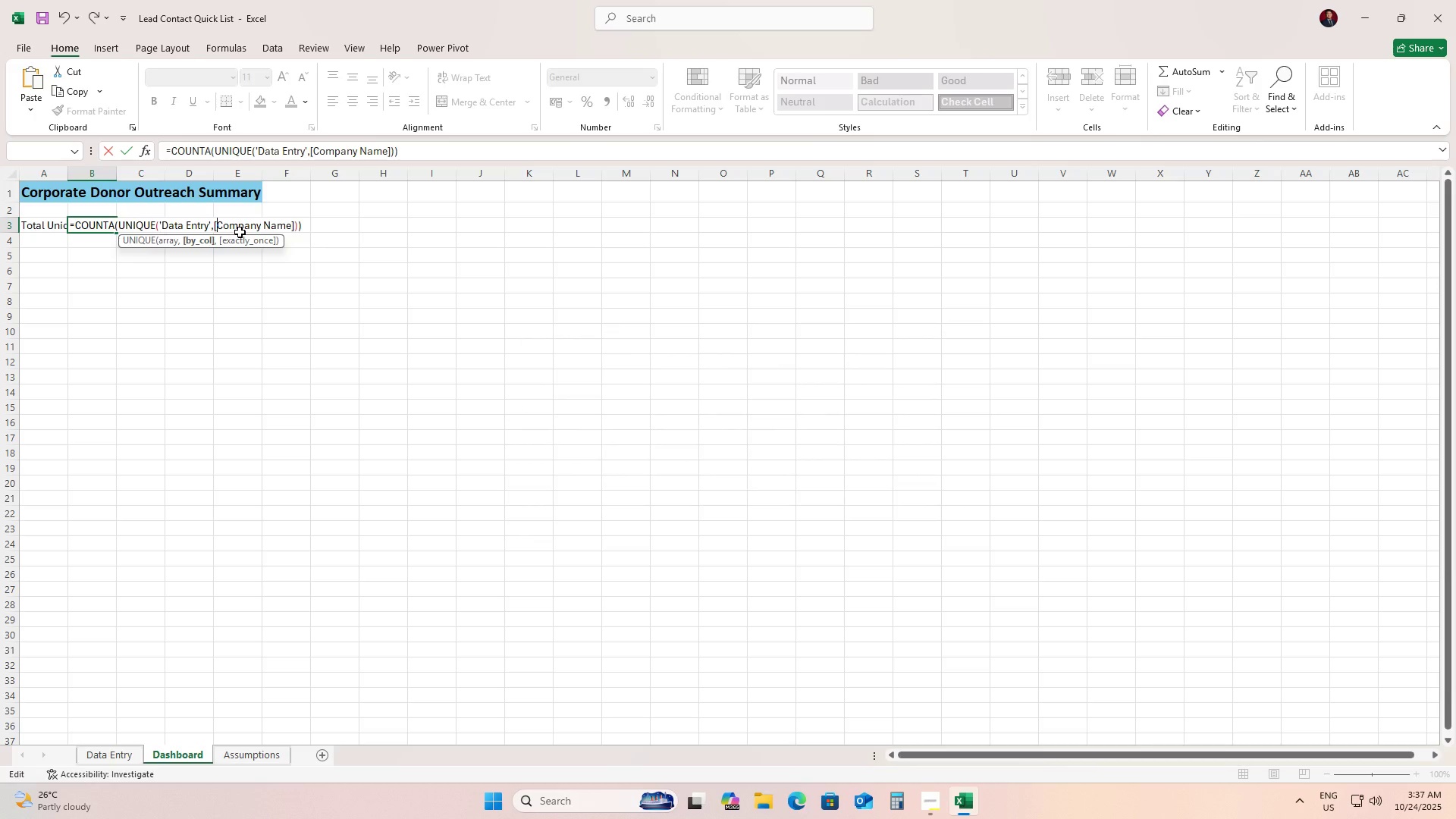 
key(Enter)
 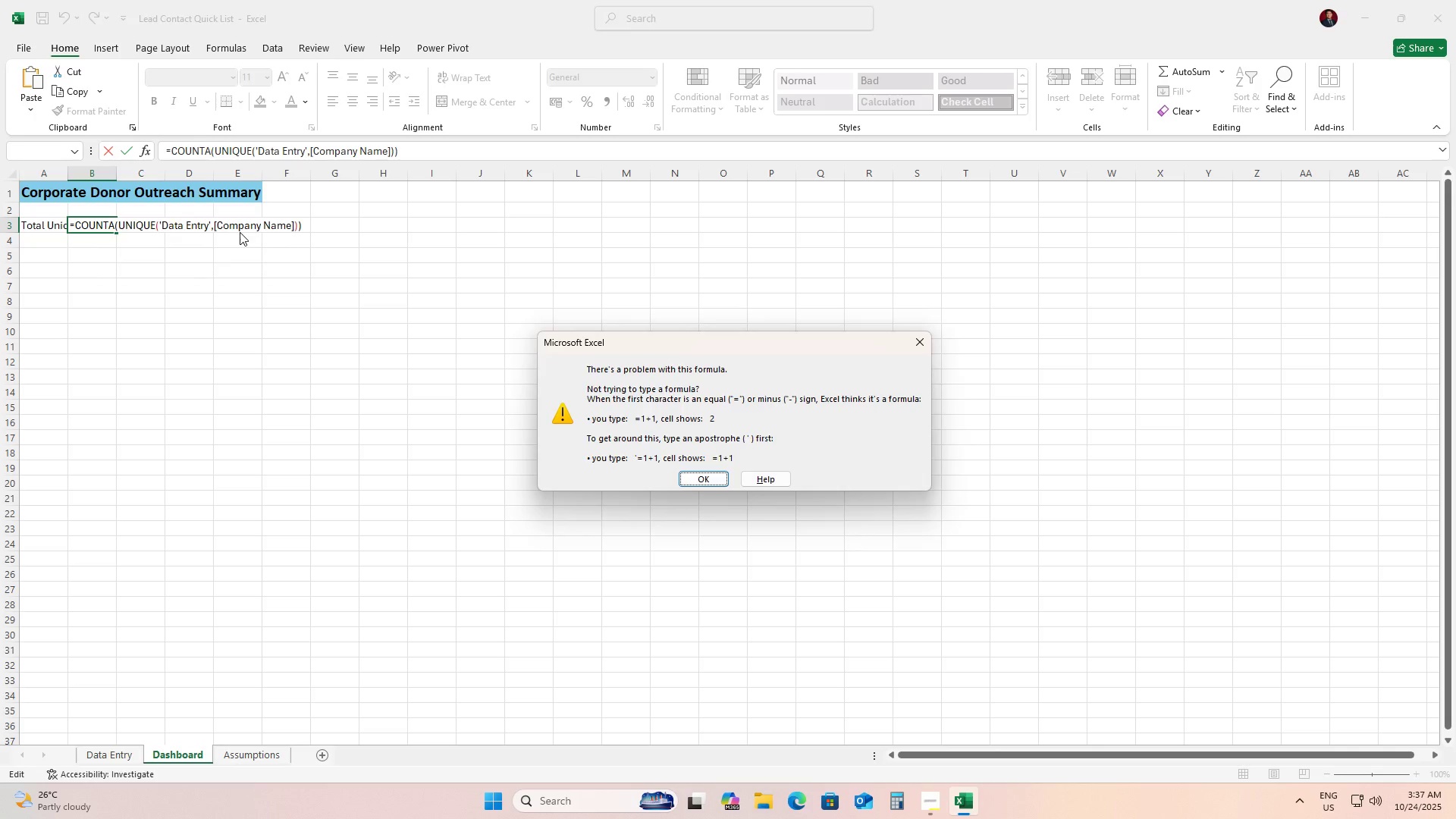 
key(Enter)
 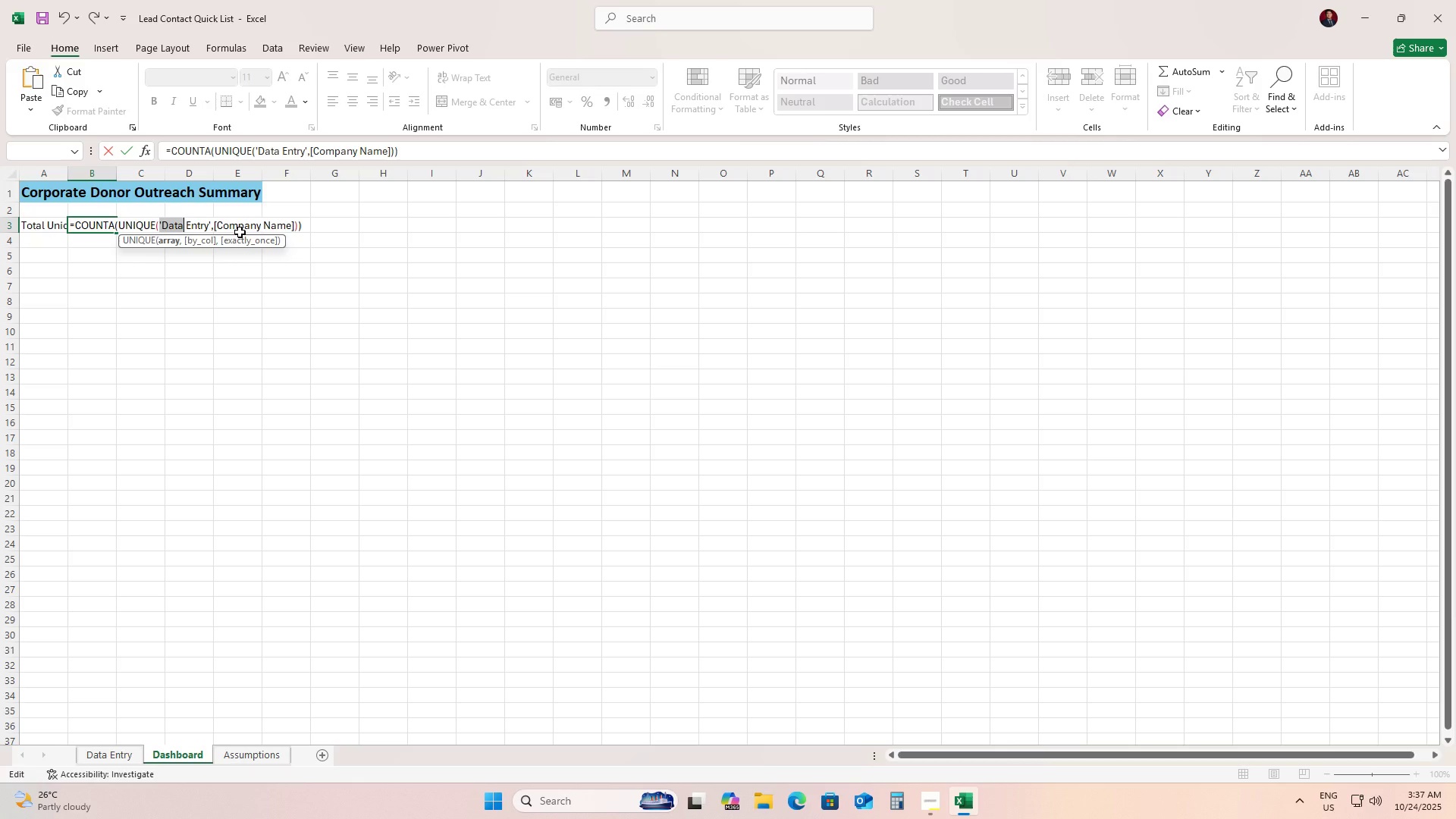 
key(ArrowRight)
 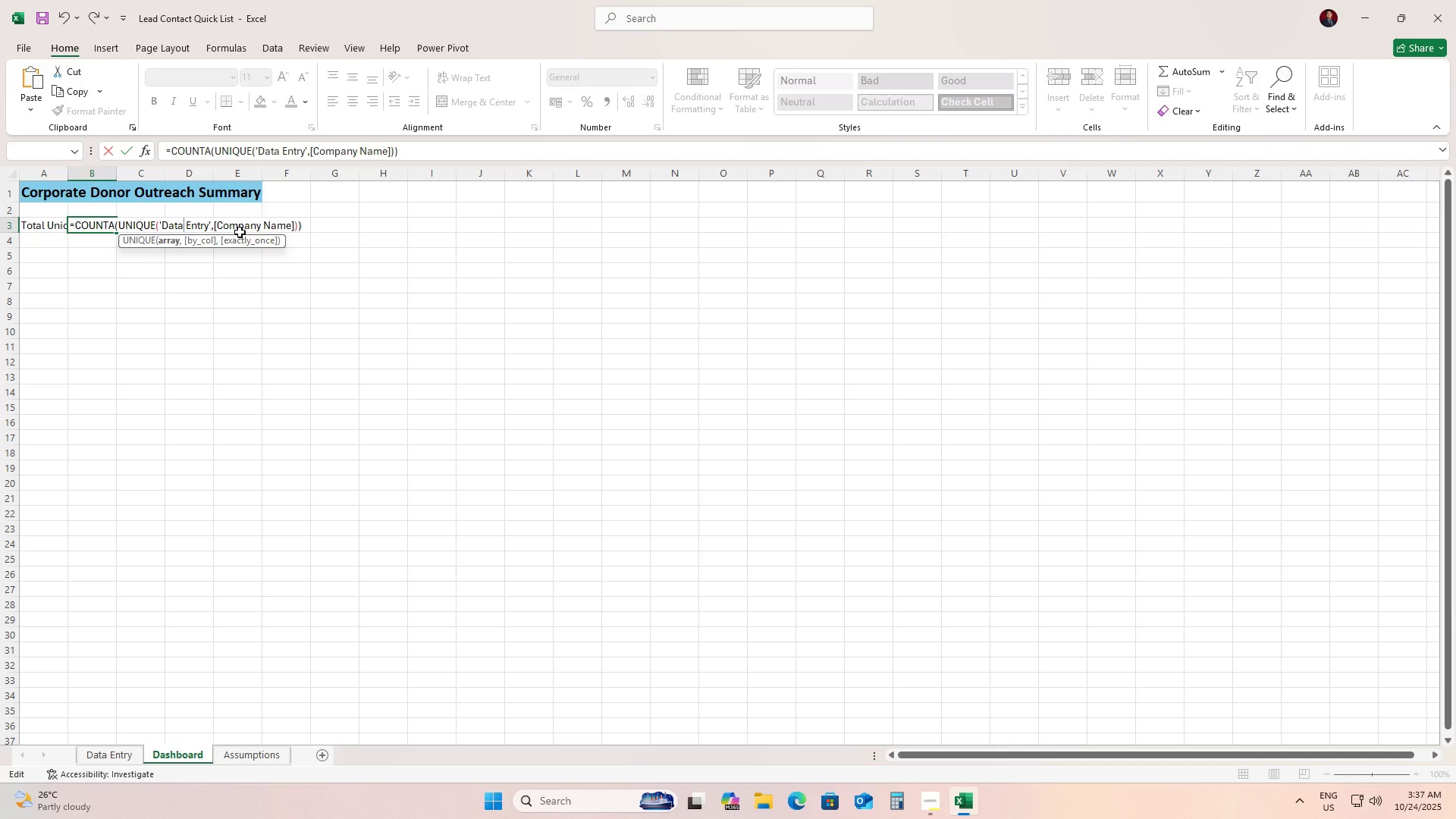 
key(ArrowLeft)
 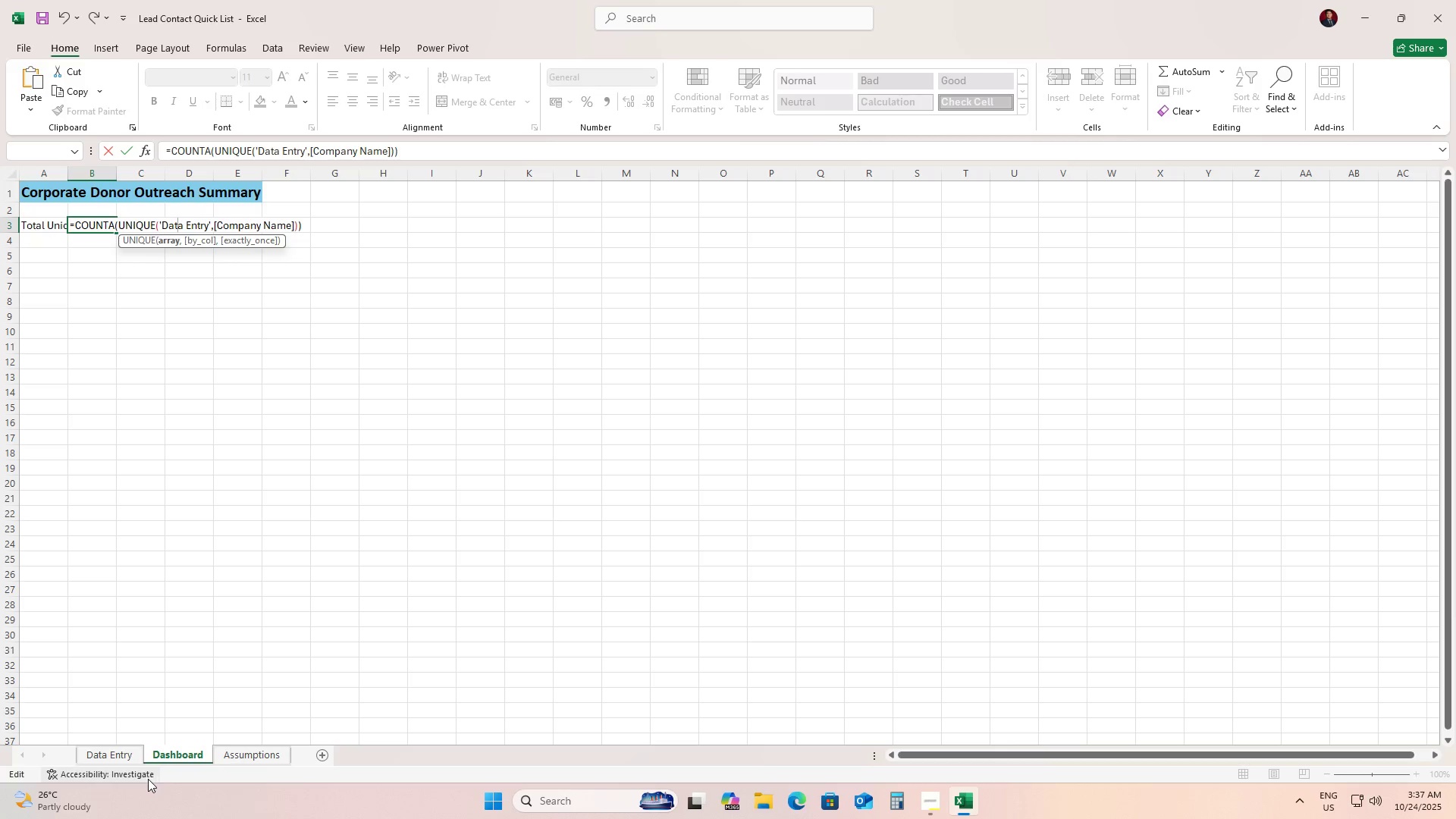 
left_click([111, 750])
 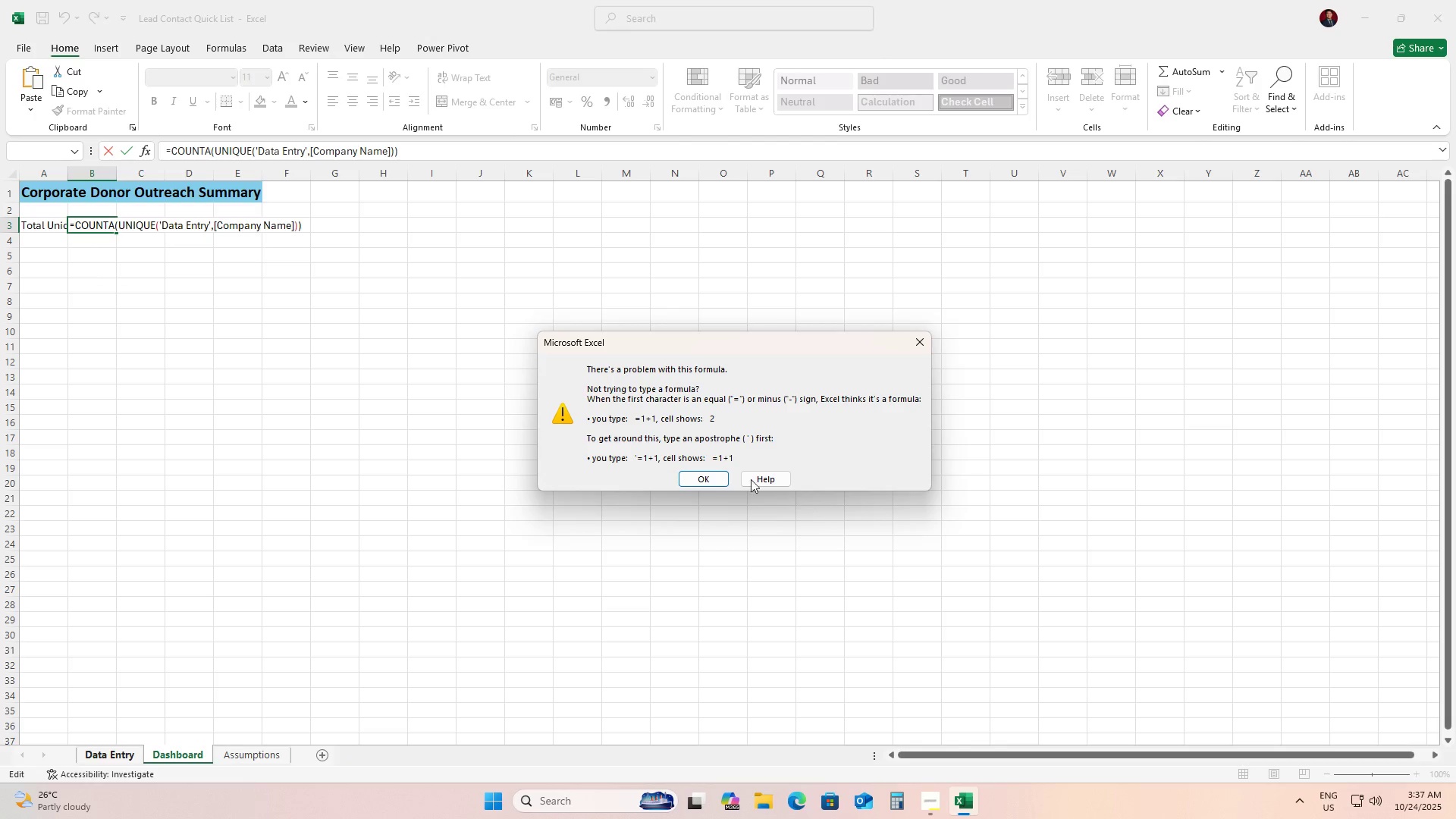 
left_click([717, 470])
 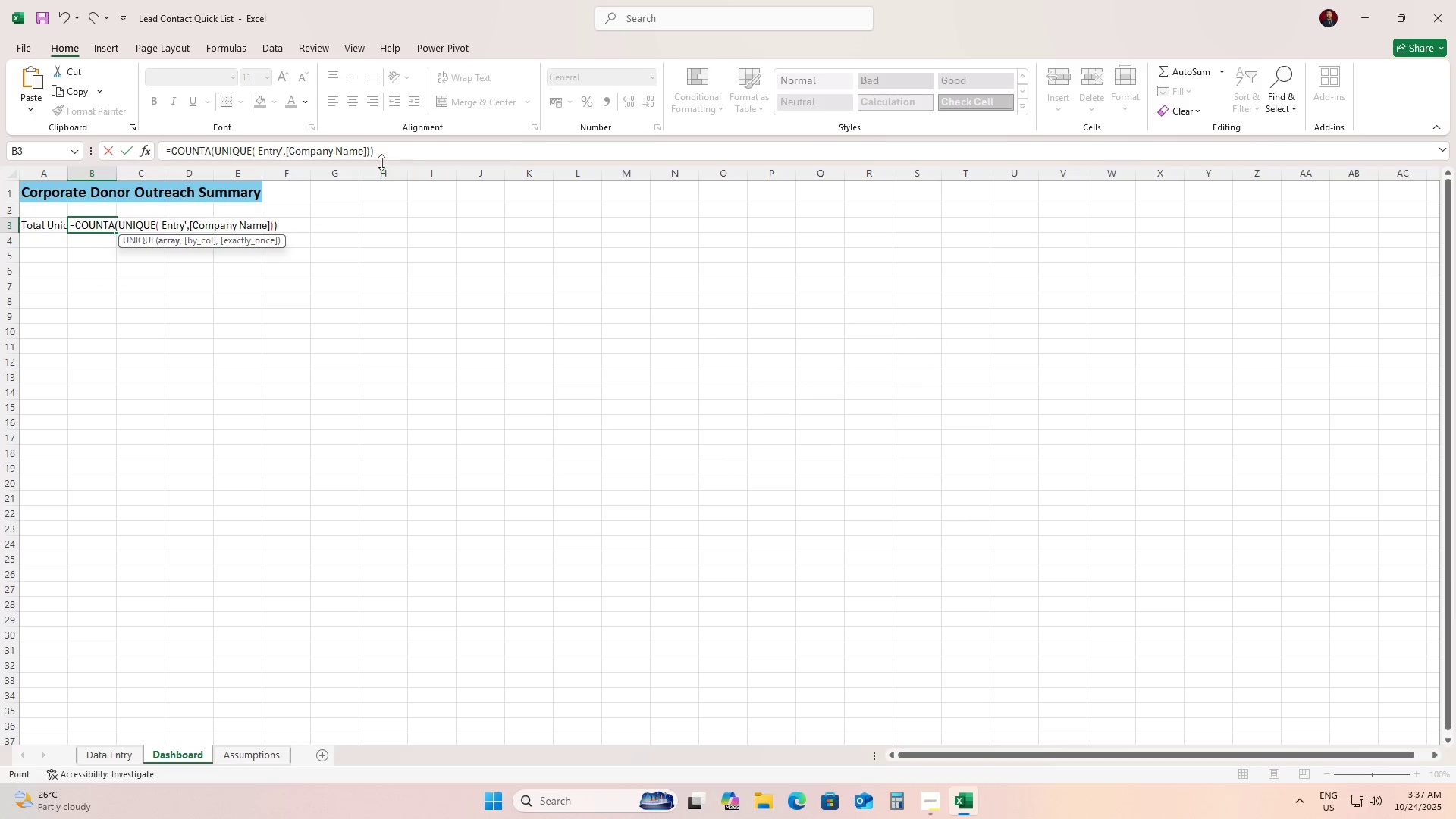 
left_click_drag(start_coordinate=[390, 156], to_coordinate=[0, 135])
 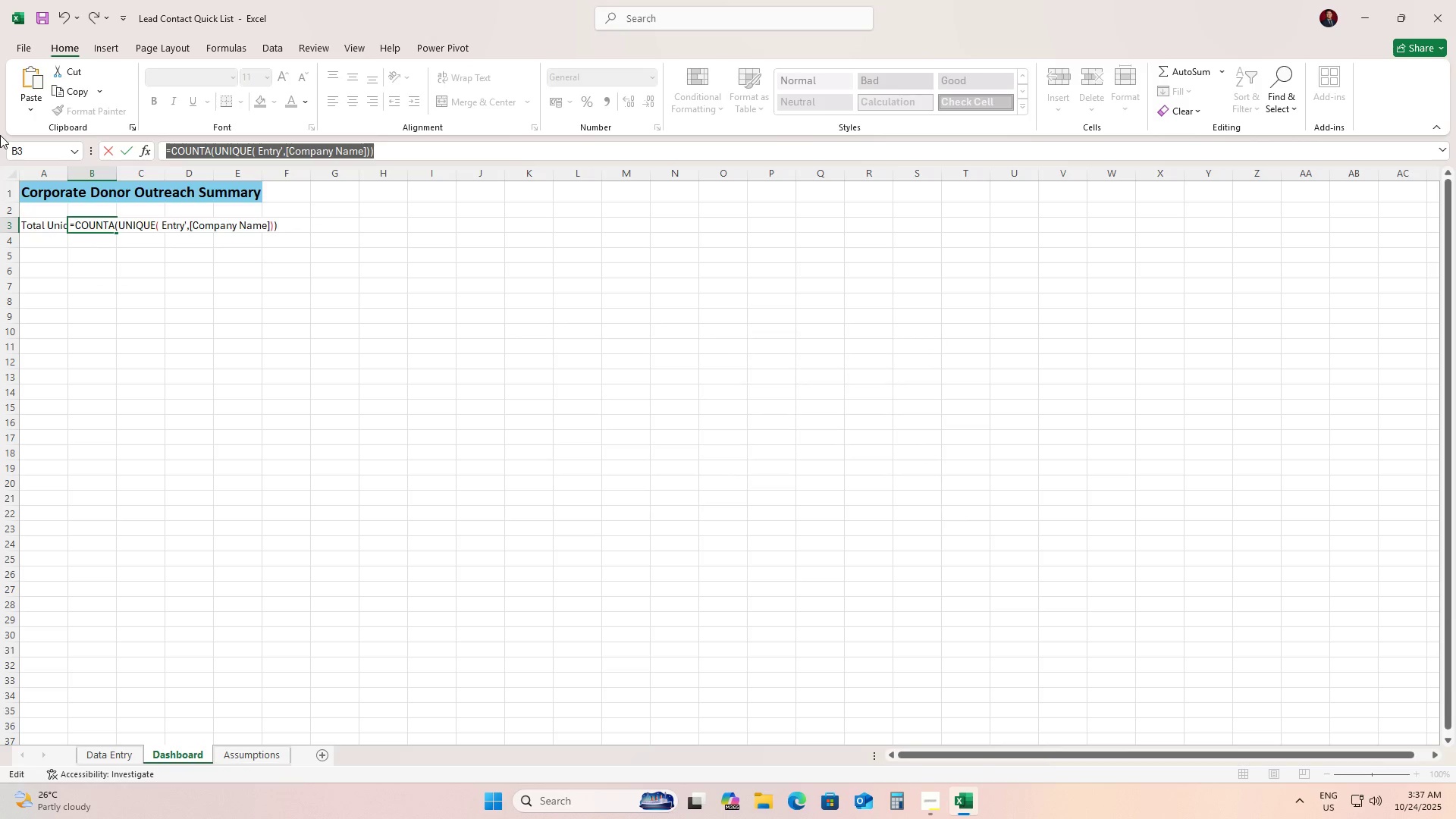 
key(Backspace)
 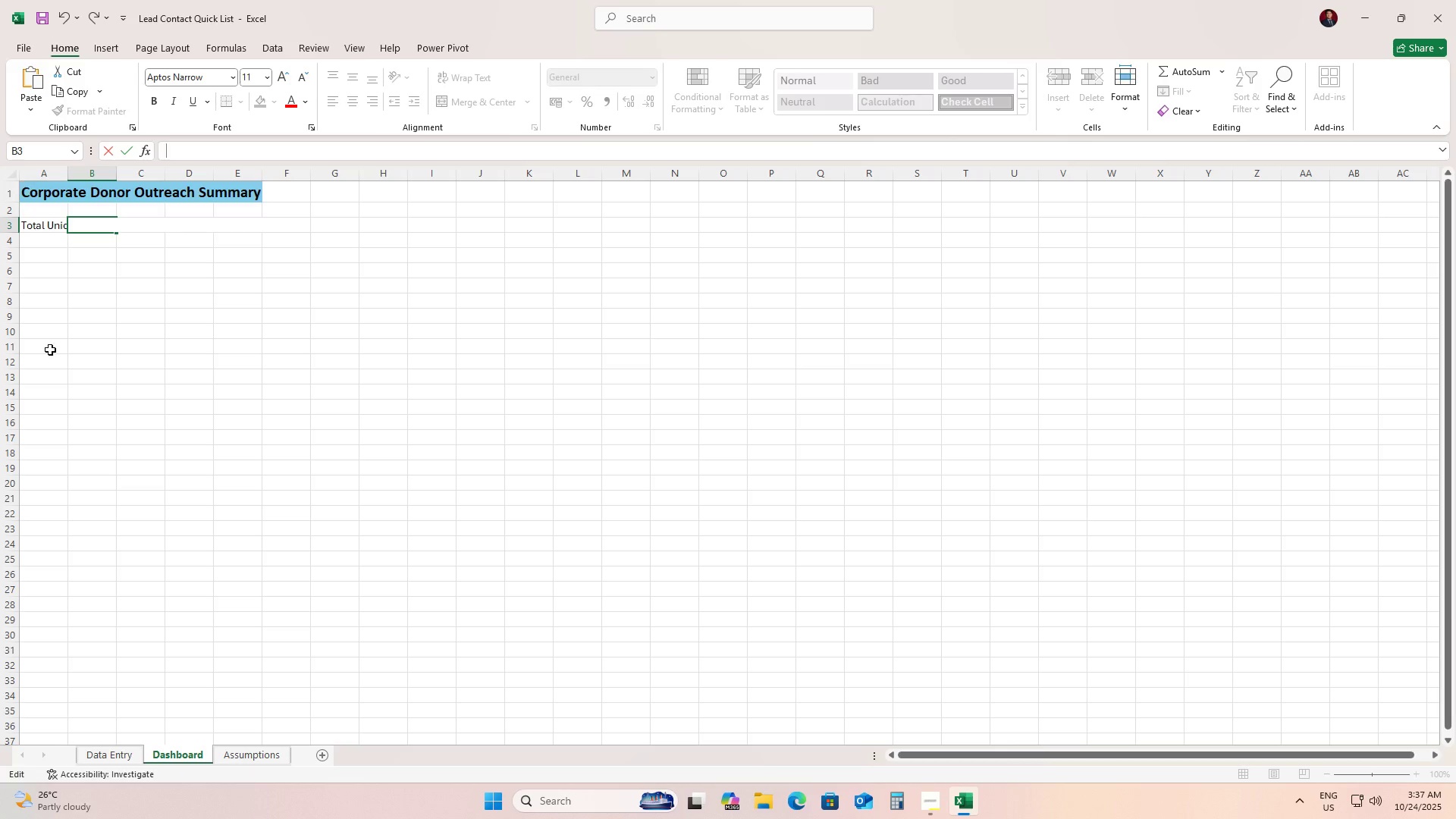 
left_click([120, 755])
 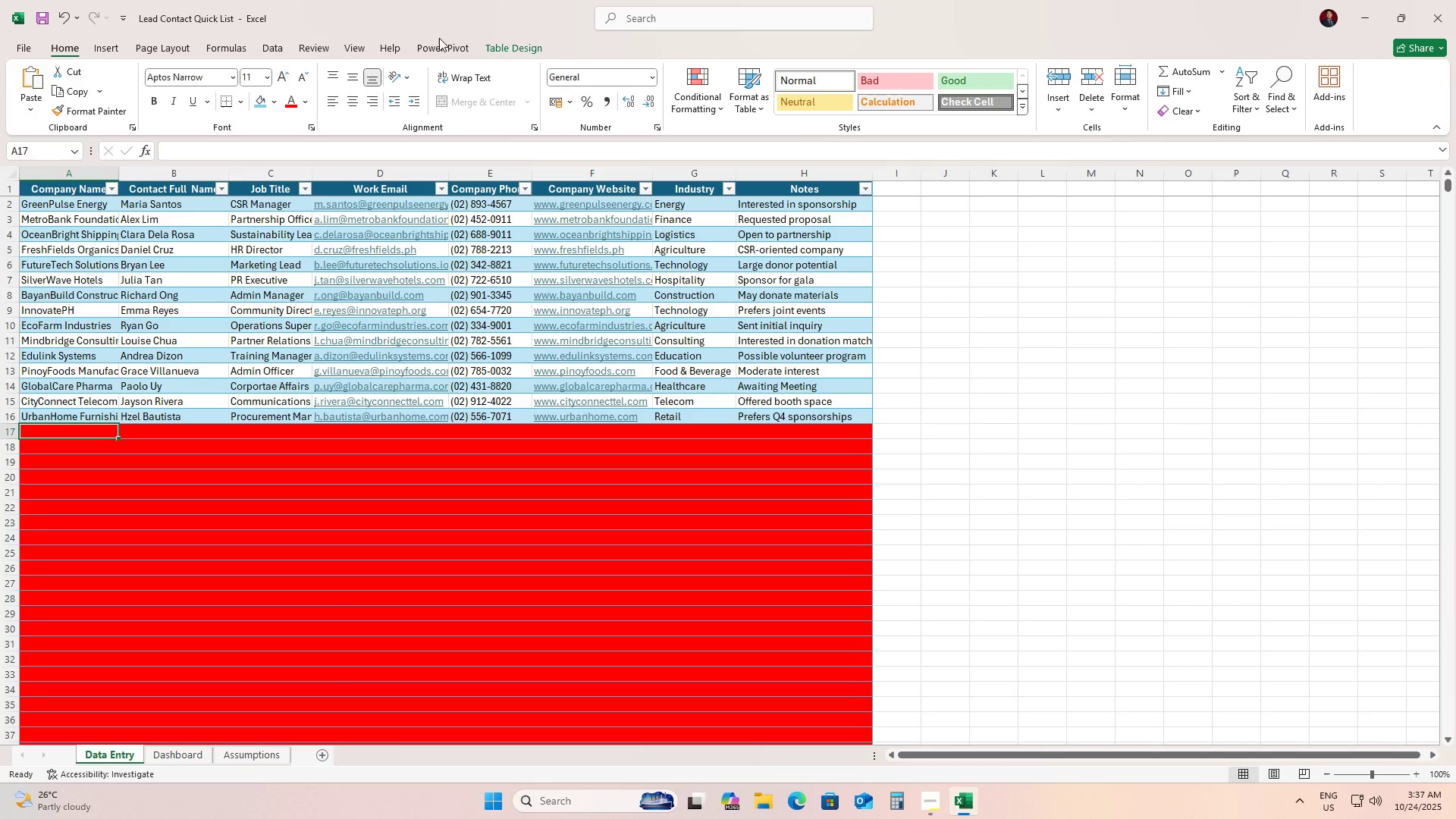 
left_click([526, 51])
 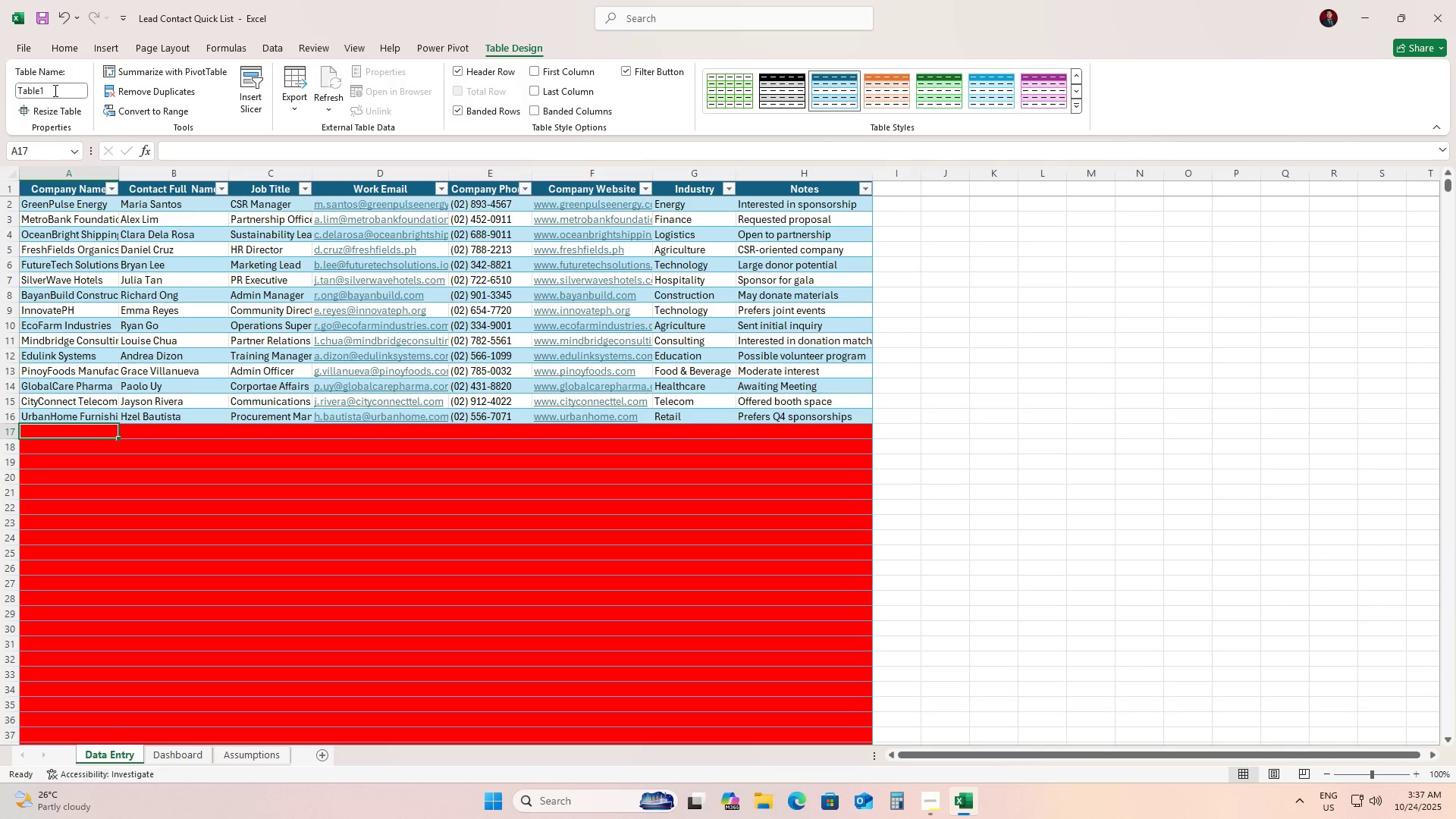 
left_click_drag(start_coordinate=[57, 90], to_coordinate=[0, 90])
 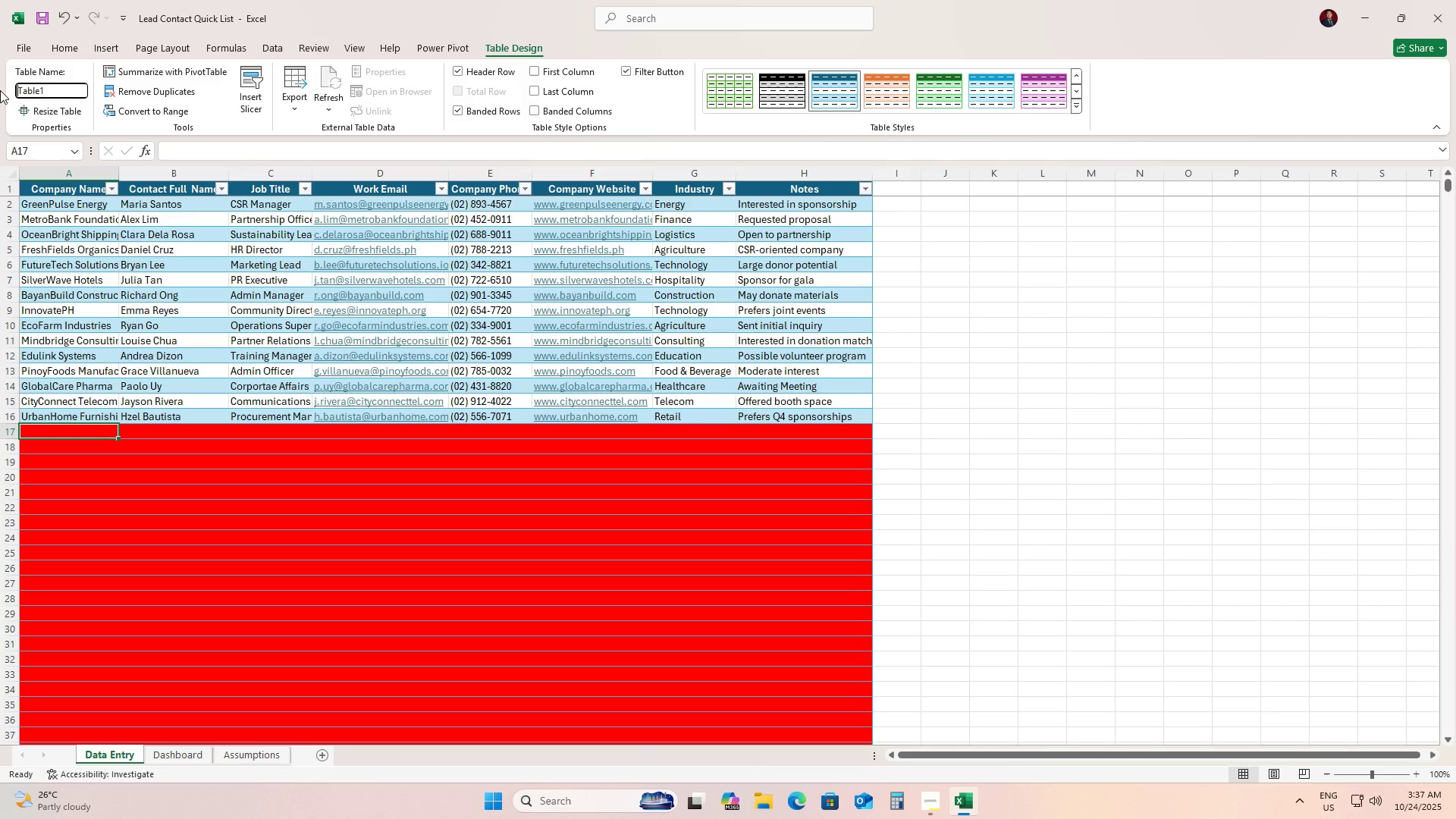 
type(Data_Entry)
 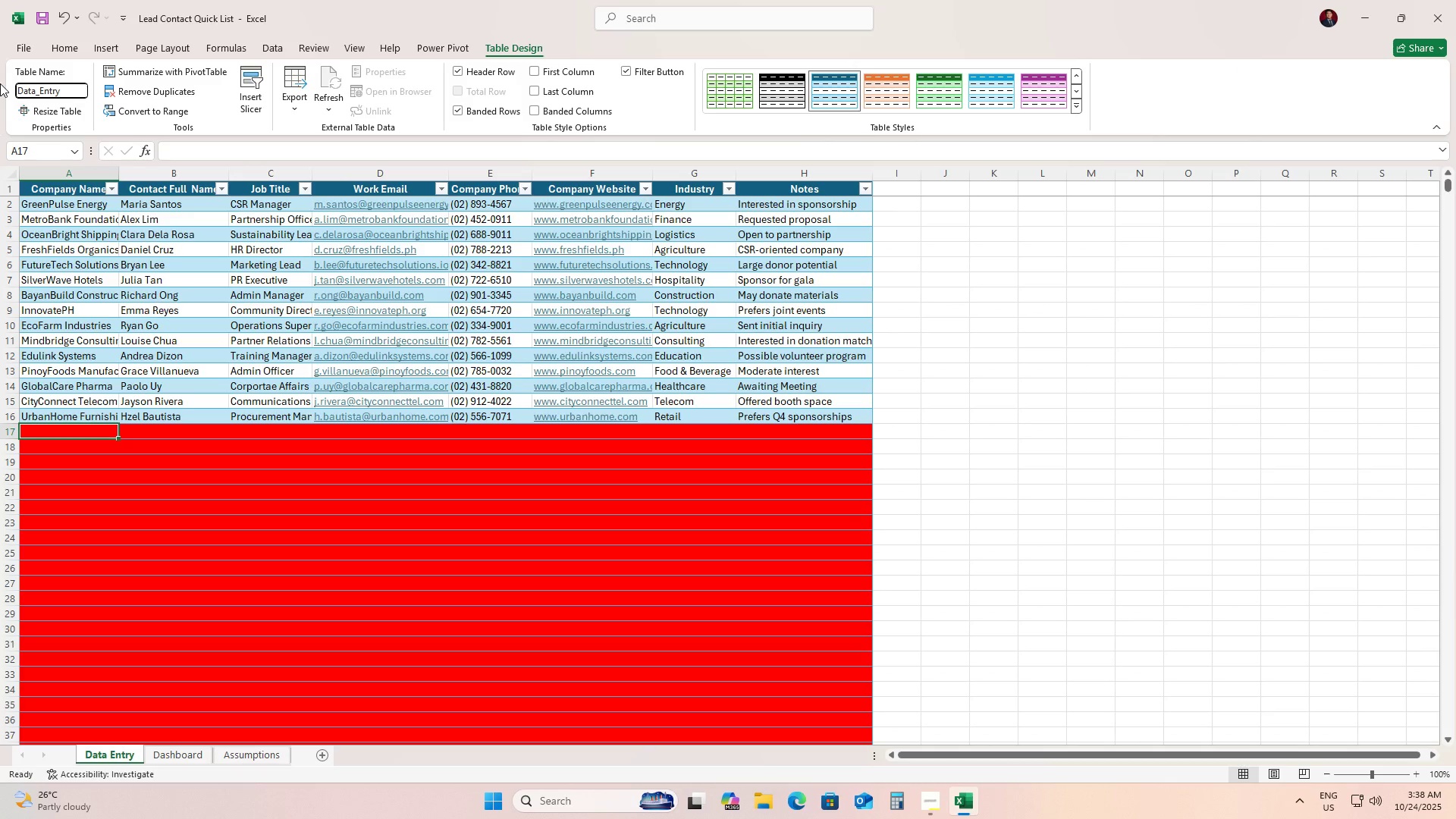 
left_click_drag(start_coordinate=[54, 96], to_coordinate=[0, 83])
 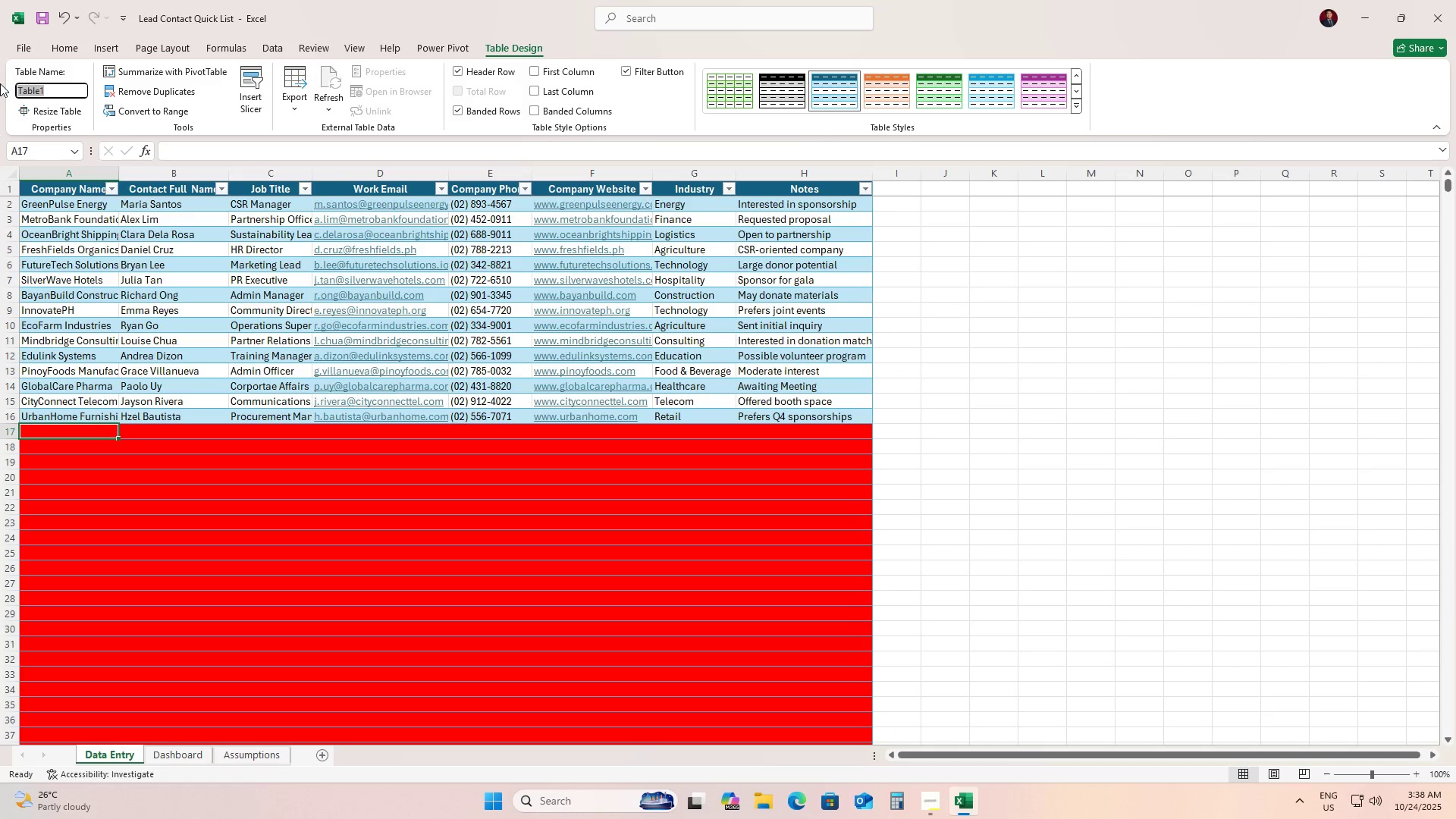 
key(Enter)
 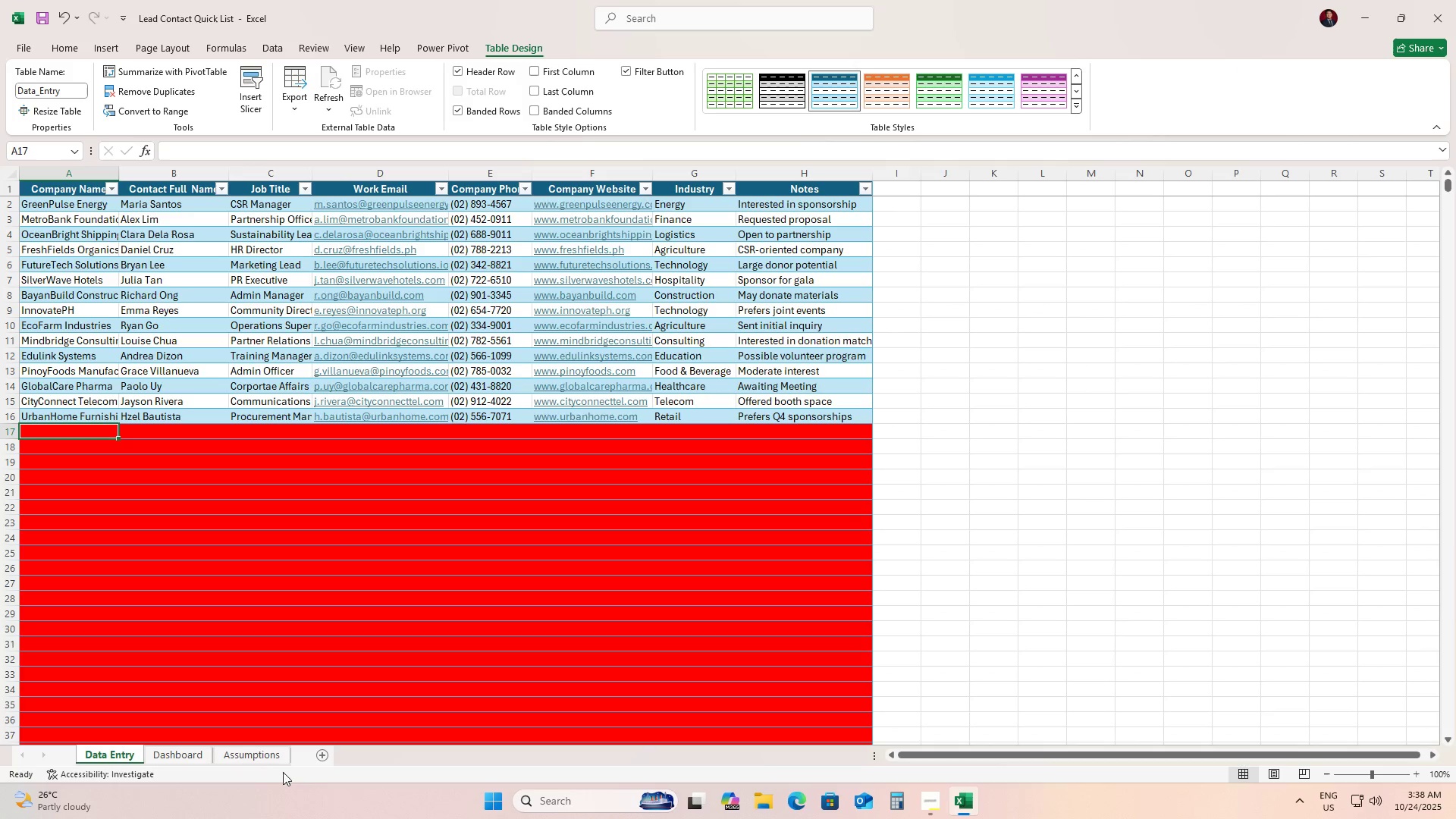 
left_click([258, 759])
 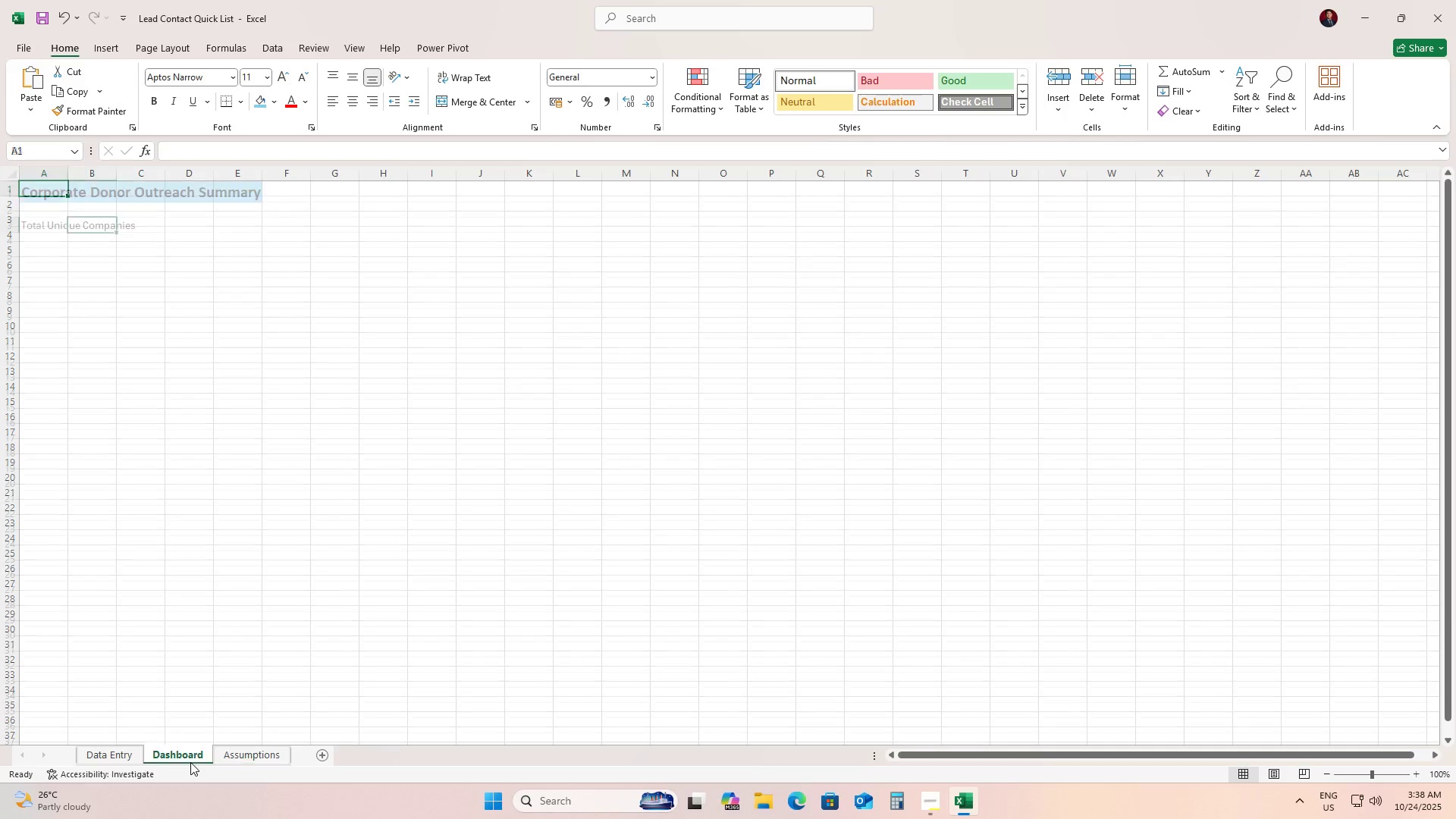 
left_click([190, 762])
 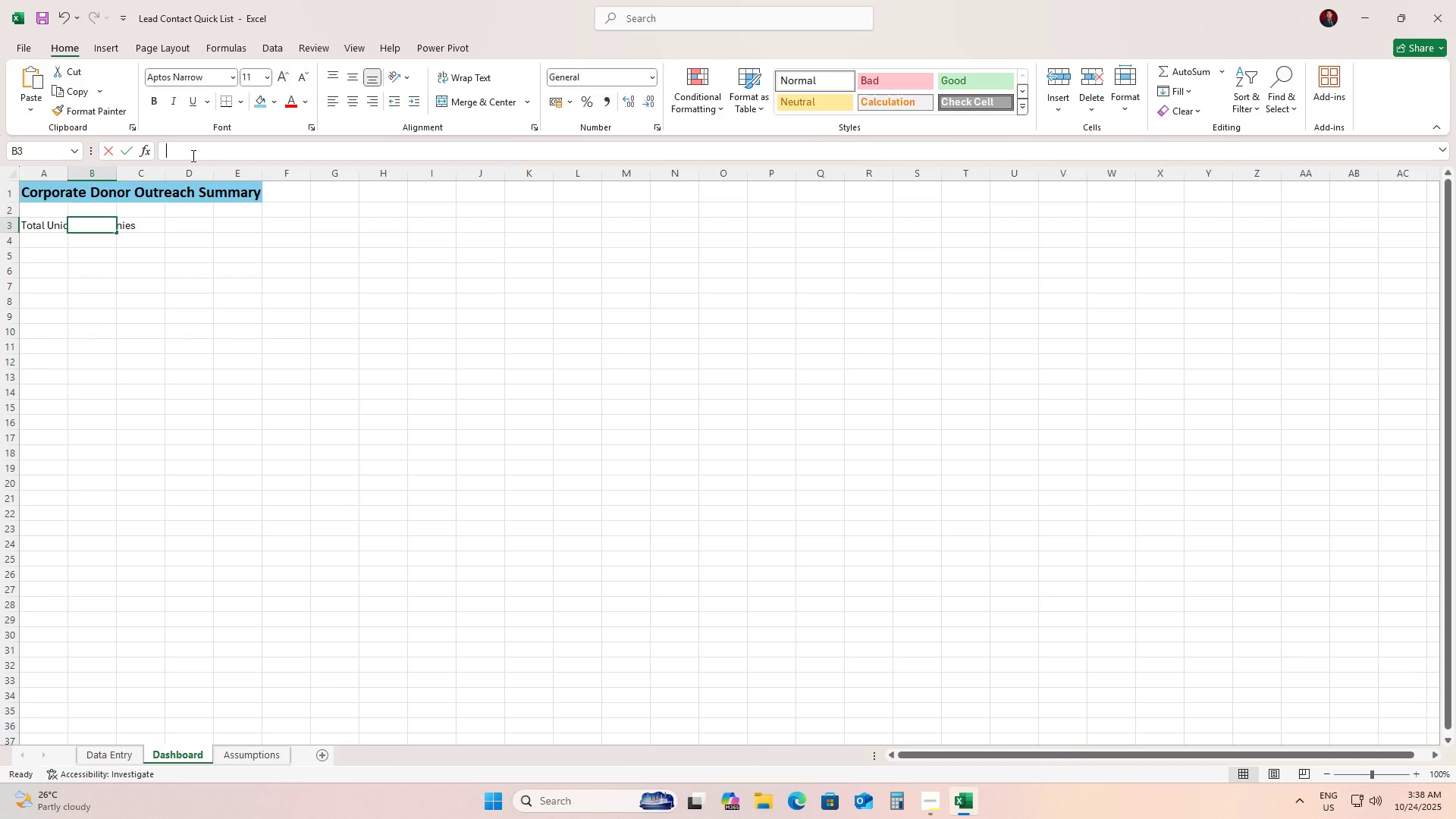 
left_click([192, 155])
 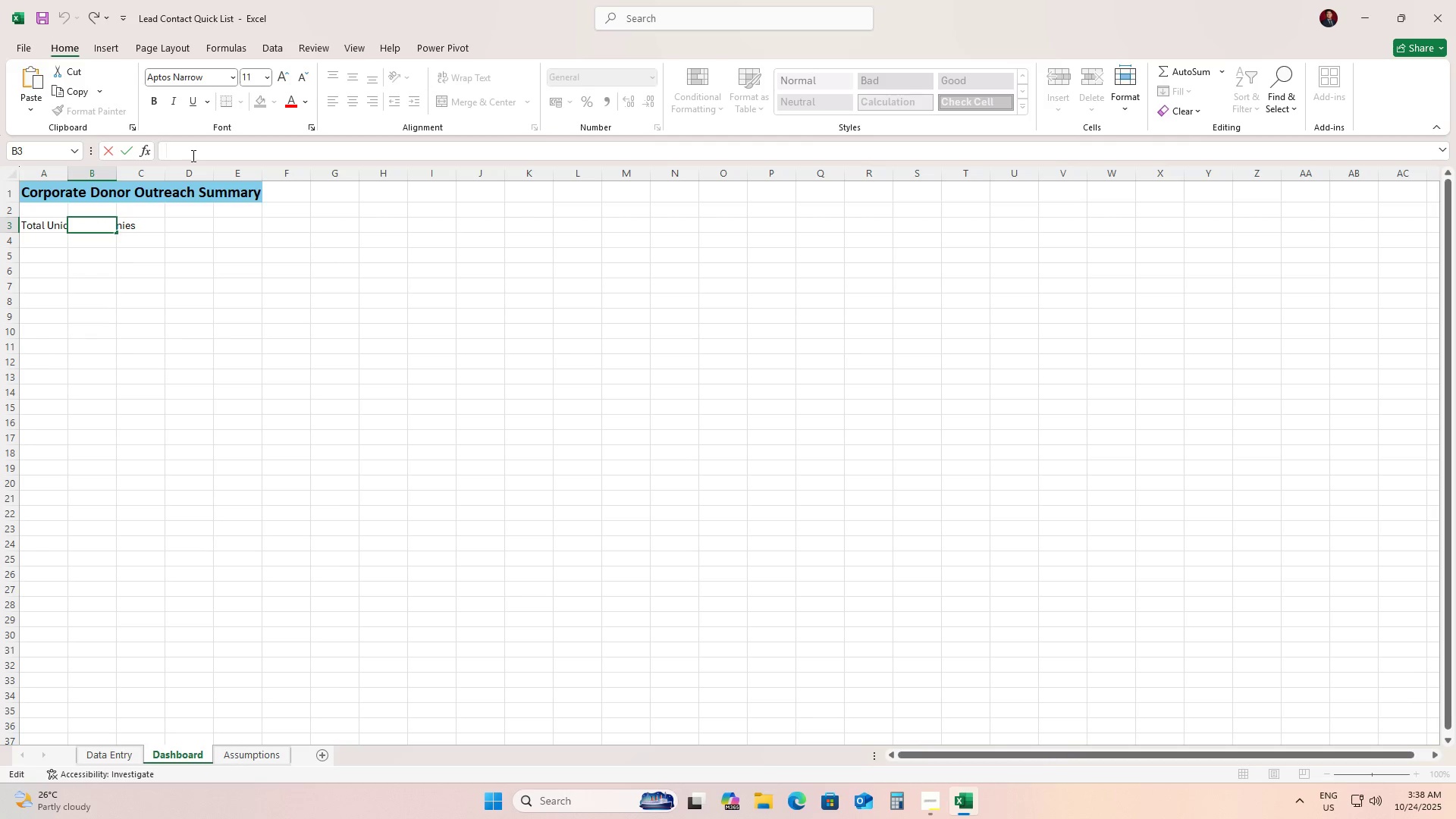 
type(=COUTA)
key(Tab)
key(Backspace)
 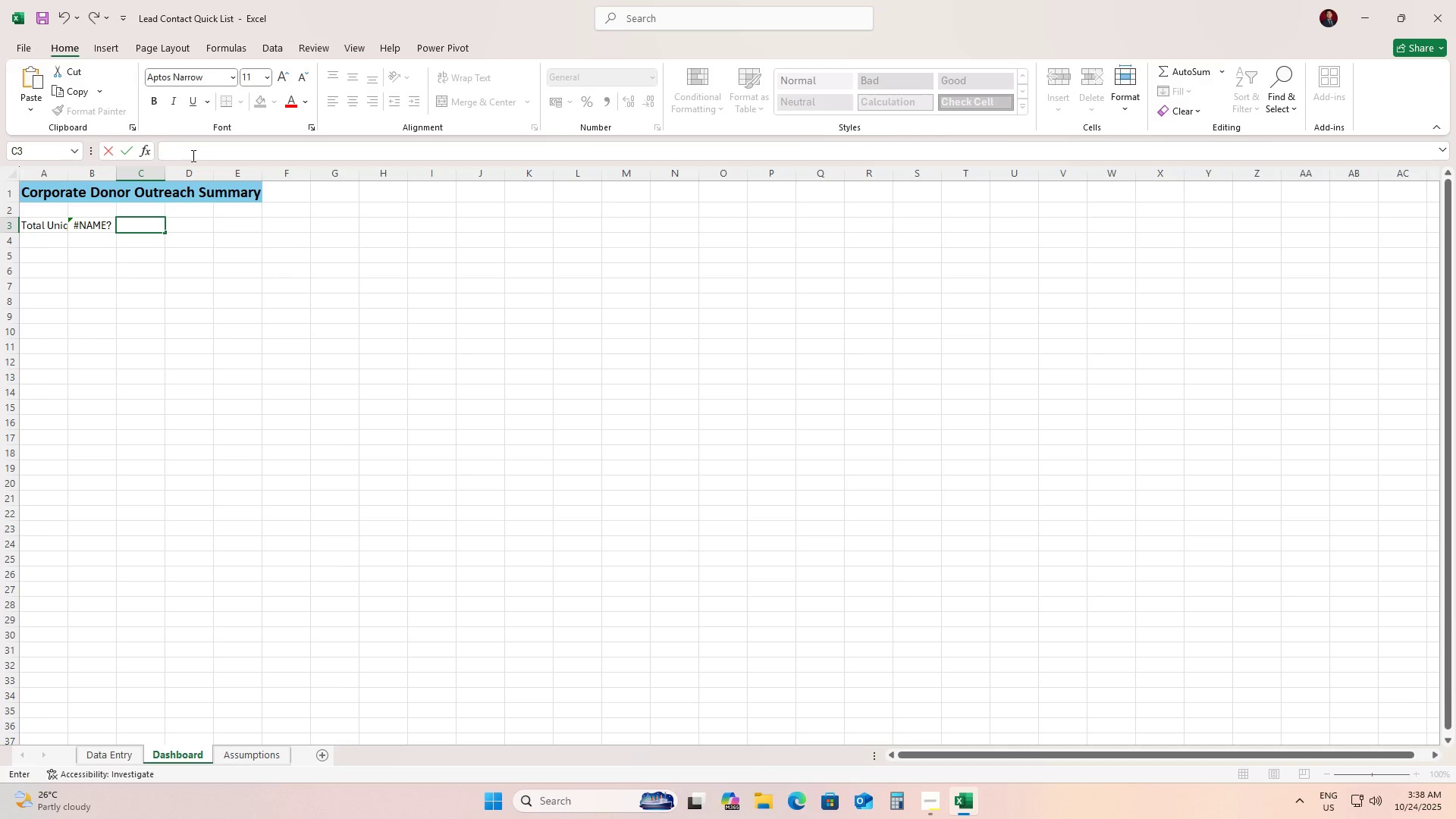 
key(ArrowLeft)
 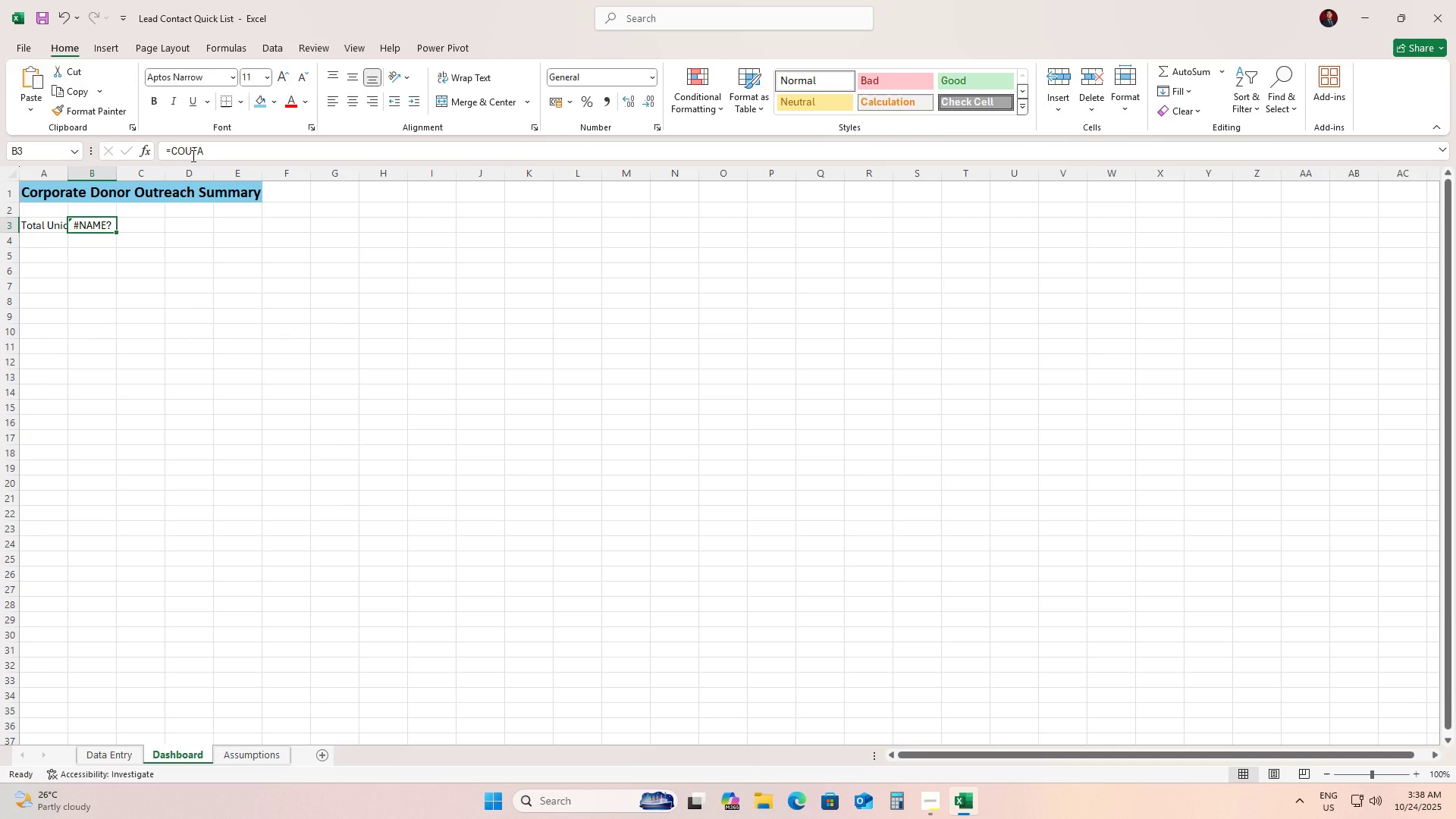 
type(=COUNTA)
key(Tab)
 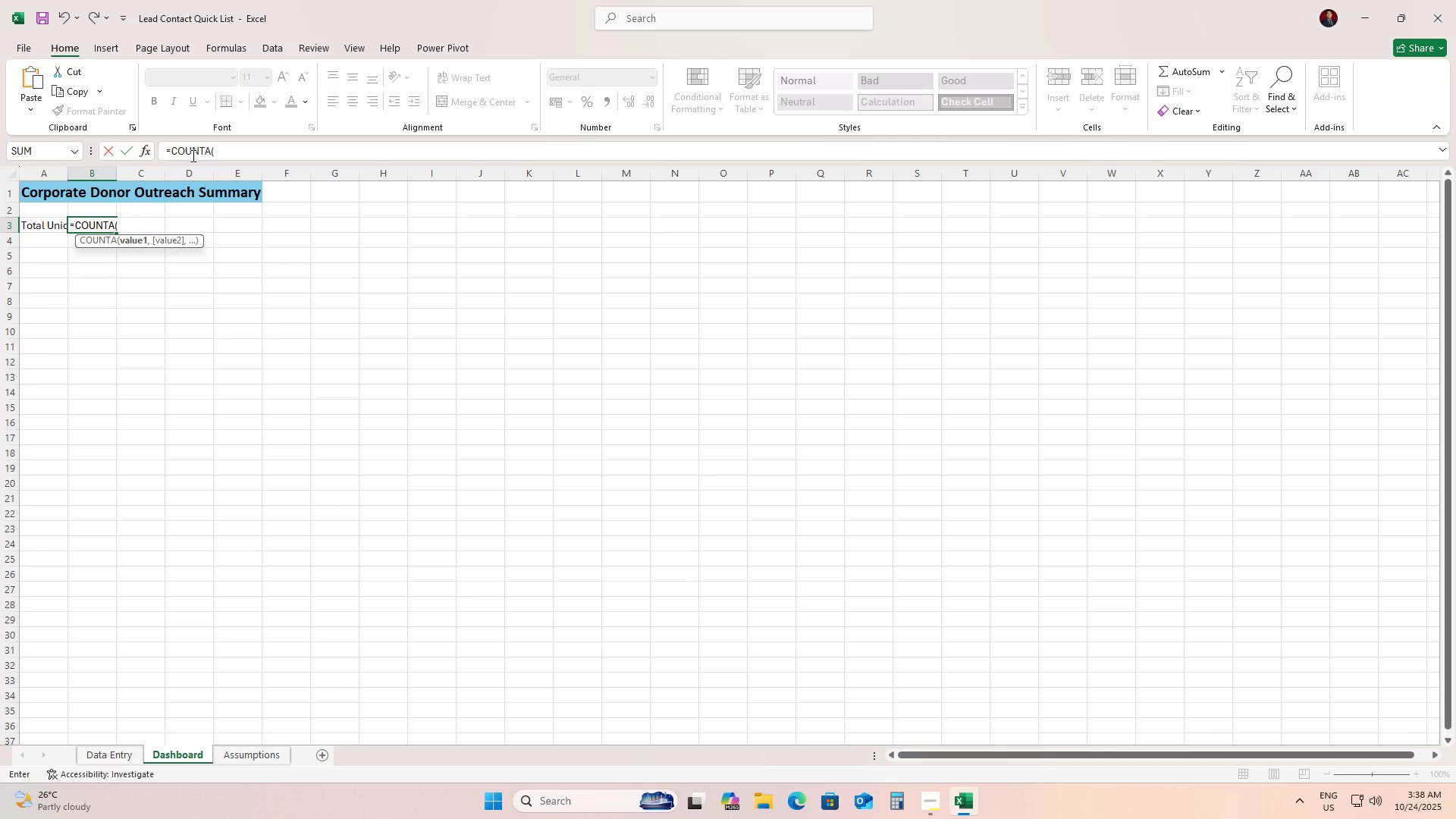 
type(uniq)
key(Tab)
type(da)
key(Tab)
type([Company Name])))
 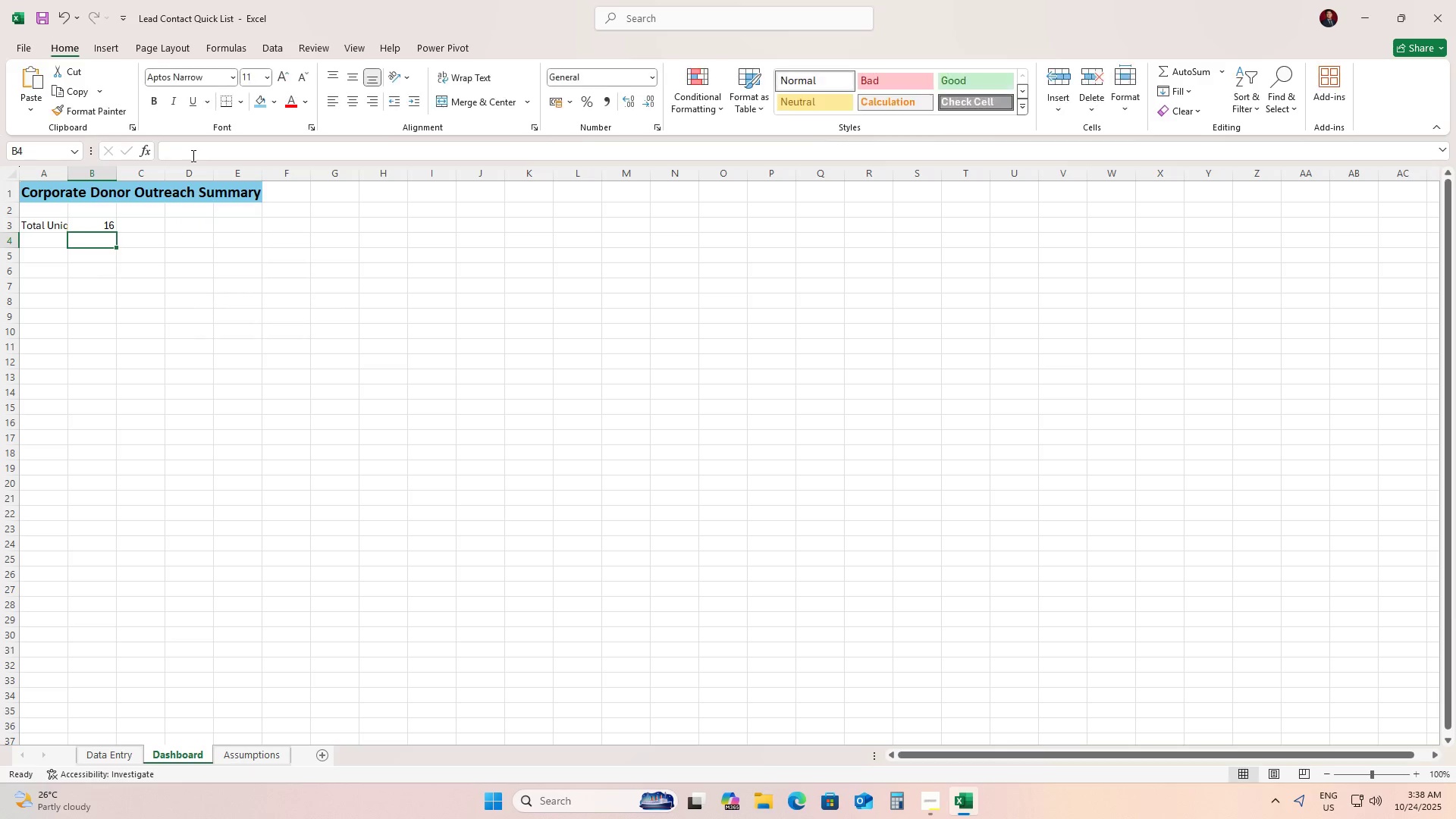 
 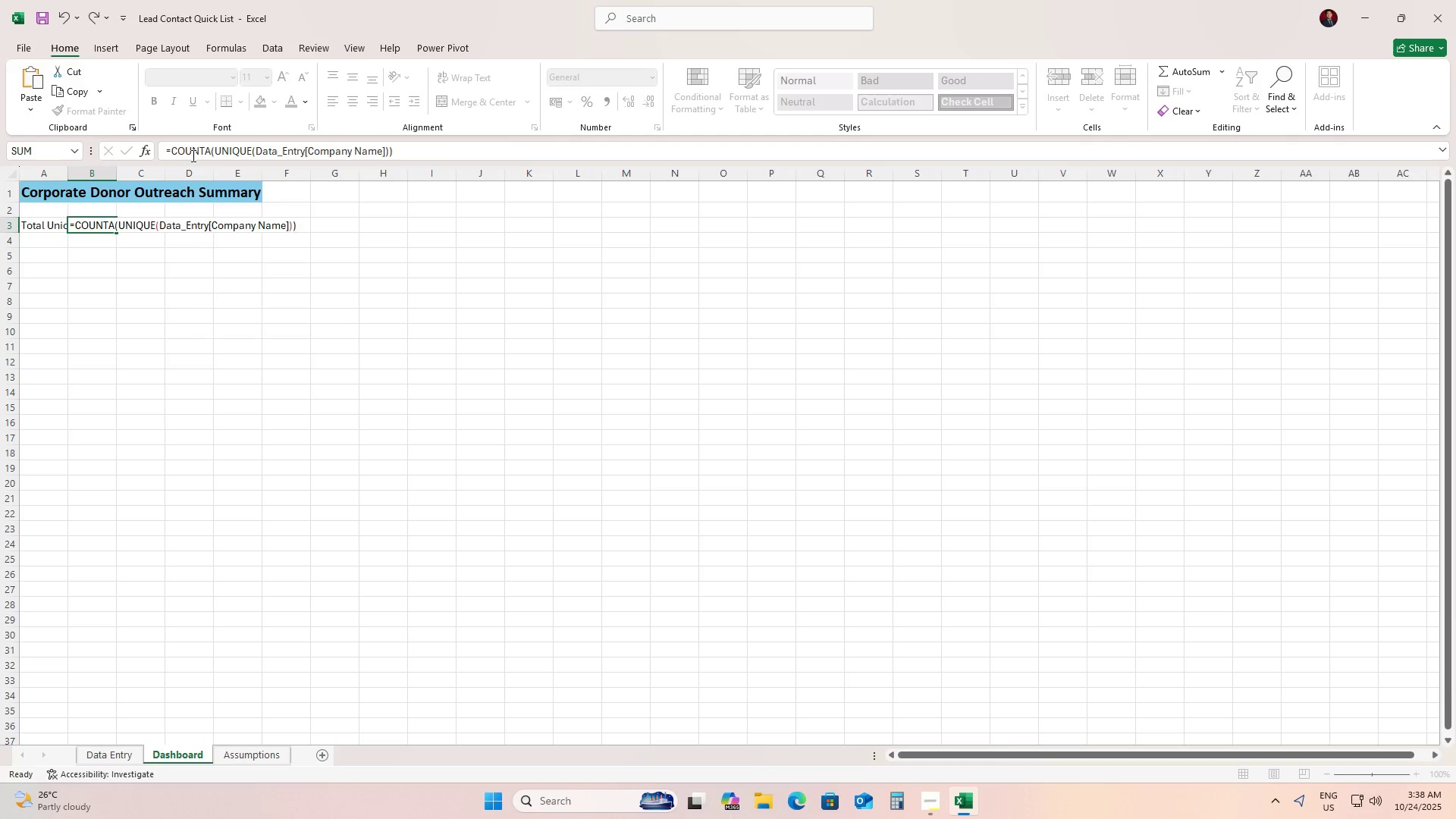 
key(Enter)
 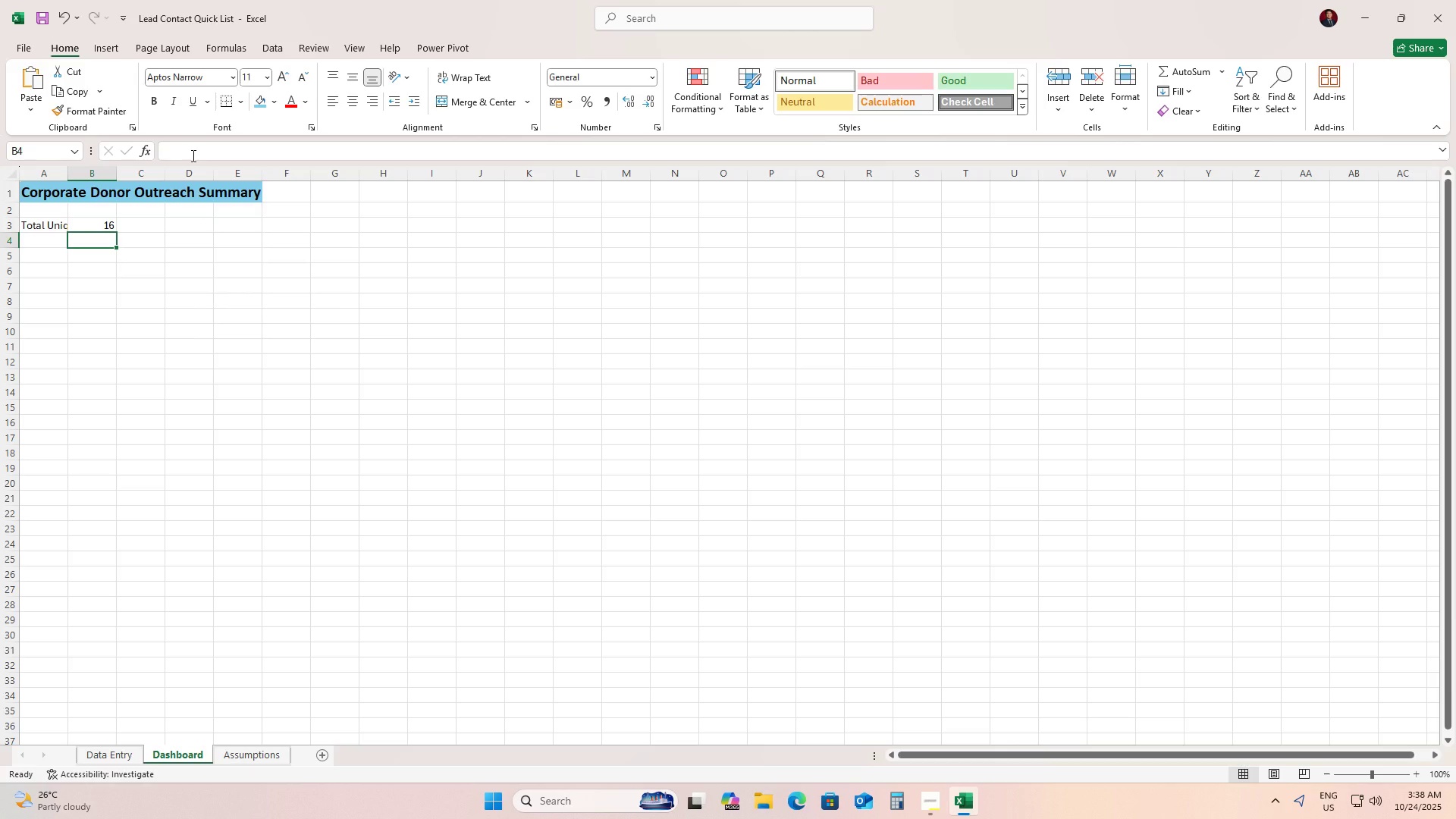 
wait(6.27)
 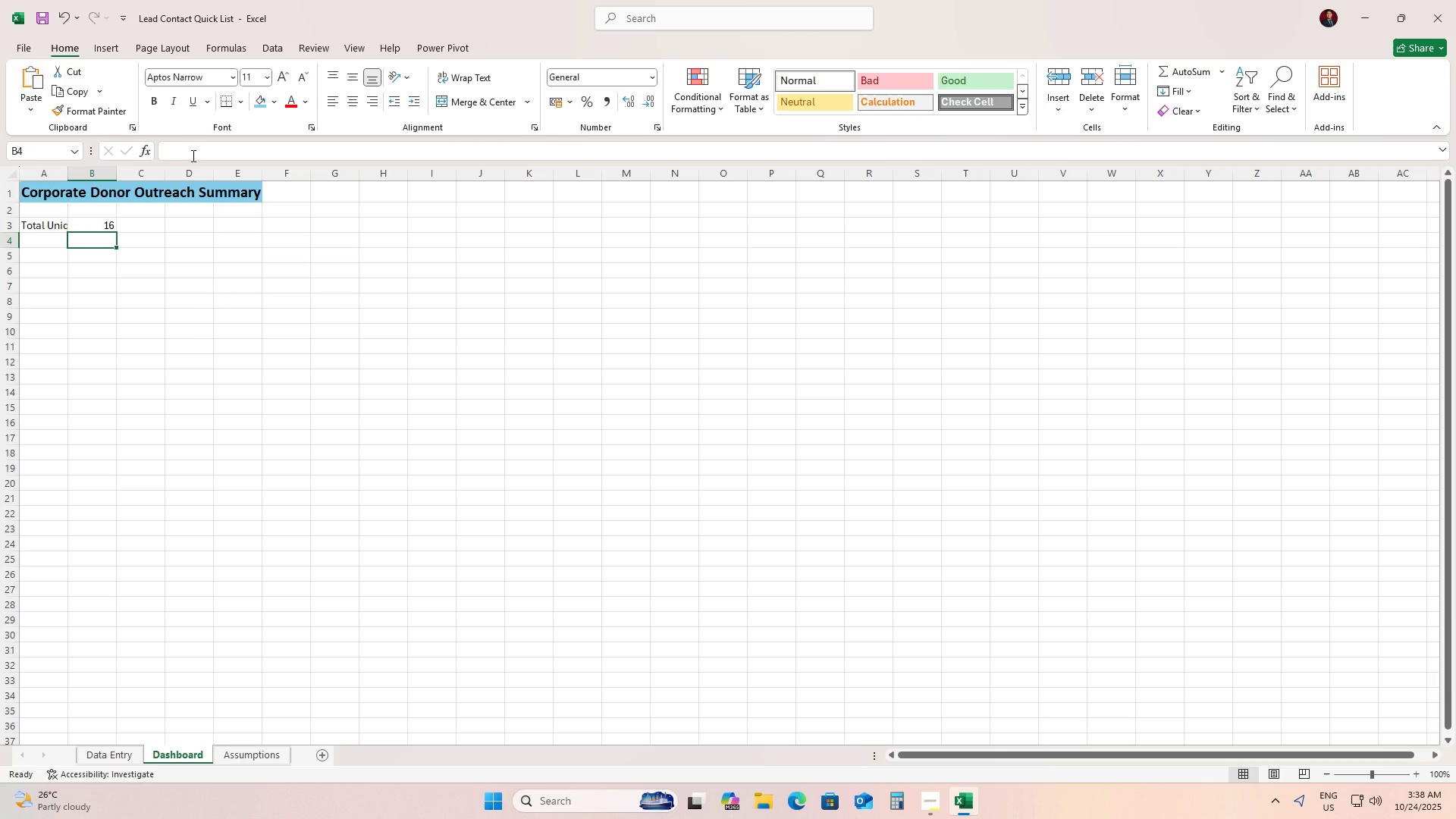 
key(ArrowLeft)
 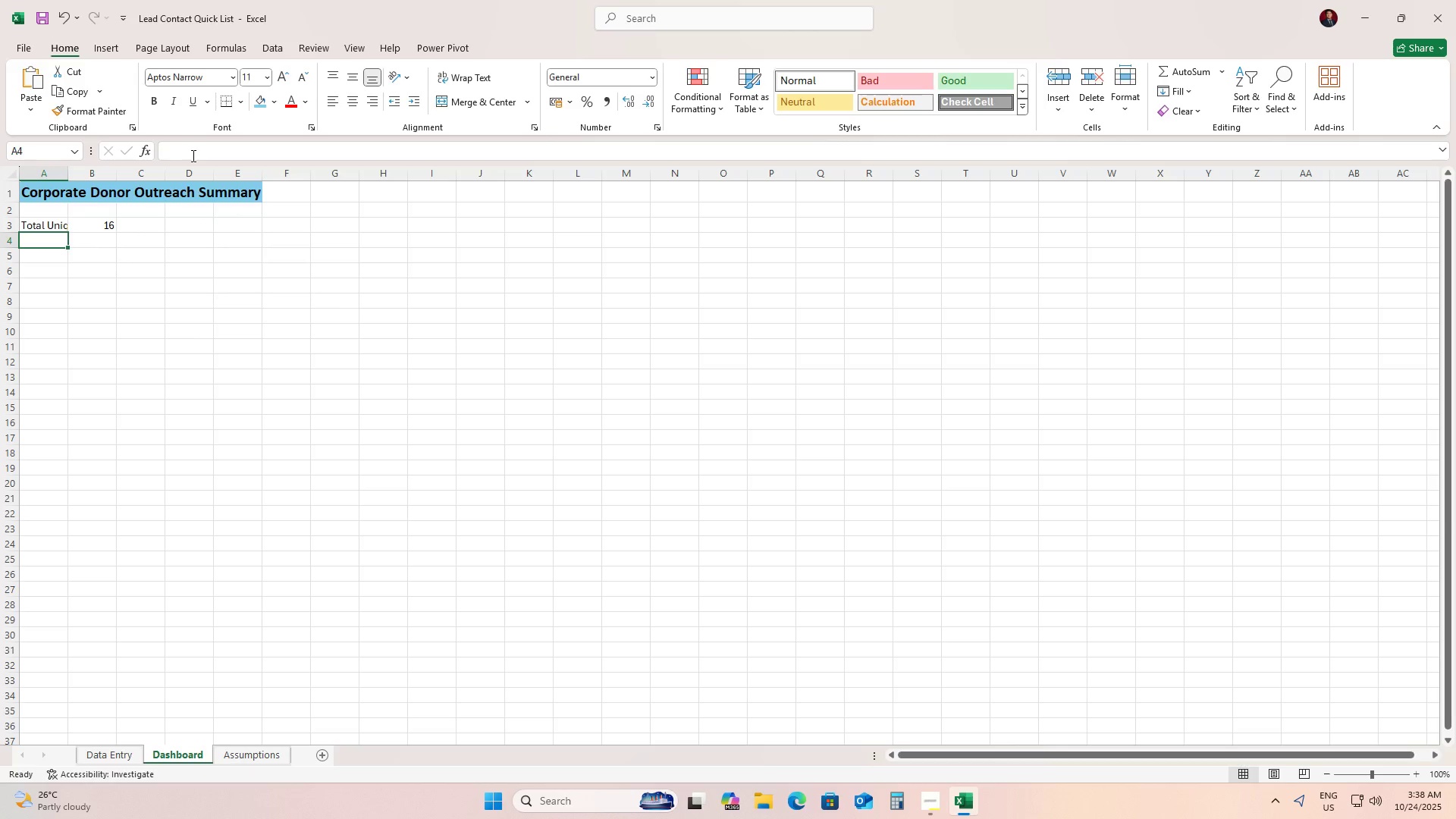 
type(Total Contacts)
 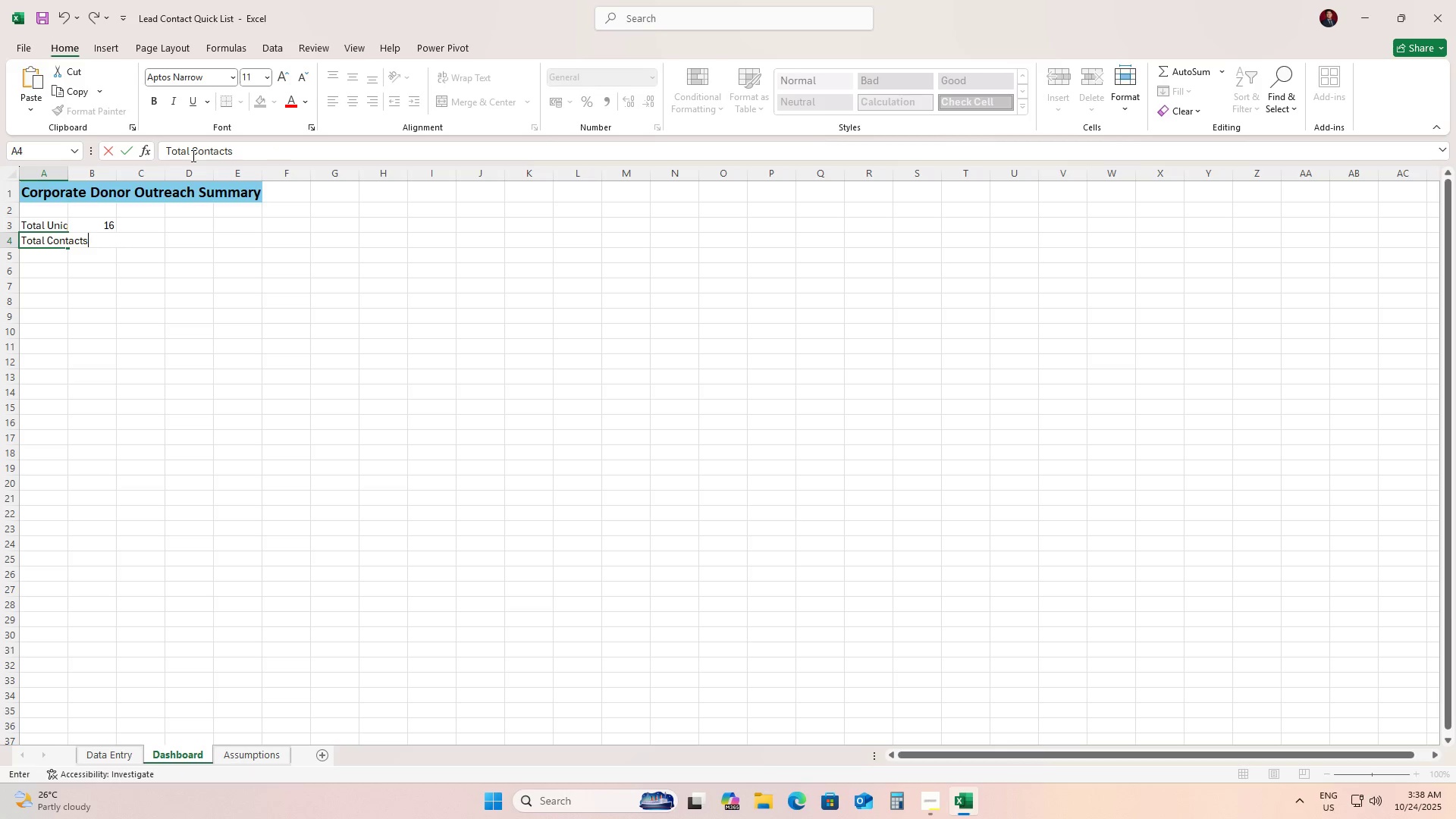 
key(ArrowRight)
 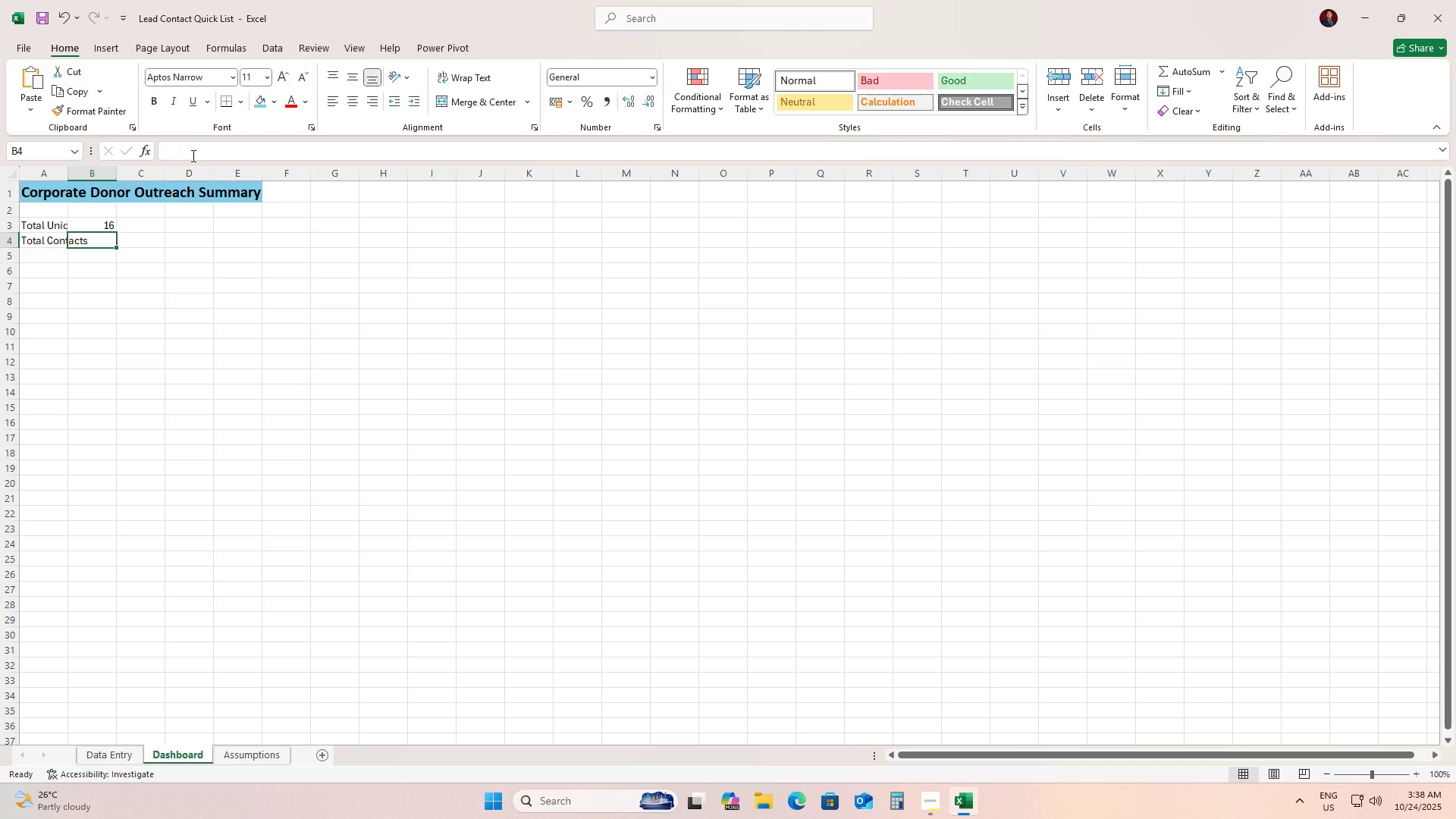 
type(=Counta)
key(Tab)
type(da)
key(Tab)
type([Contact Full Name]))
 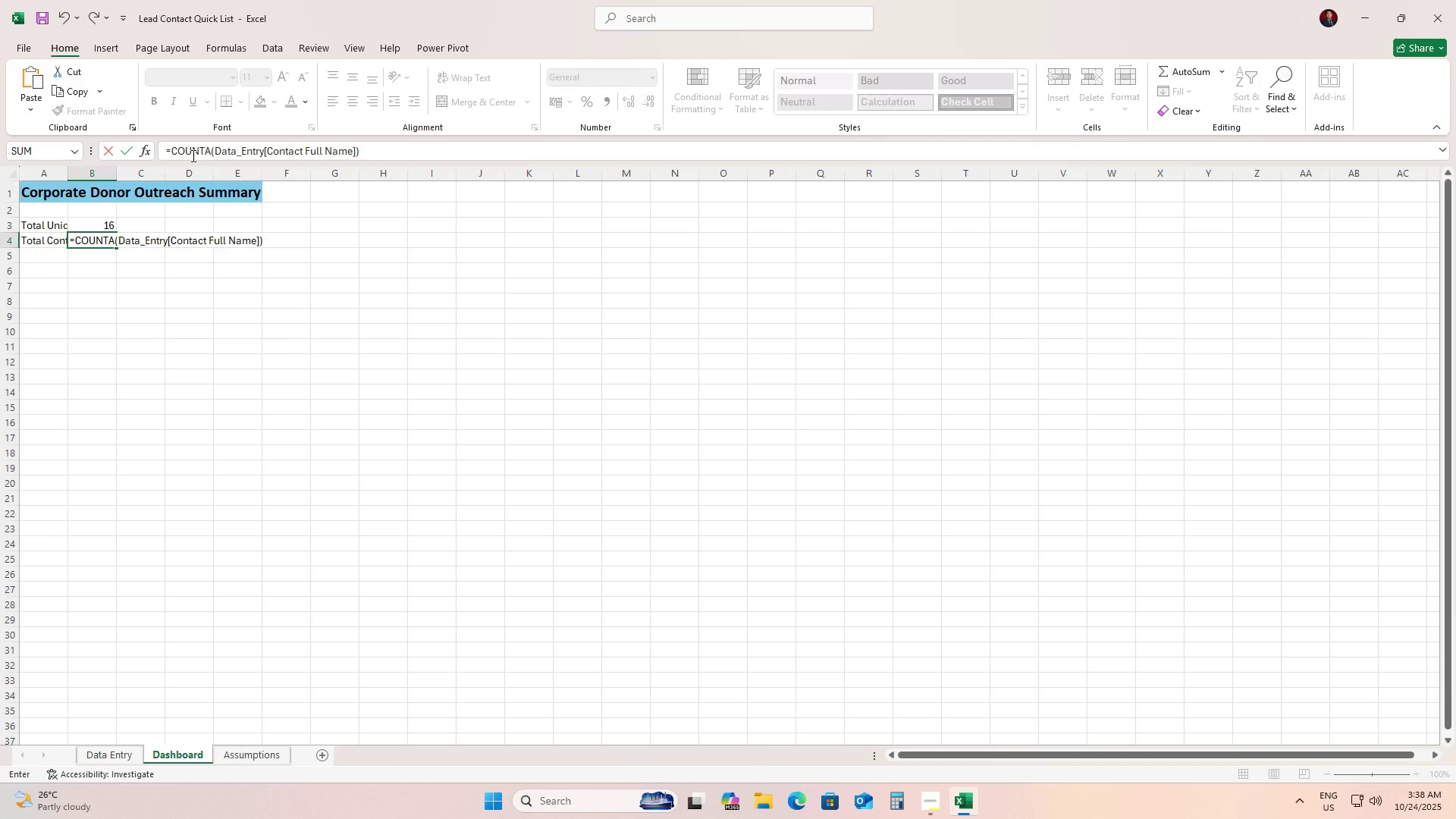 
key(Enter)
 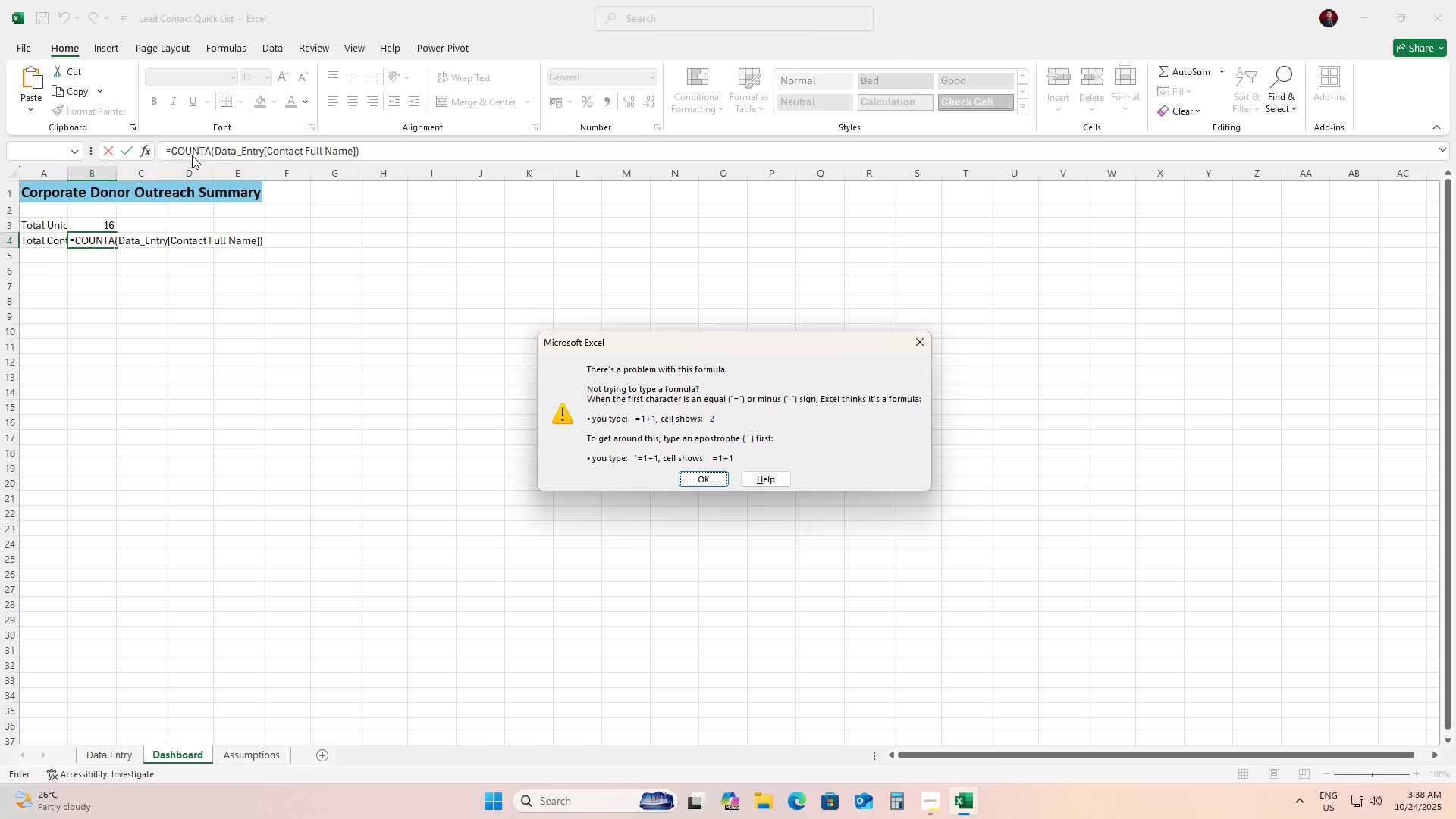 
key(Enter)
 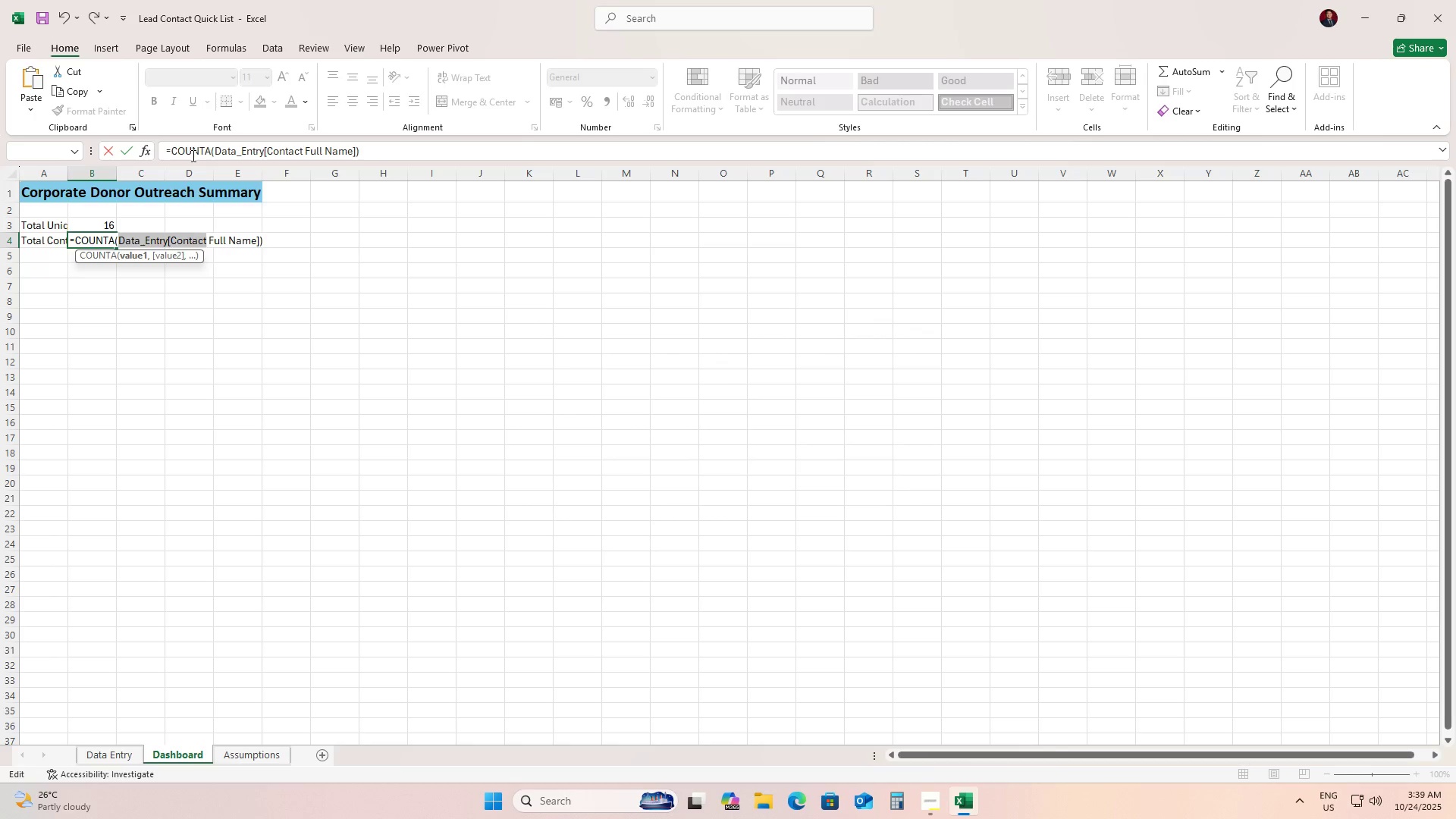 
key(ArrowLeft)
 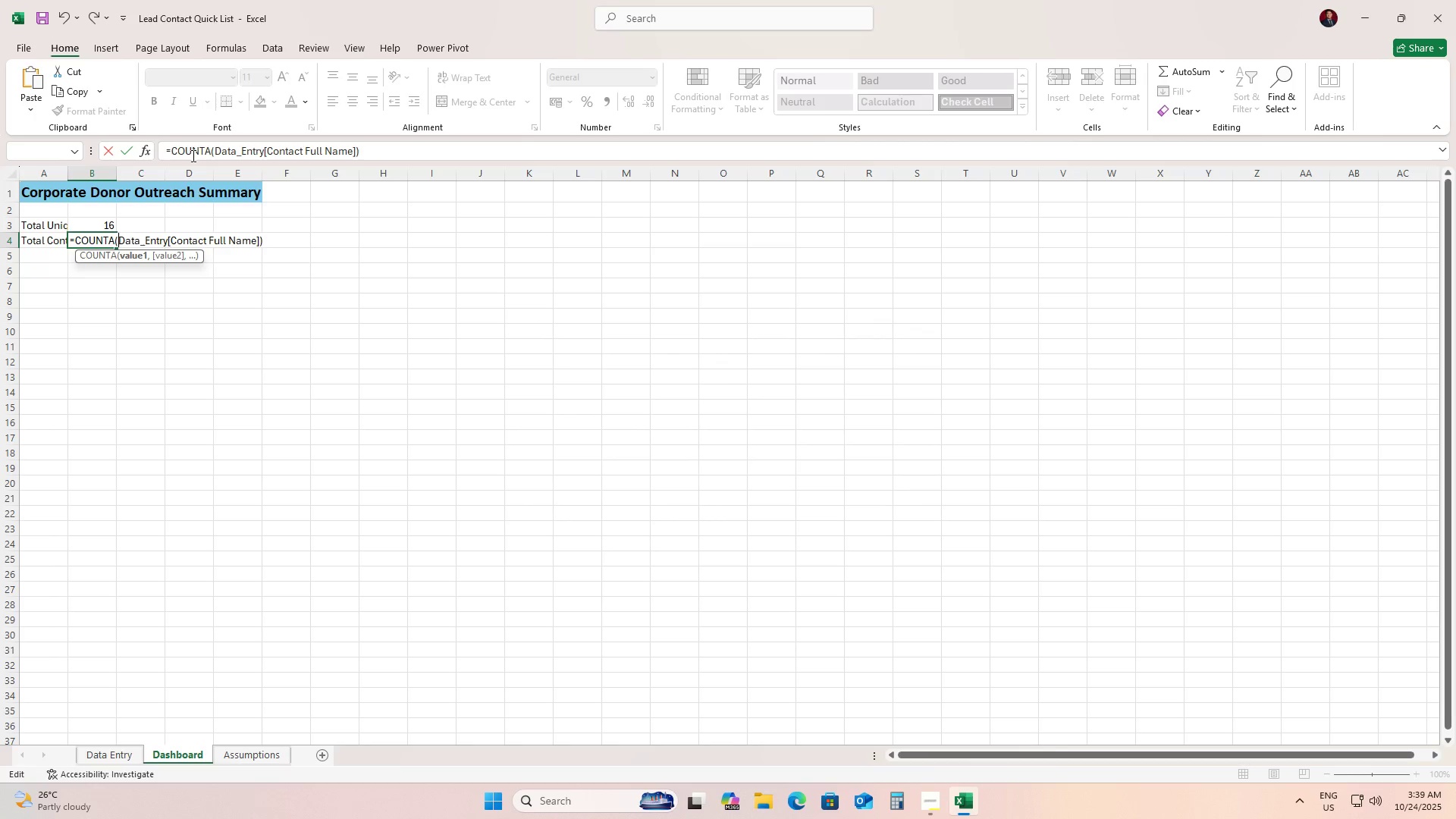 
hold_key(key=ArrowRight, duration=0.92)
 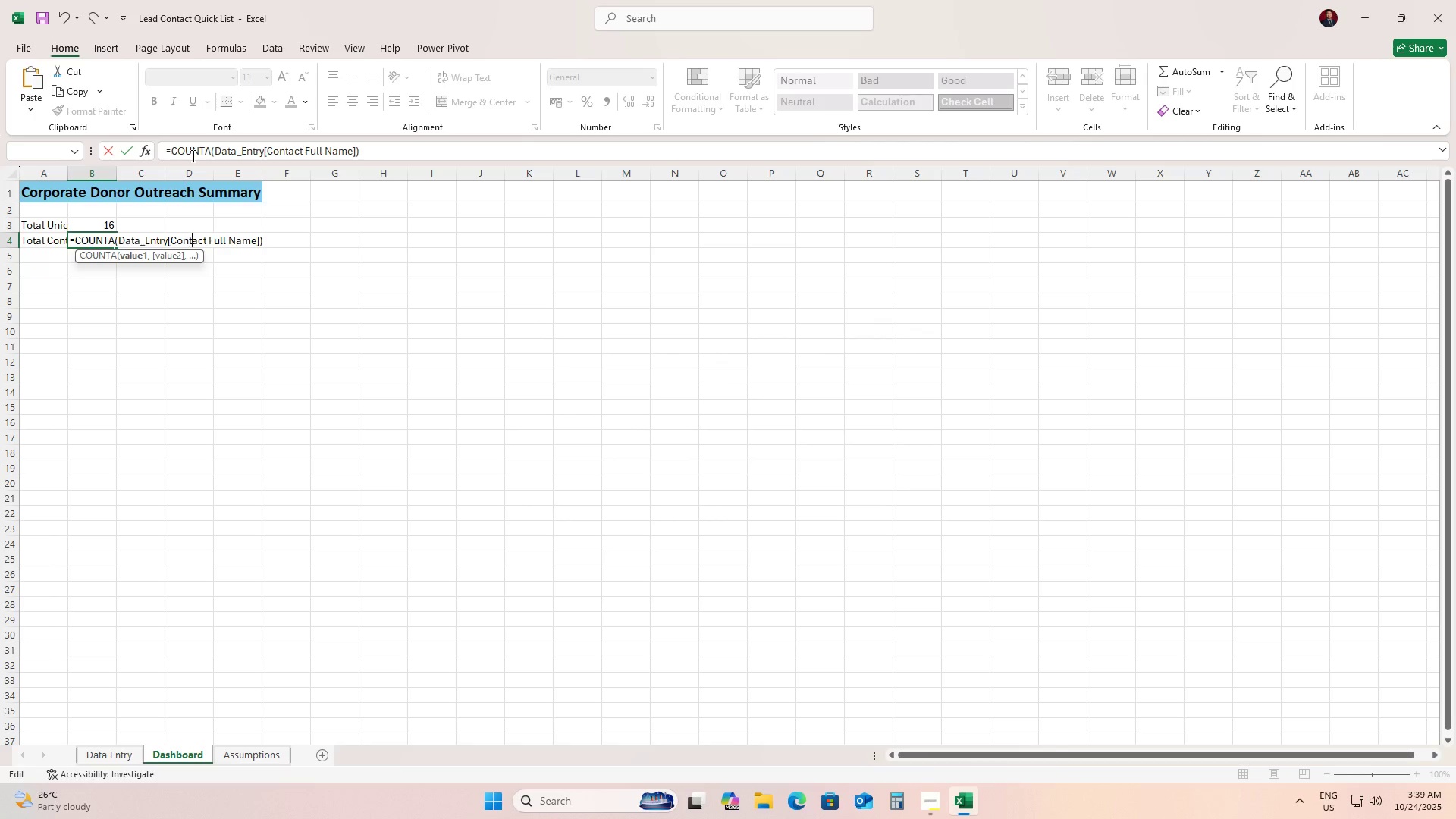 
key(ArrowRight)
 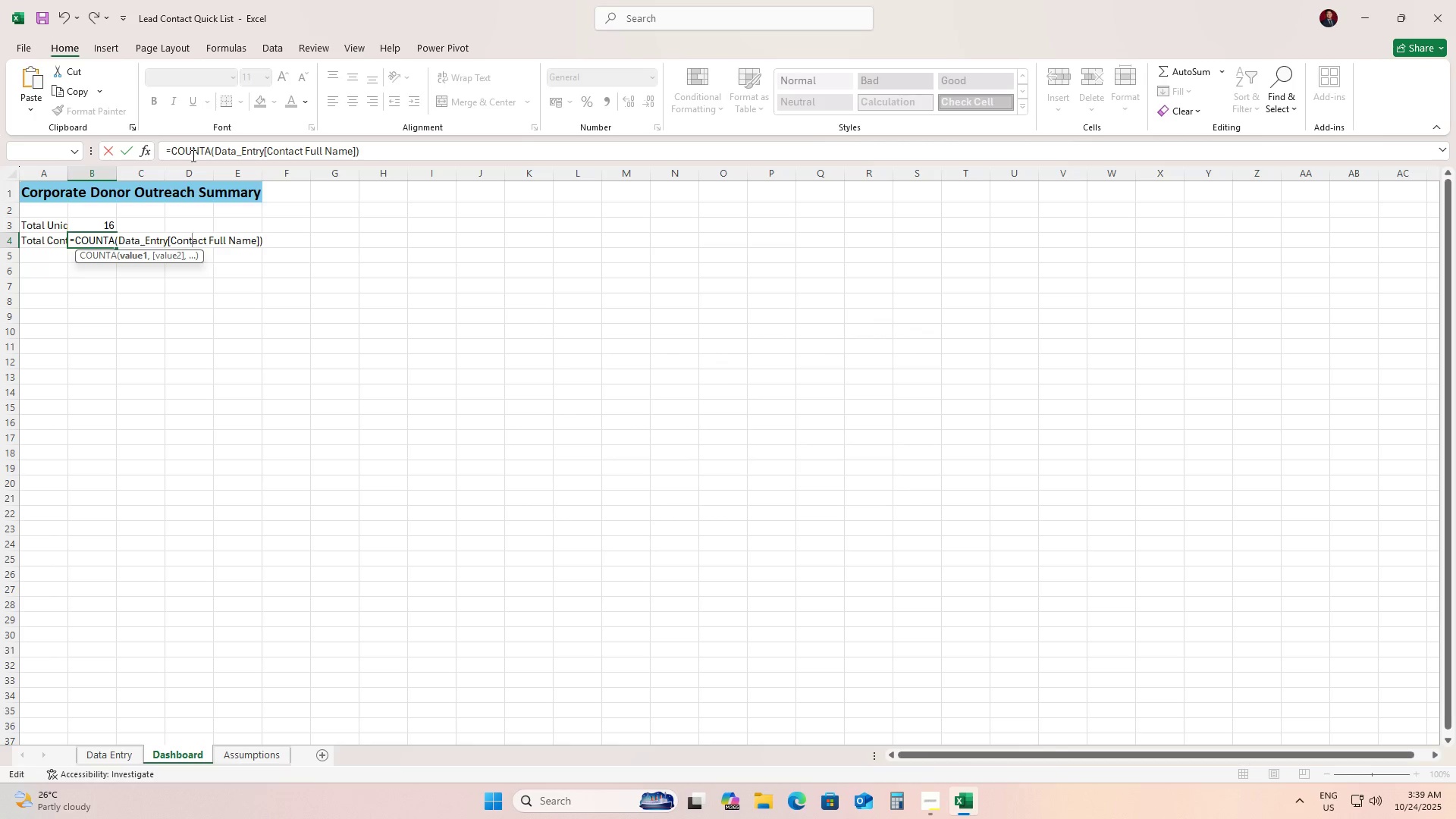 
key(ArrowRight)
 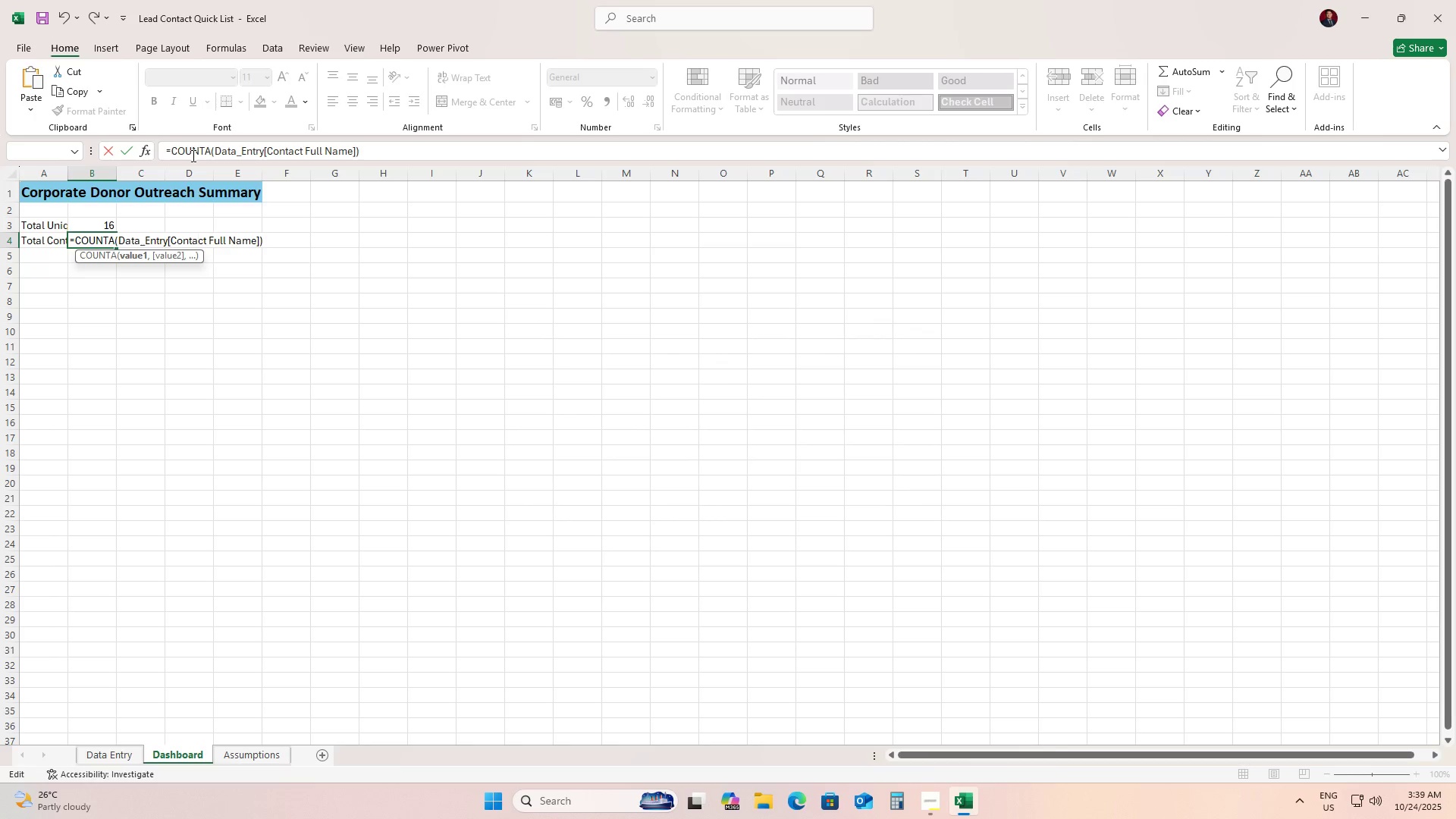 
key(ArrowRight)
 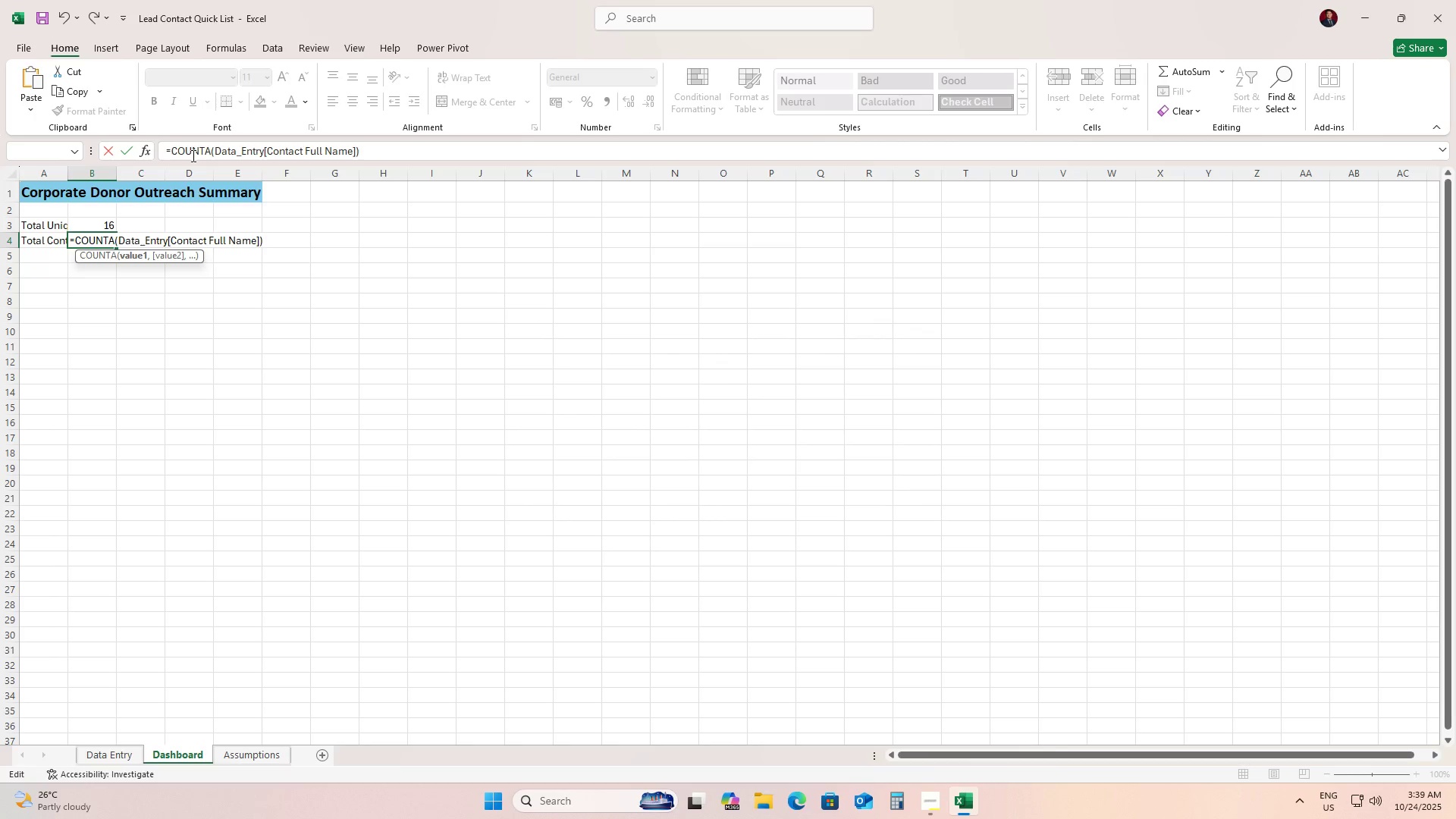 
key(ArrowRight)
 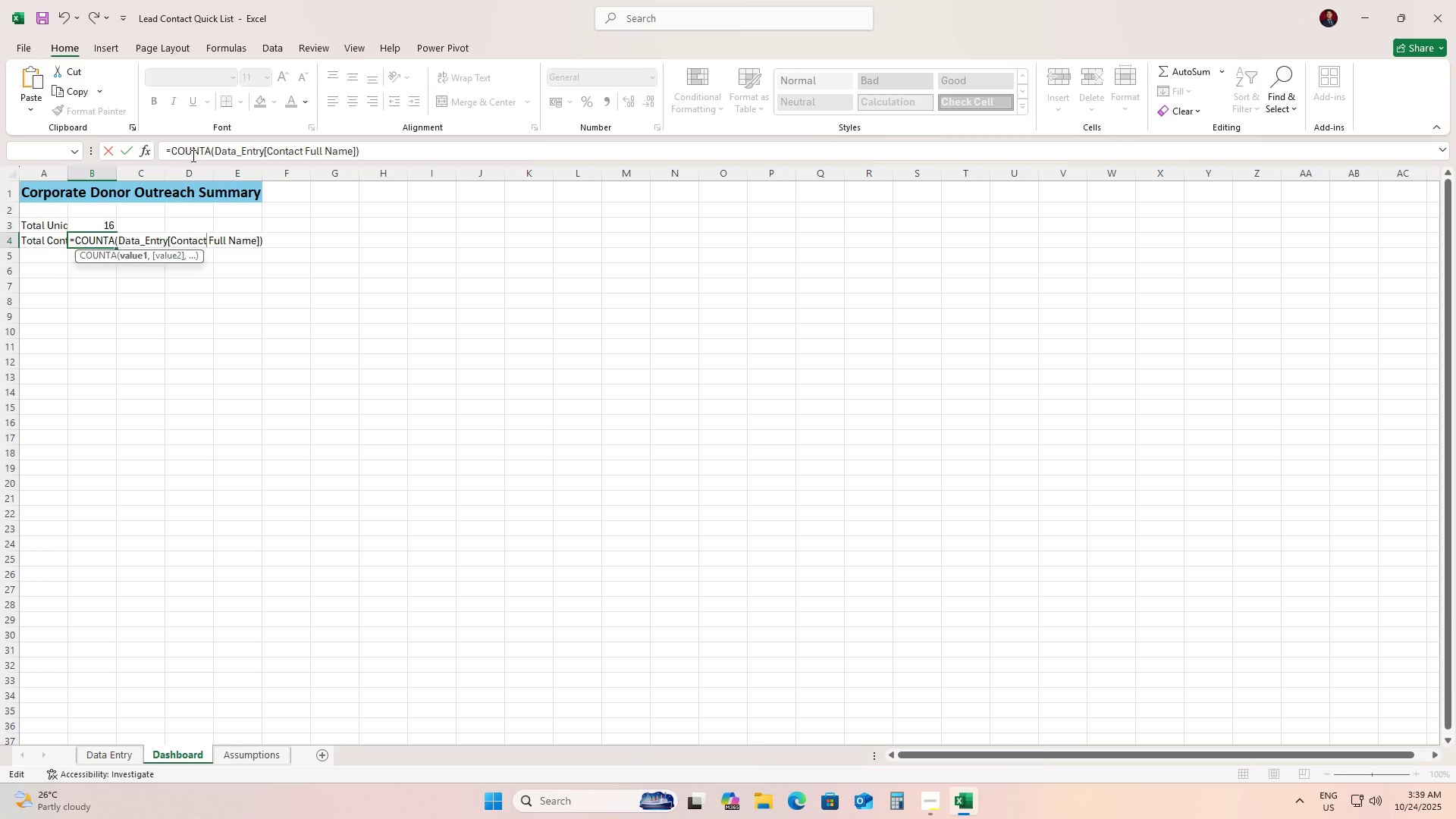 
key(Backspace)
 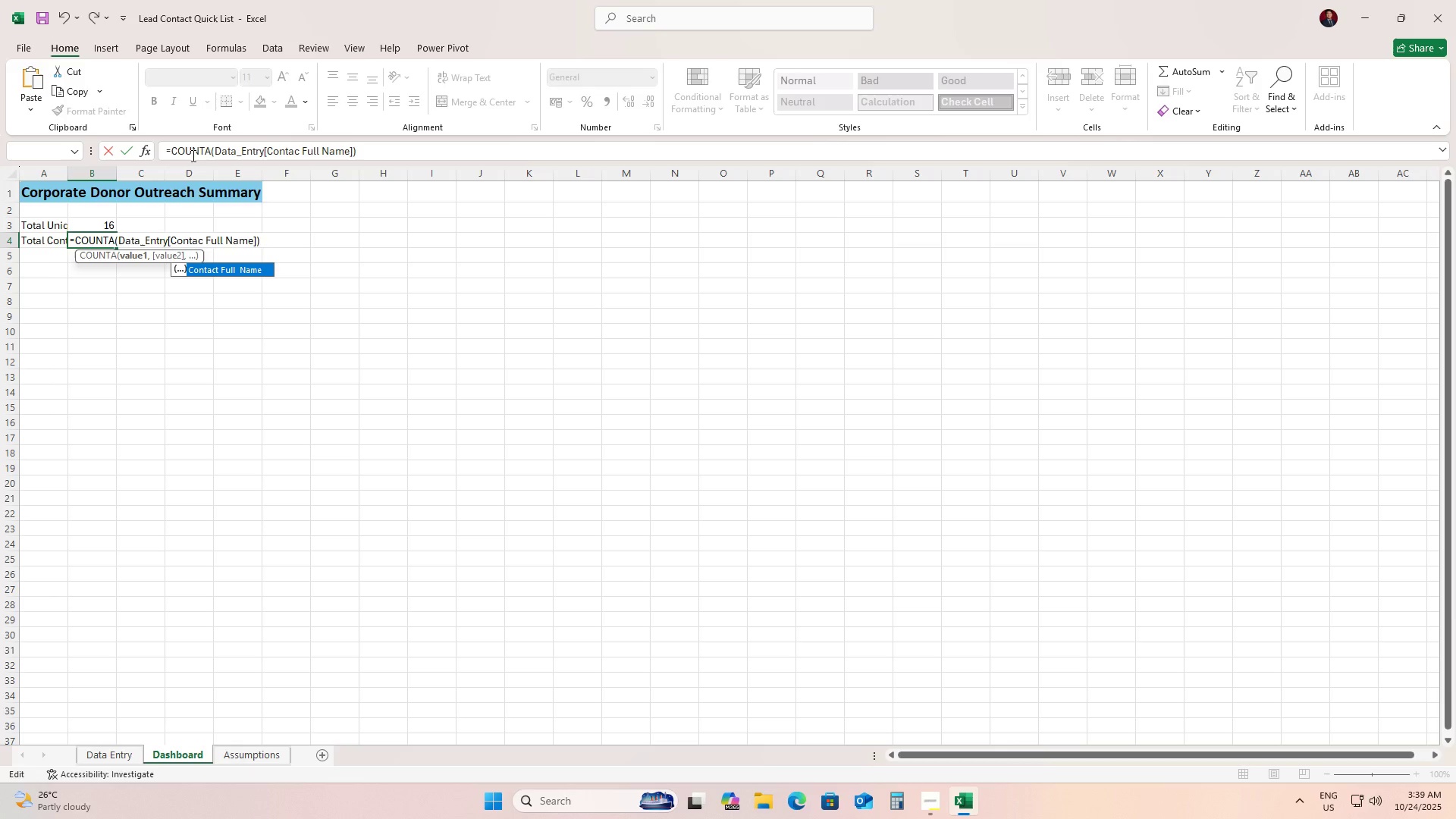 
key(Backspace)
 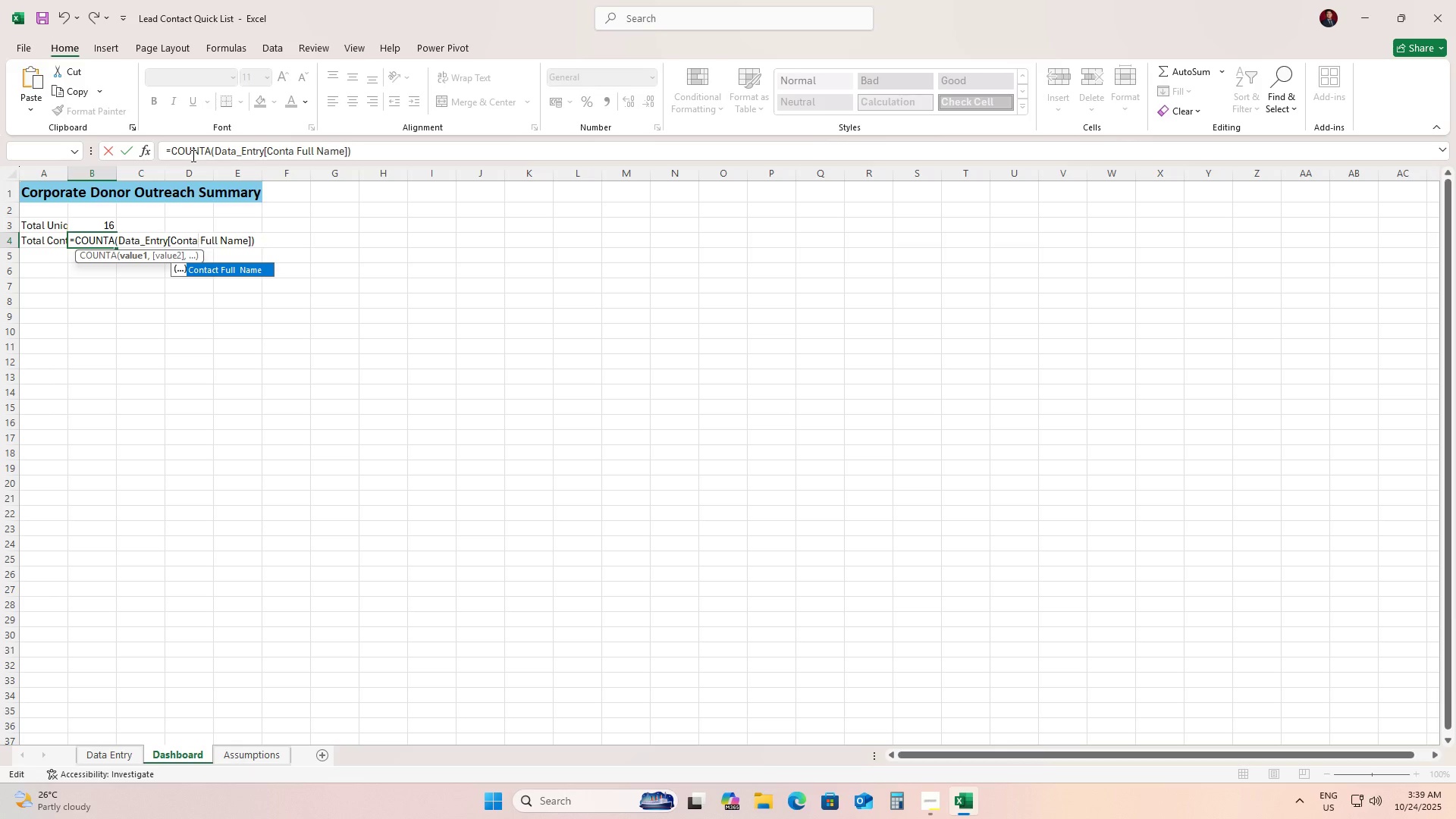 
key(Backspace)
 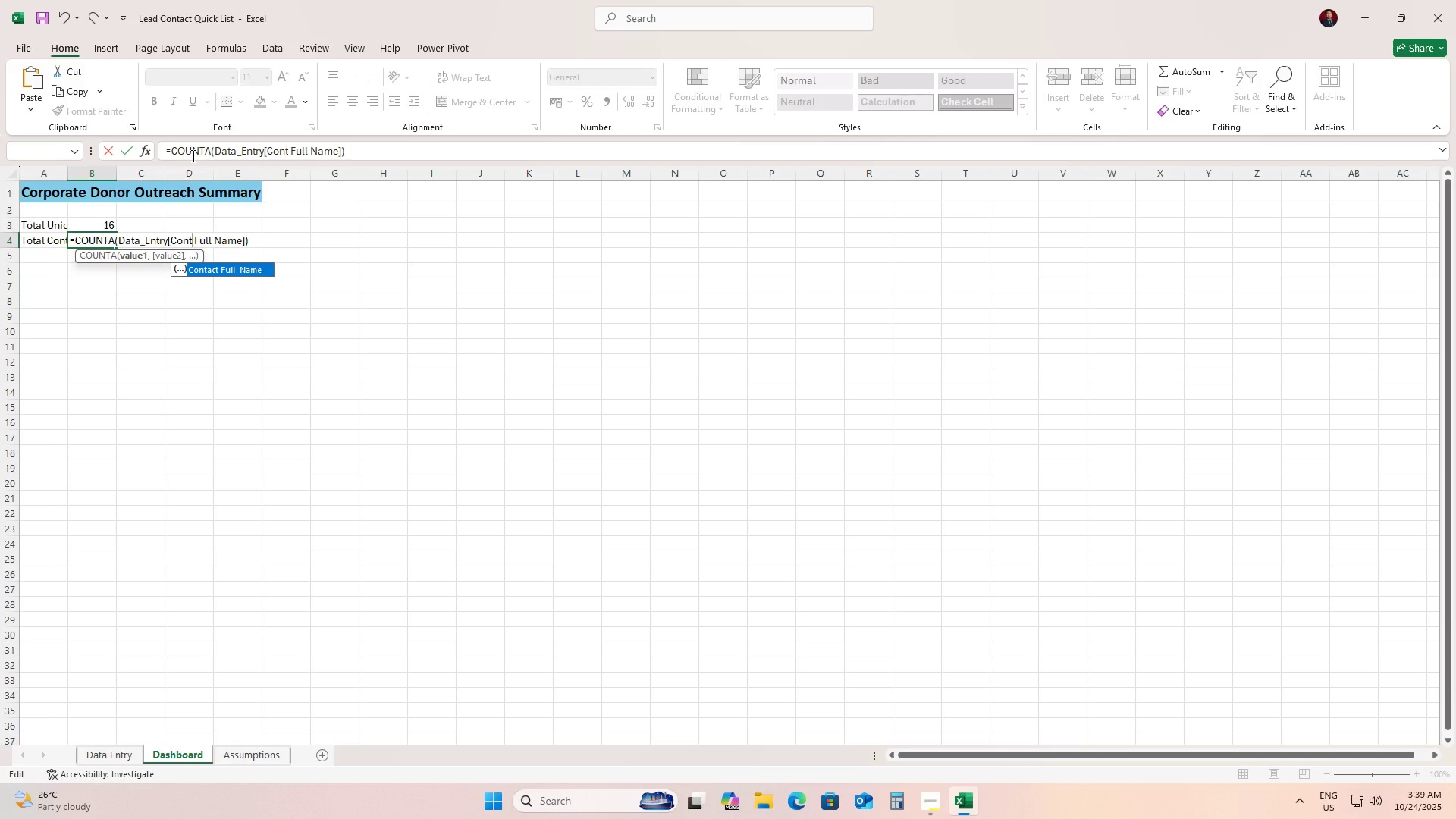 
key(Backspace)
 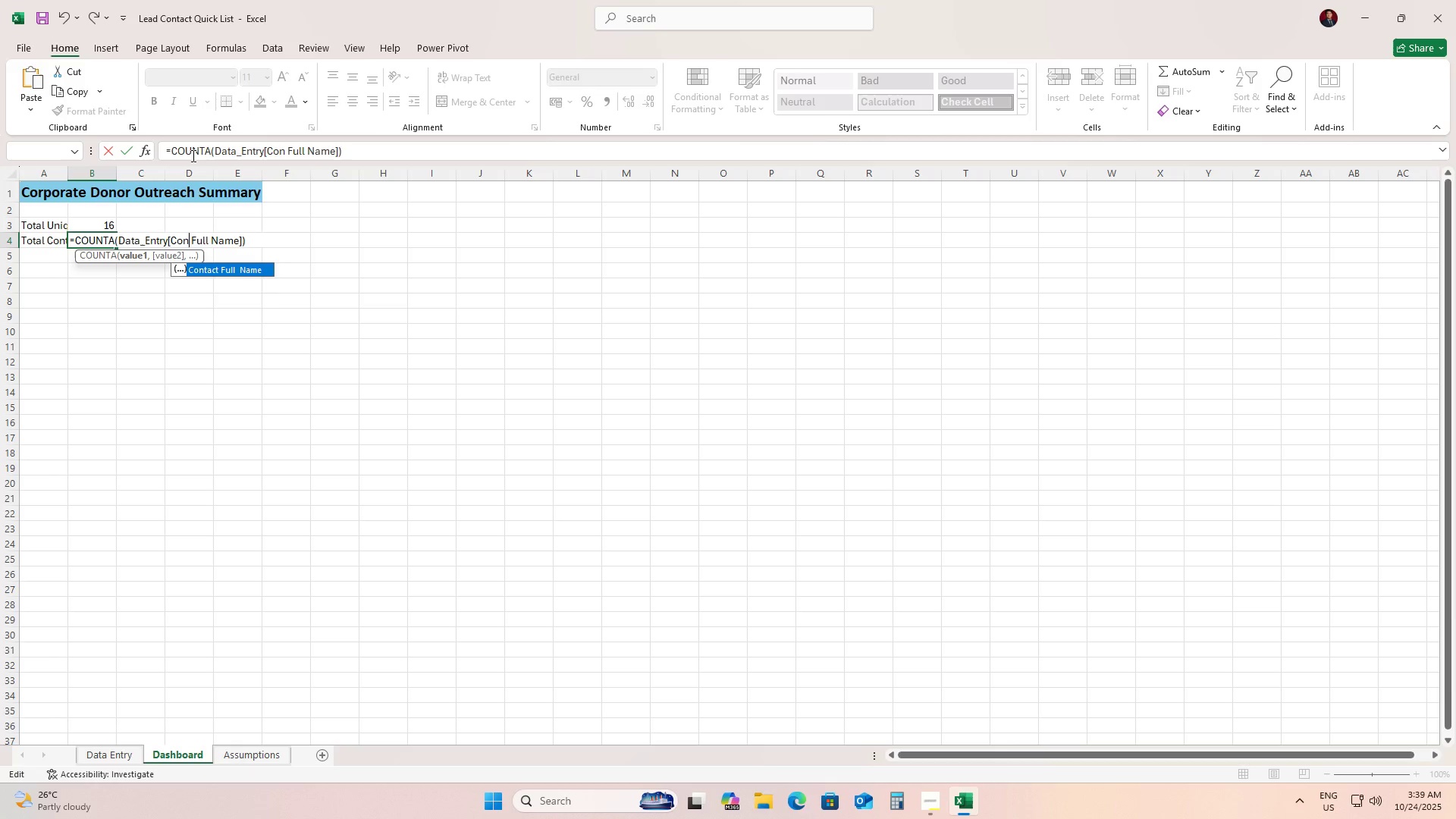 
key(Backspace)
 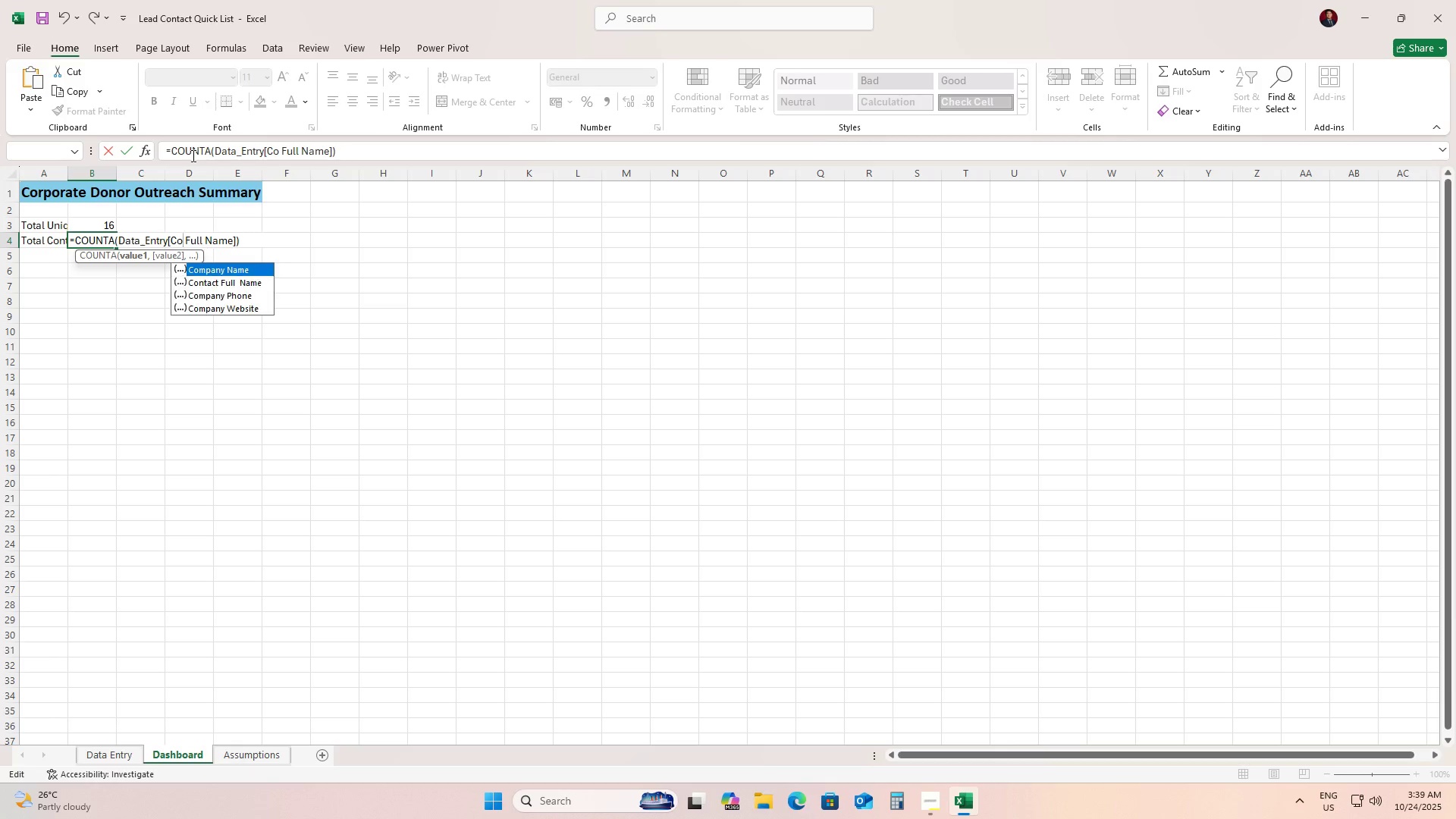 
key(Backspace)
 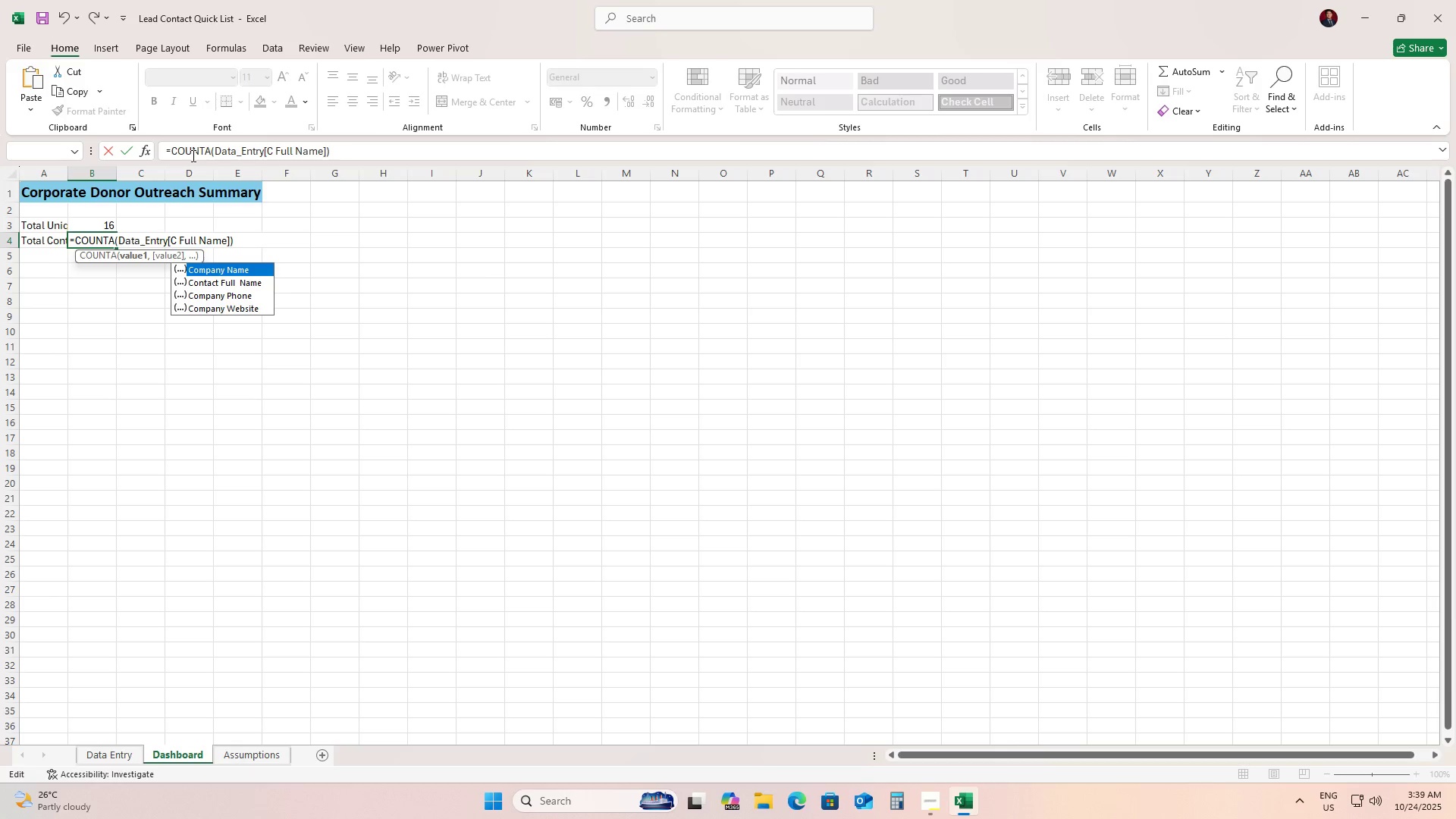 
key(Backspace)
 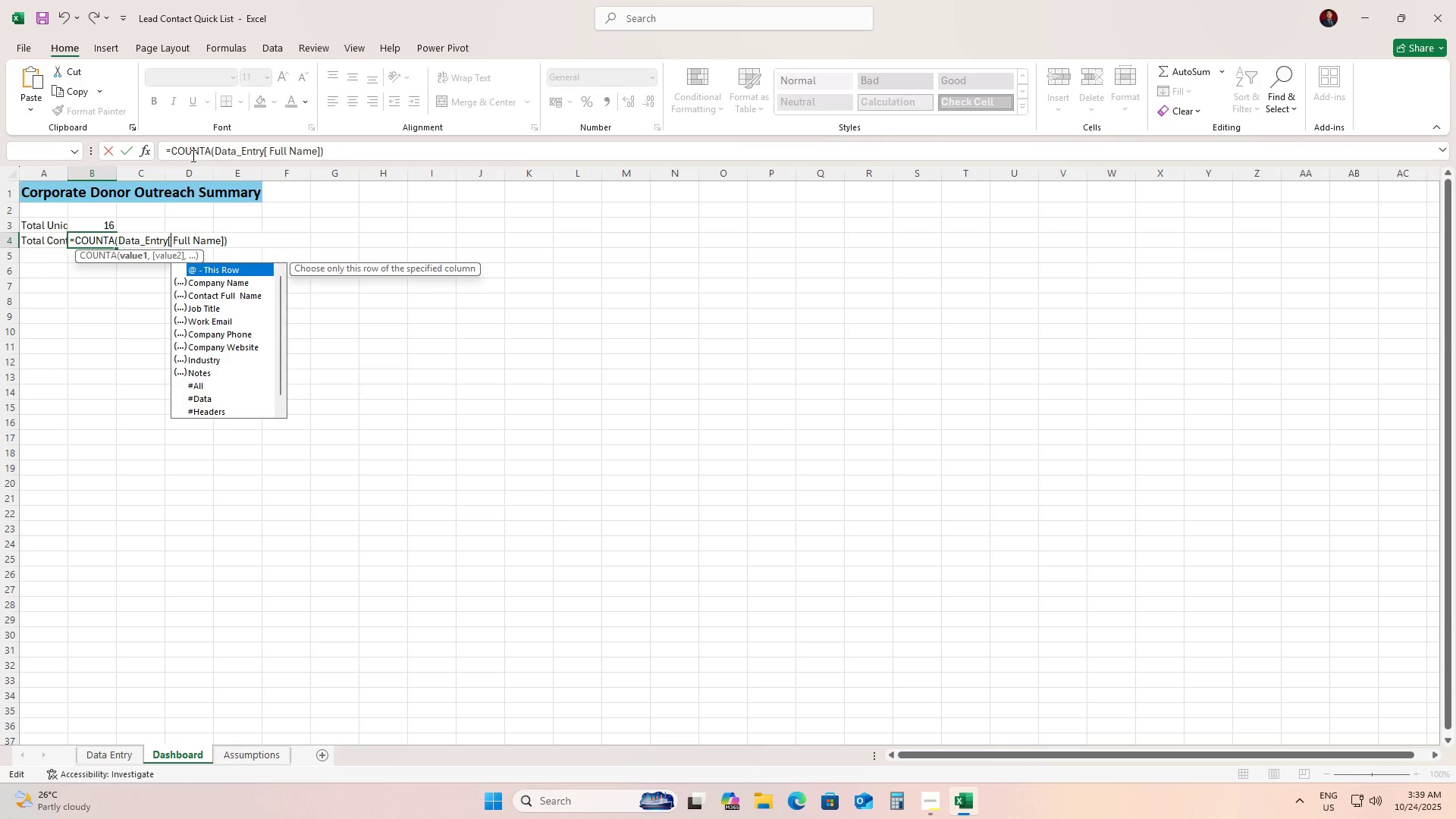 
hold_key(key=ArrowRight, duration=0.67)
 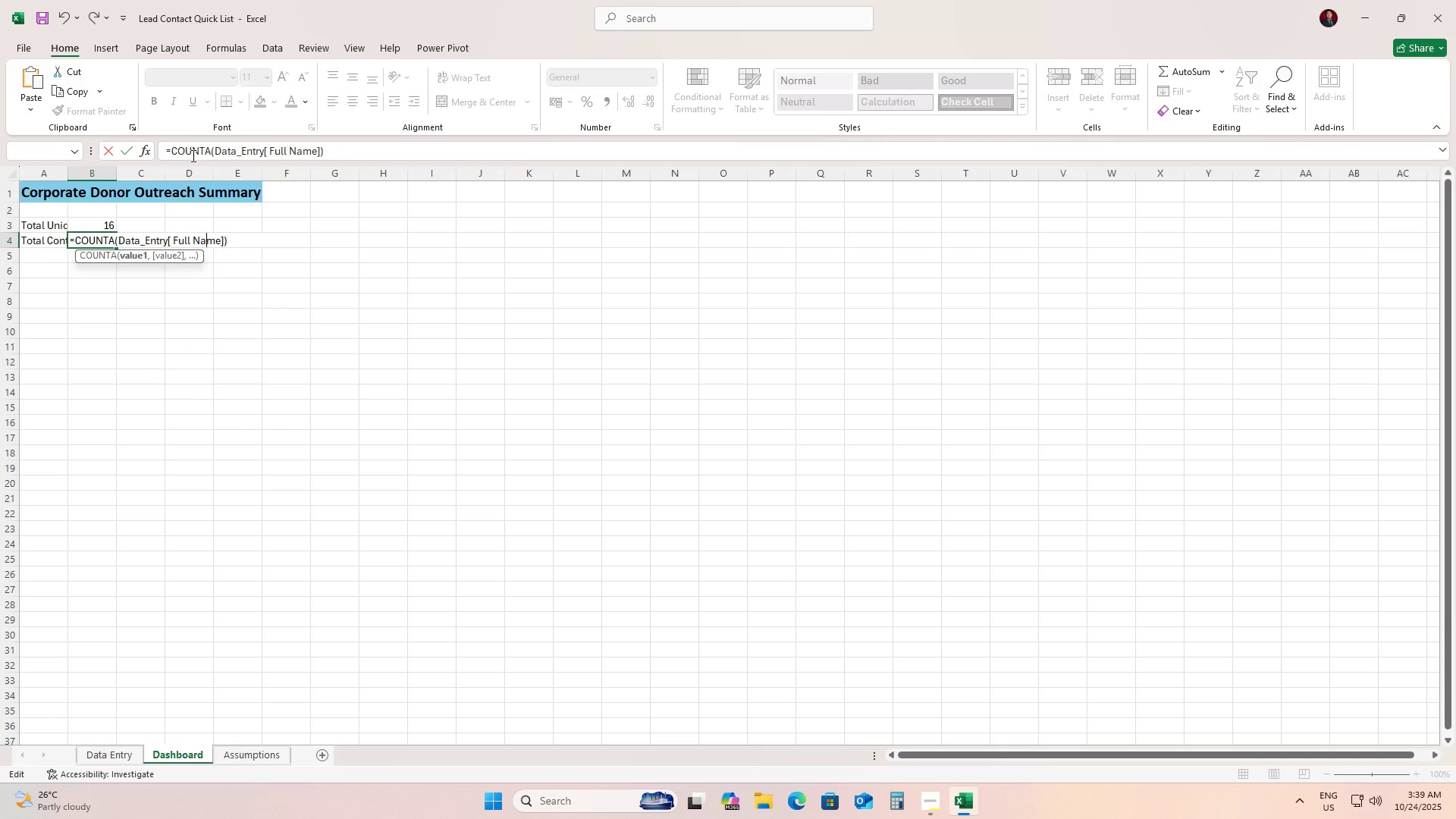 
key(ArrowRight)
 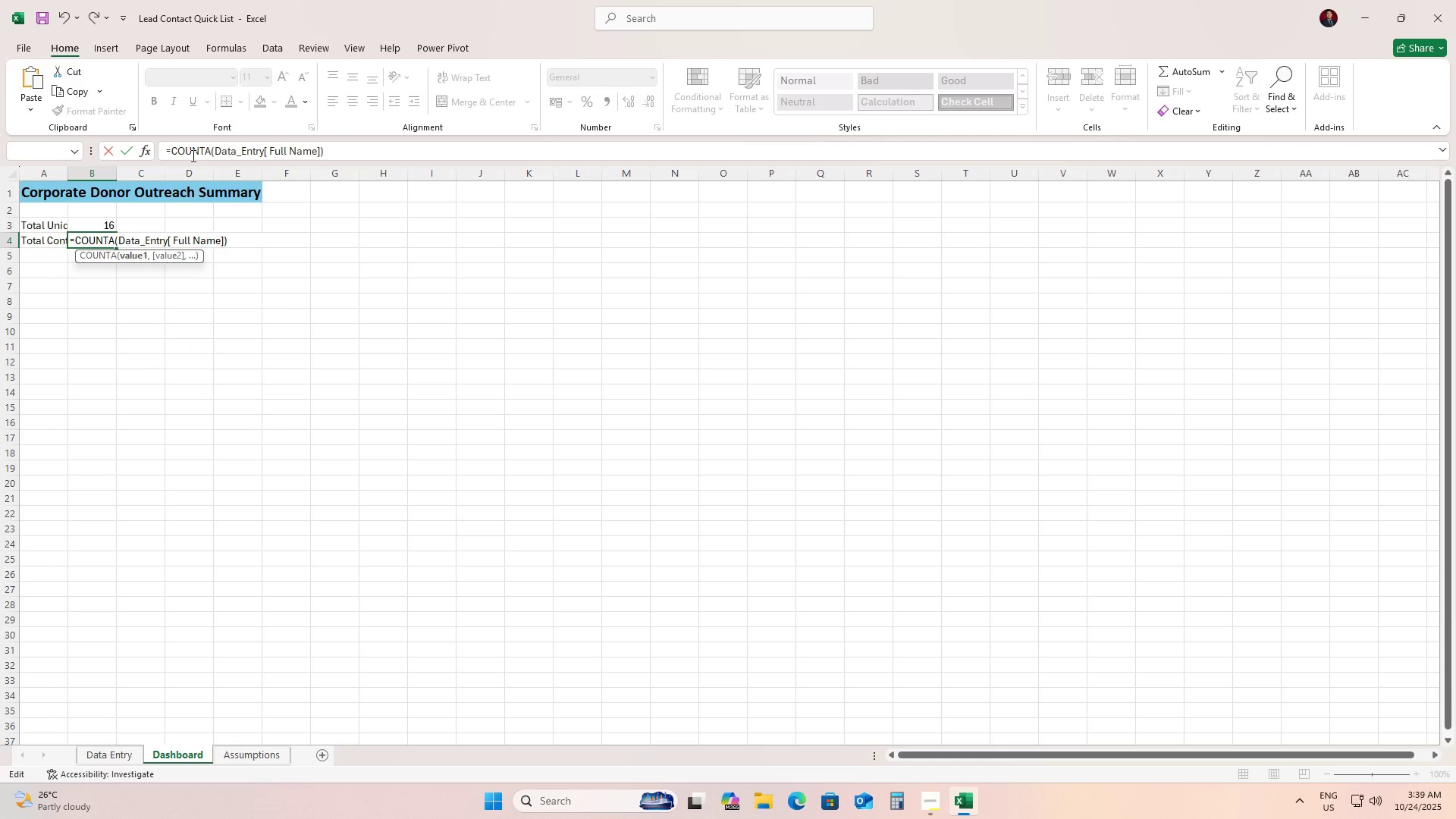 
key(ArrowRight)
 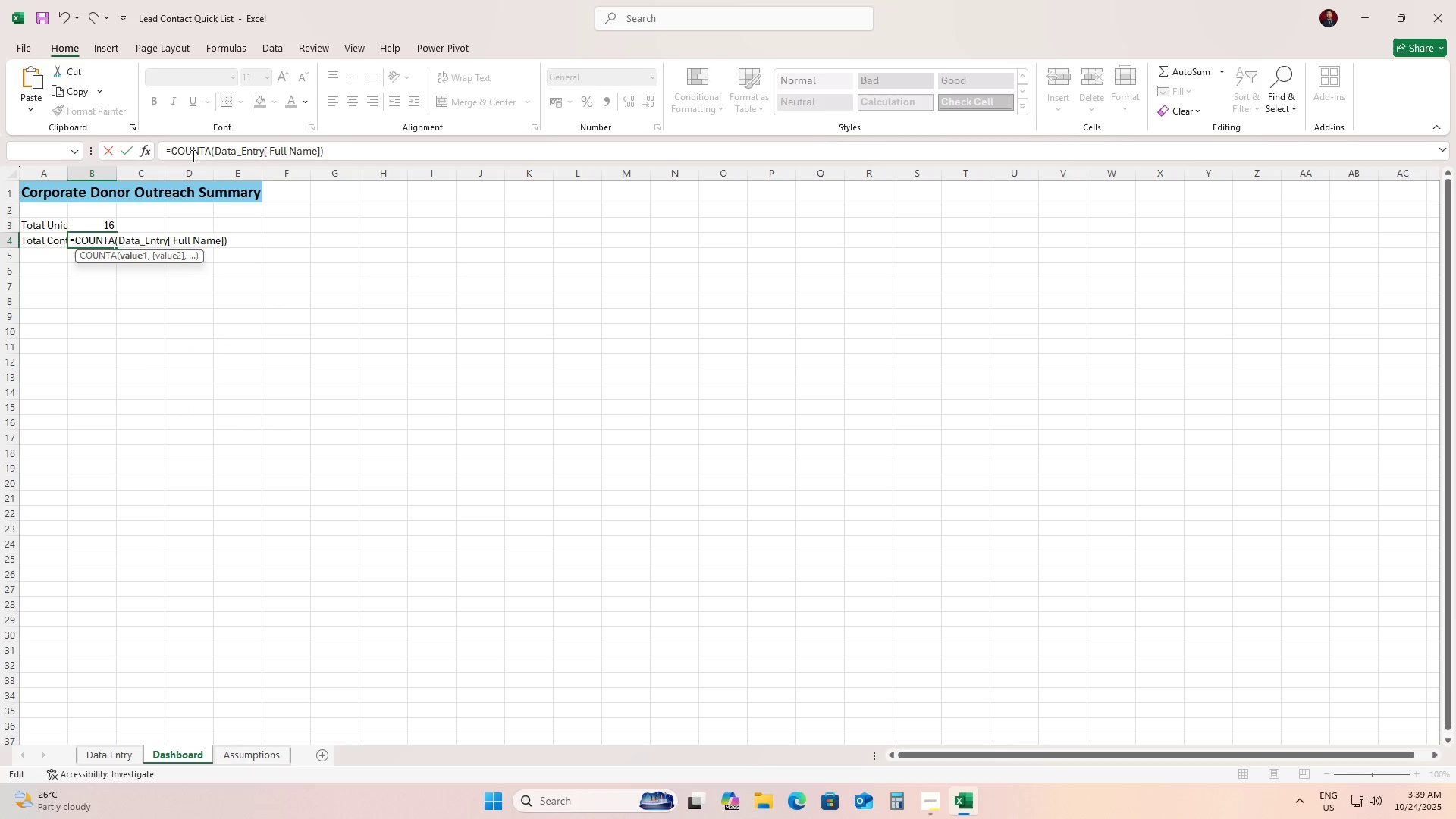 
key(ArrowRight)
 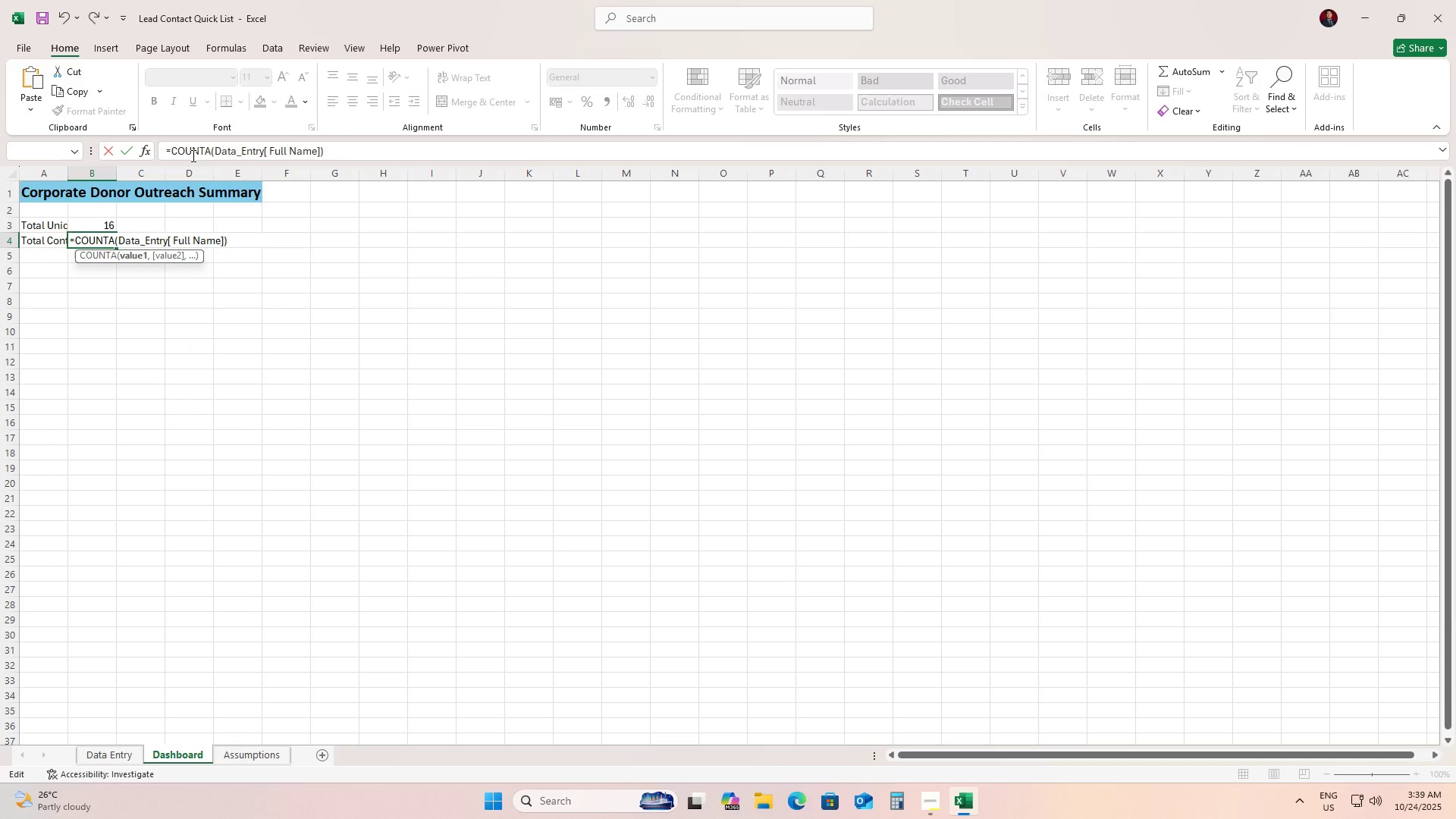 
key(ArrowRight)
 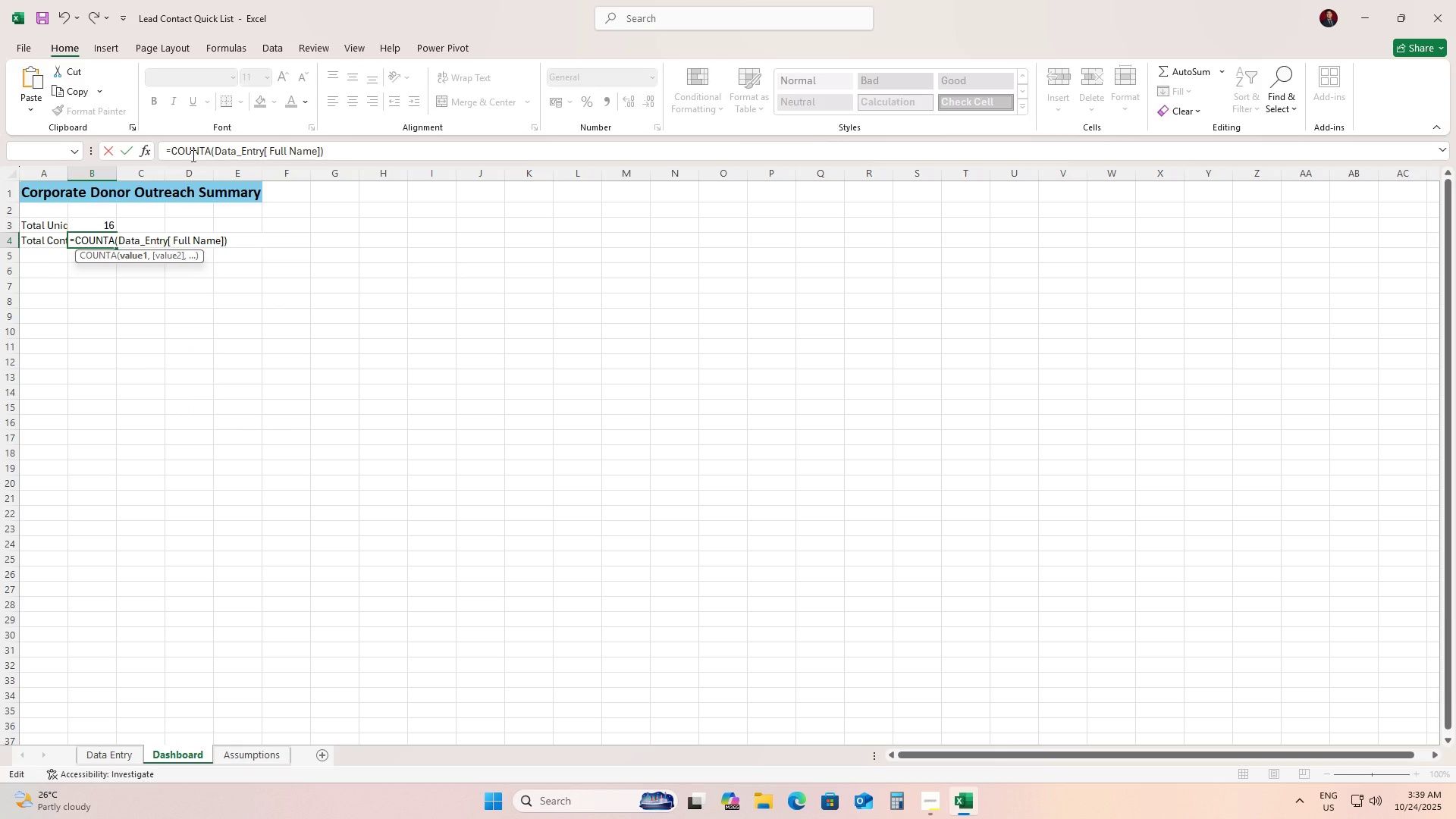 
key(ArrowLeft)
 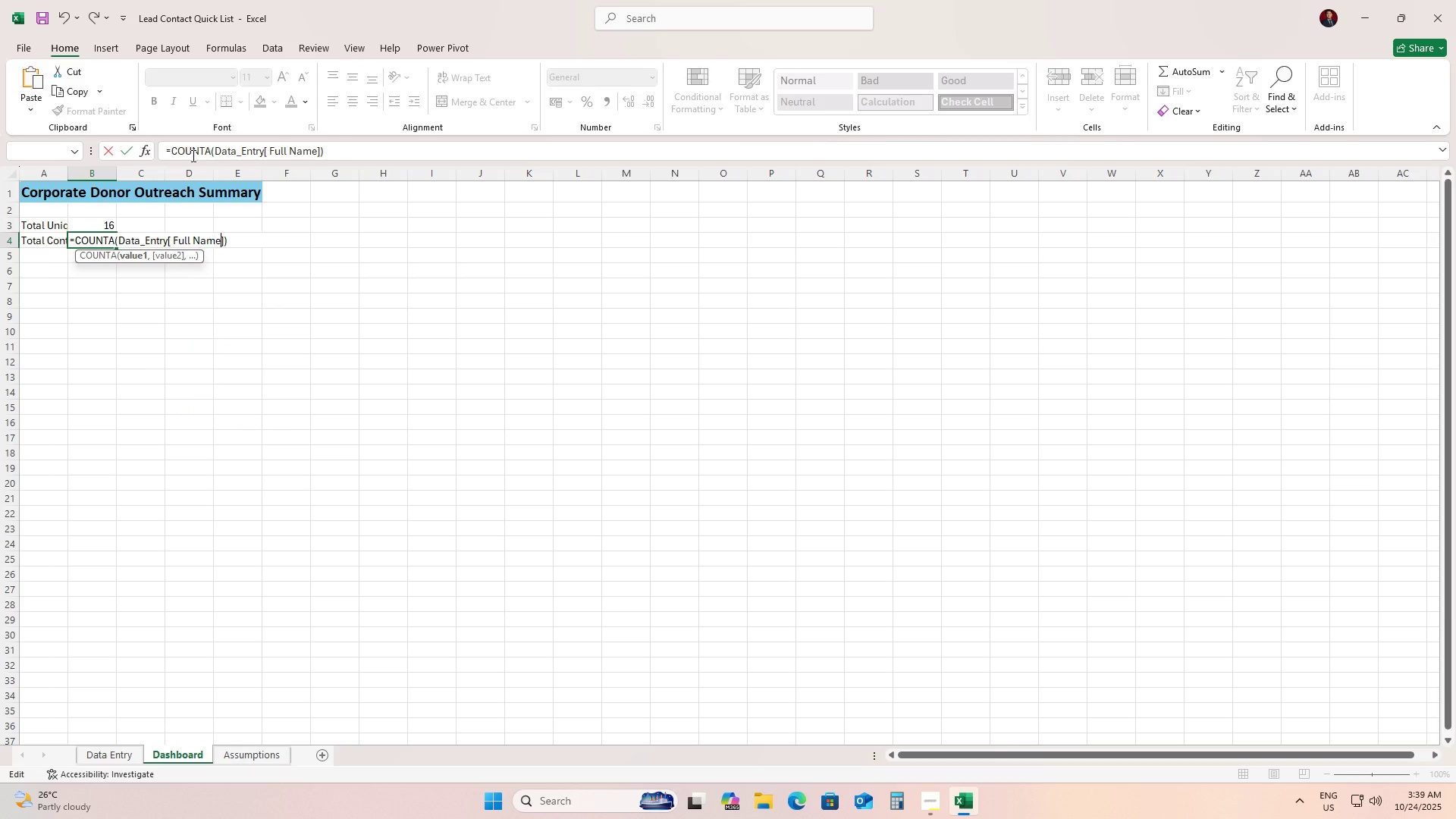 
hold_key(key=Backspace, duration=0.7)
 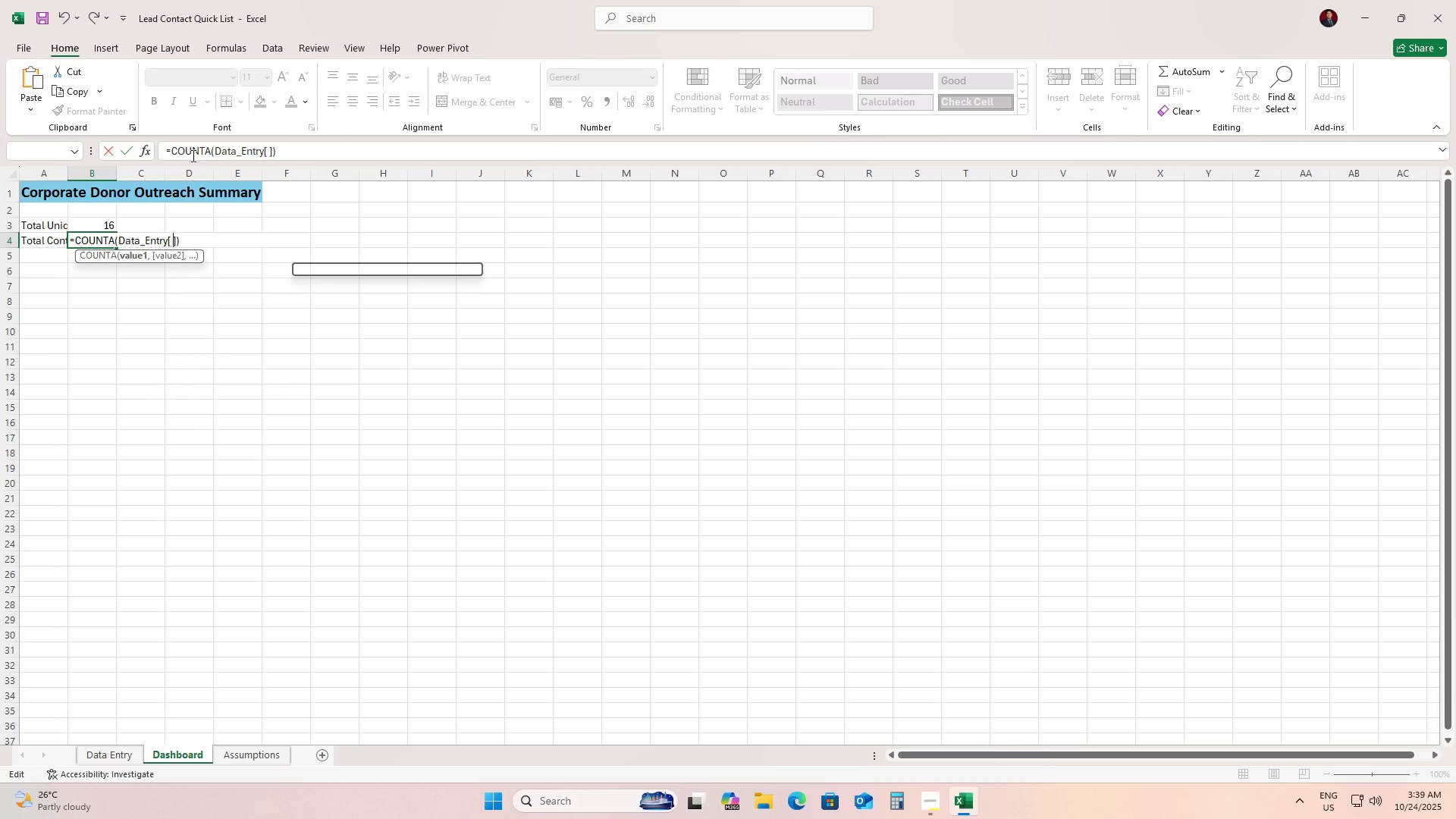 
key(Backspace)
 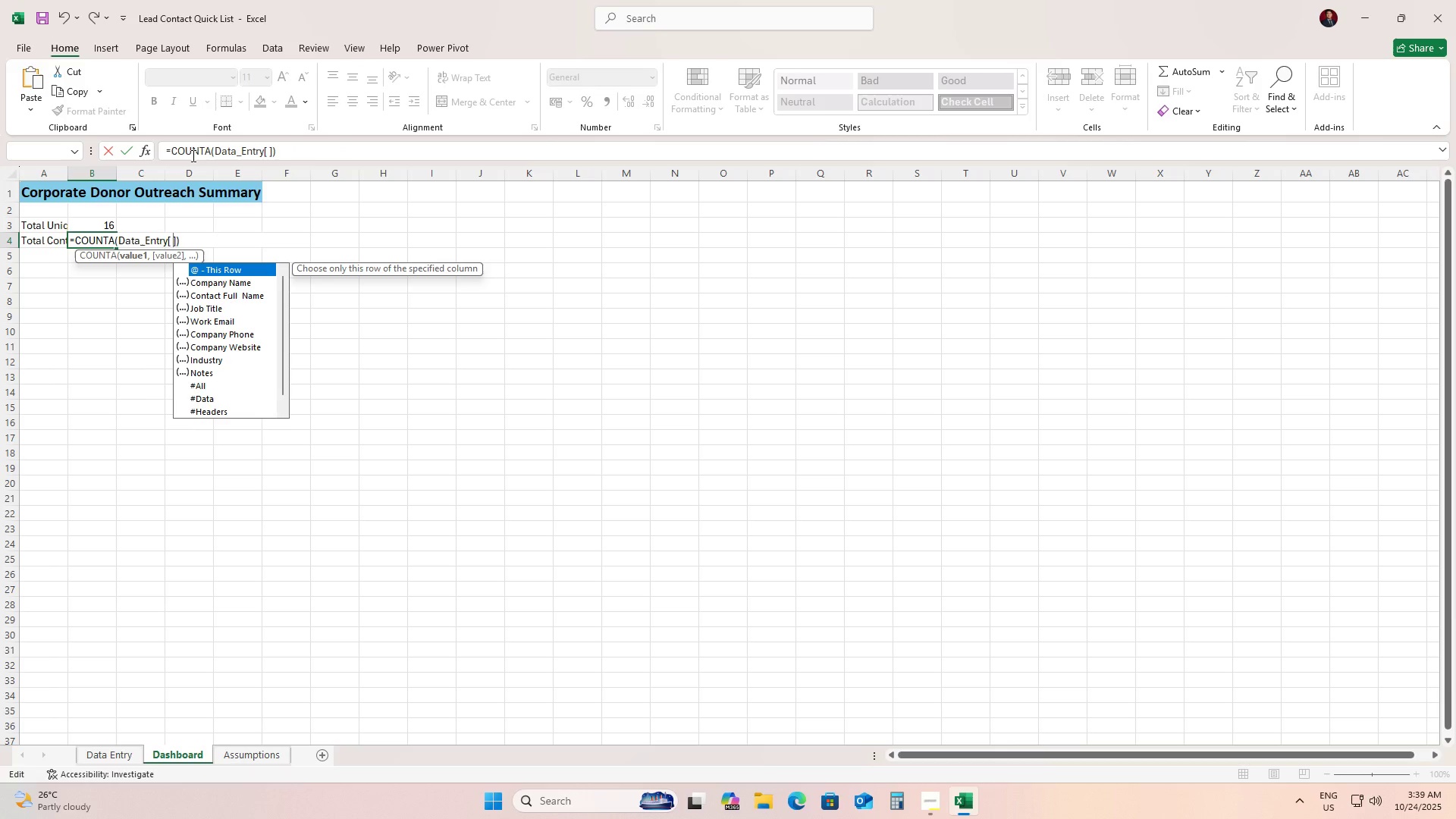 
key(ArrowRight)
 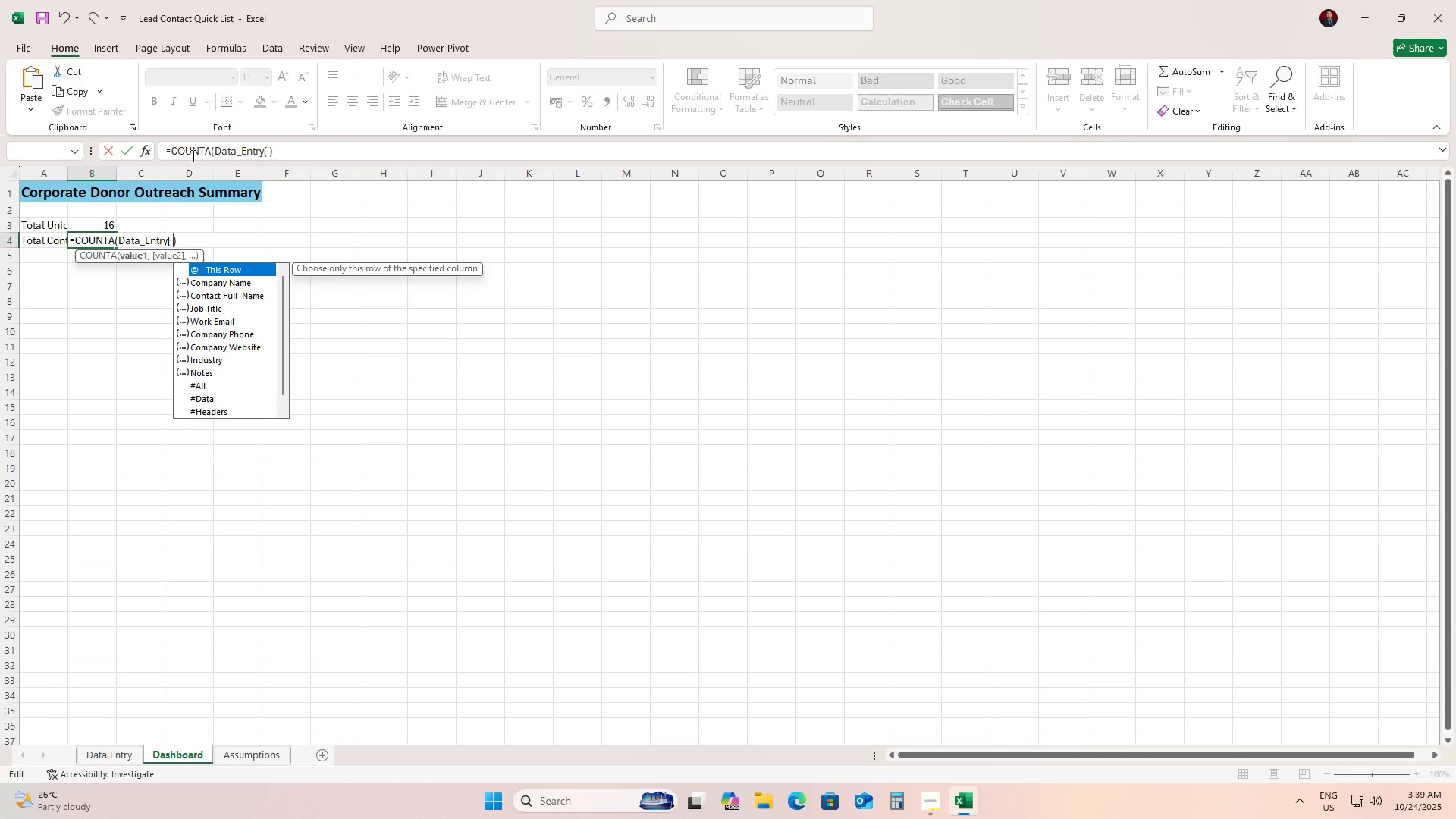 
key(Backspace)
type(cont)
key(Tab)
 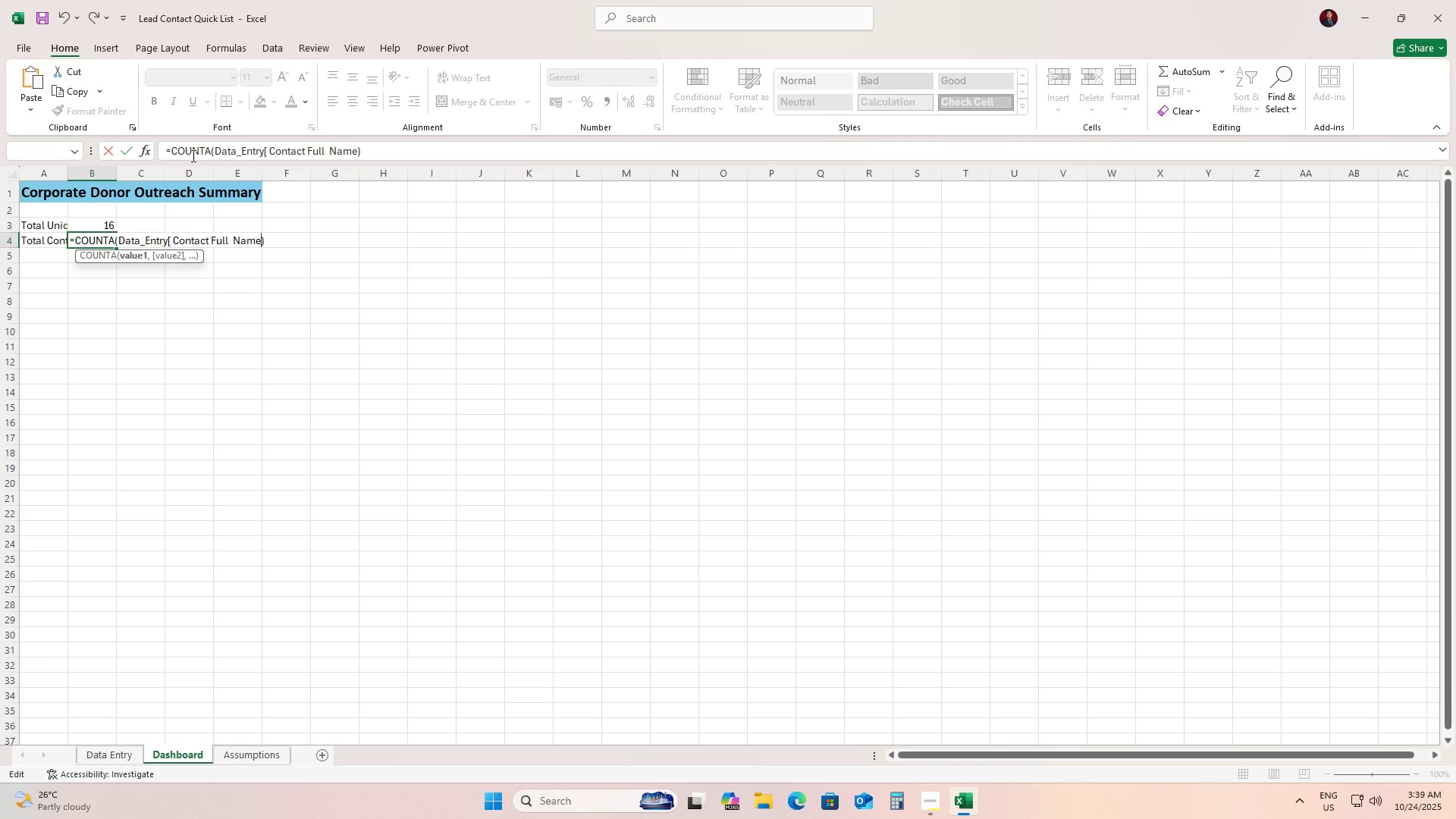 
key(BracketRight)
 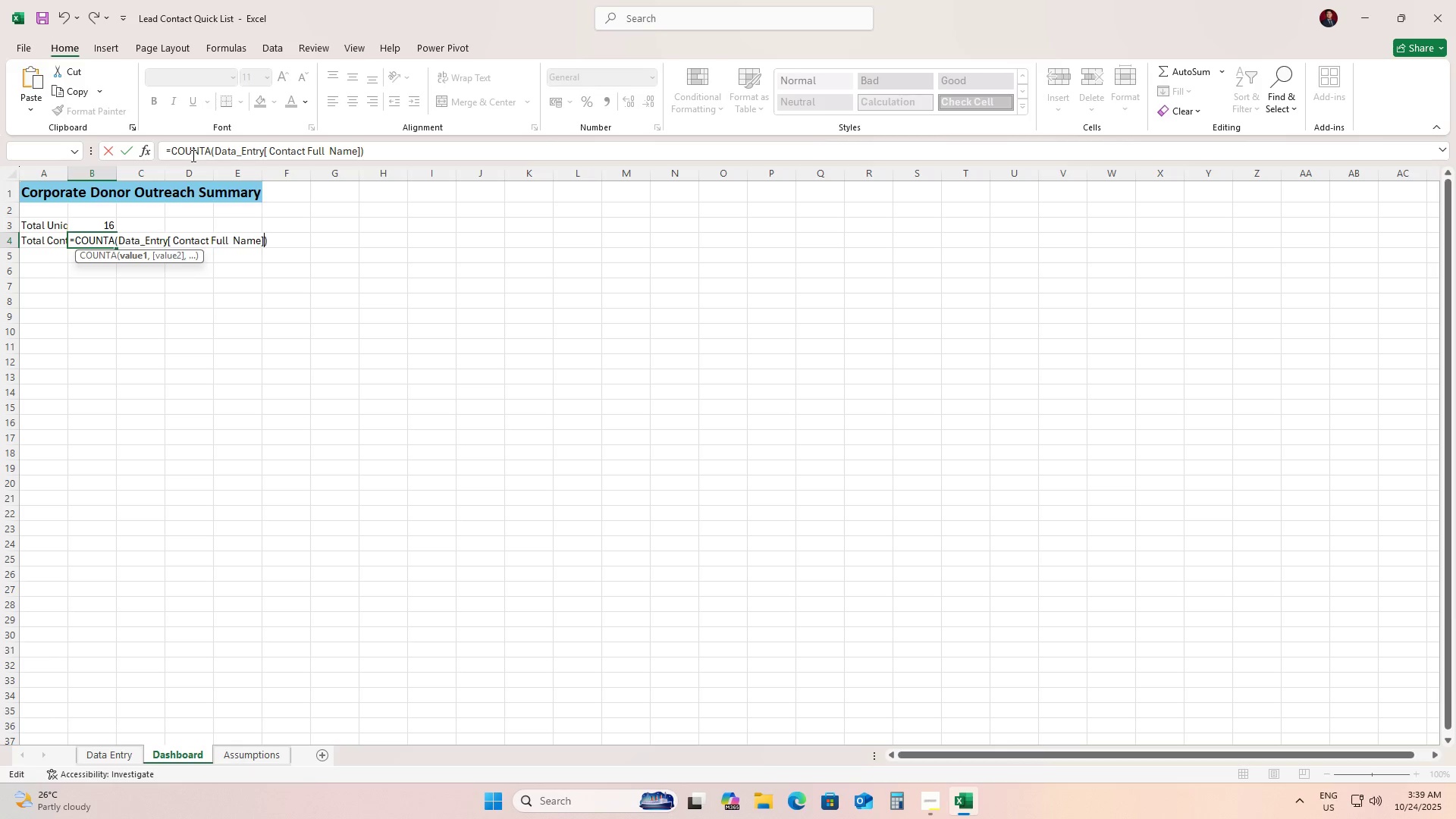 
key(Enter)
 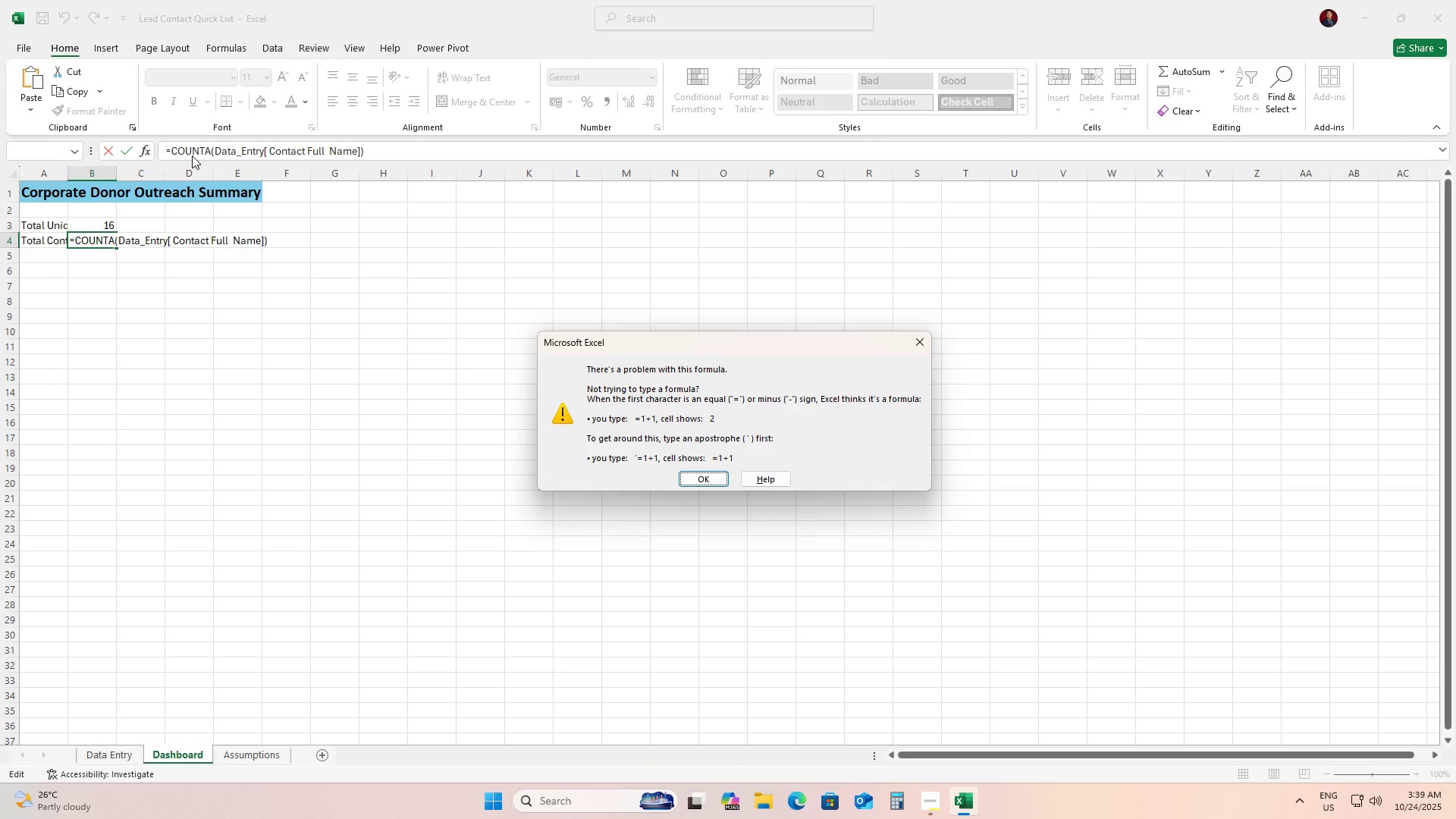 
key(Enter)
 